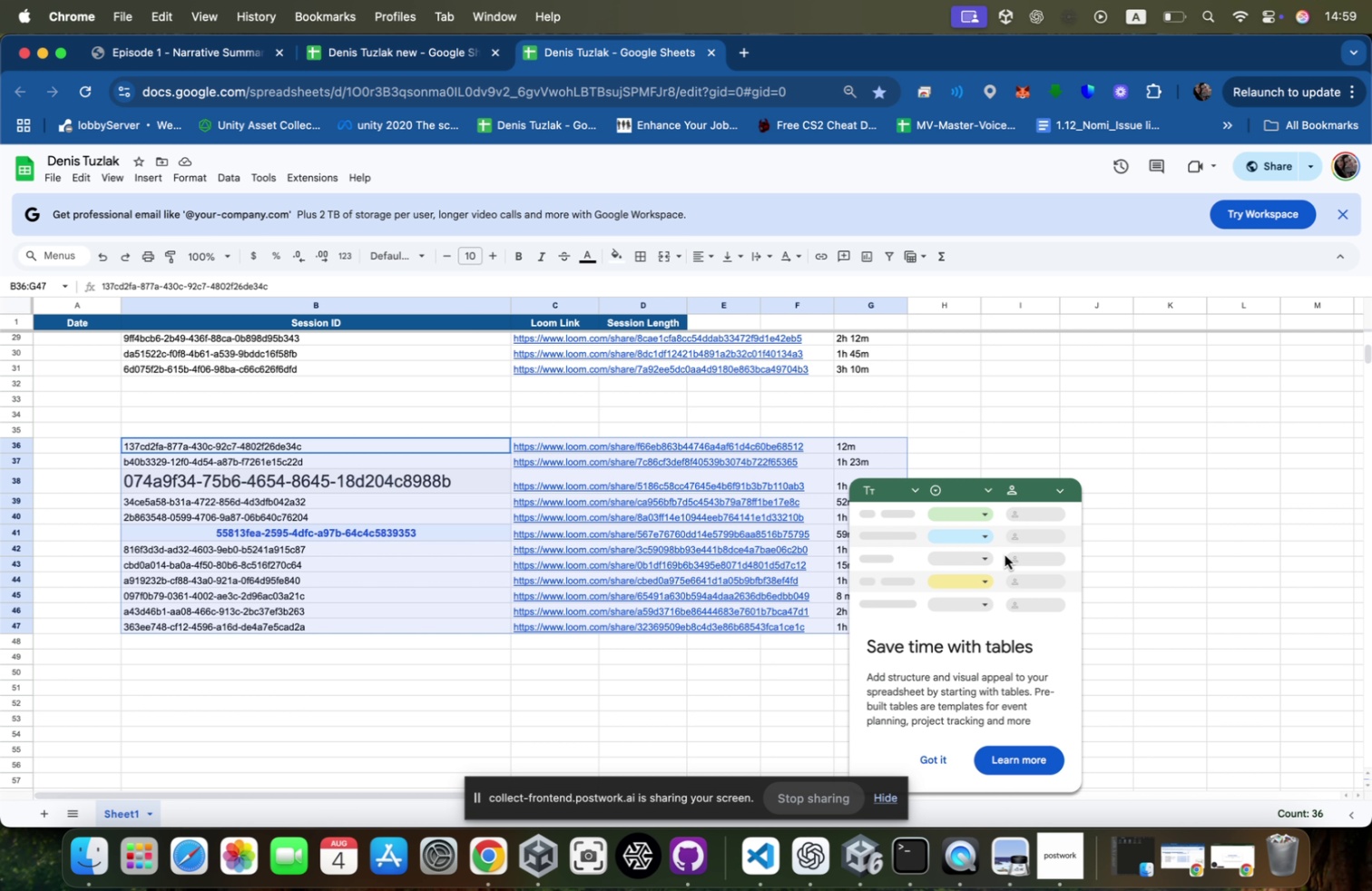 
key(Backspace)
 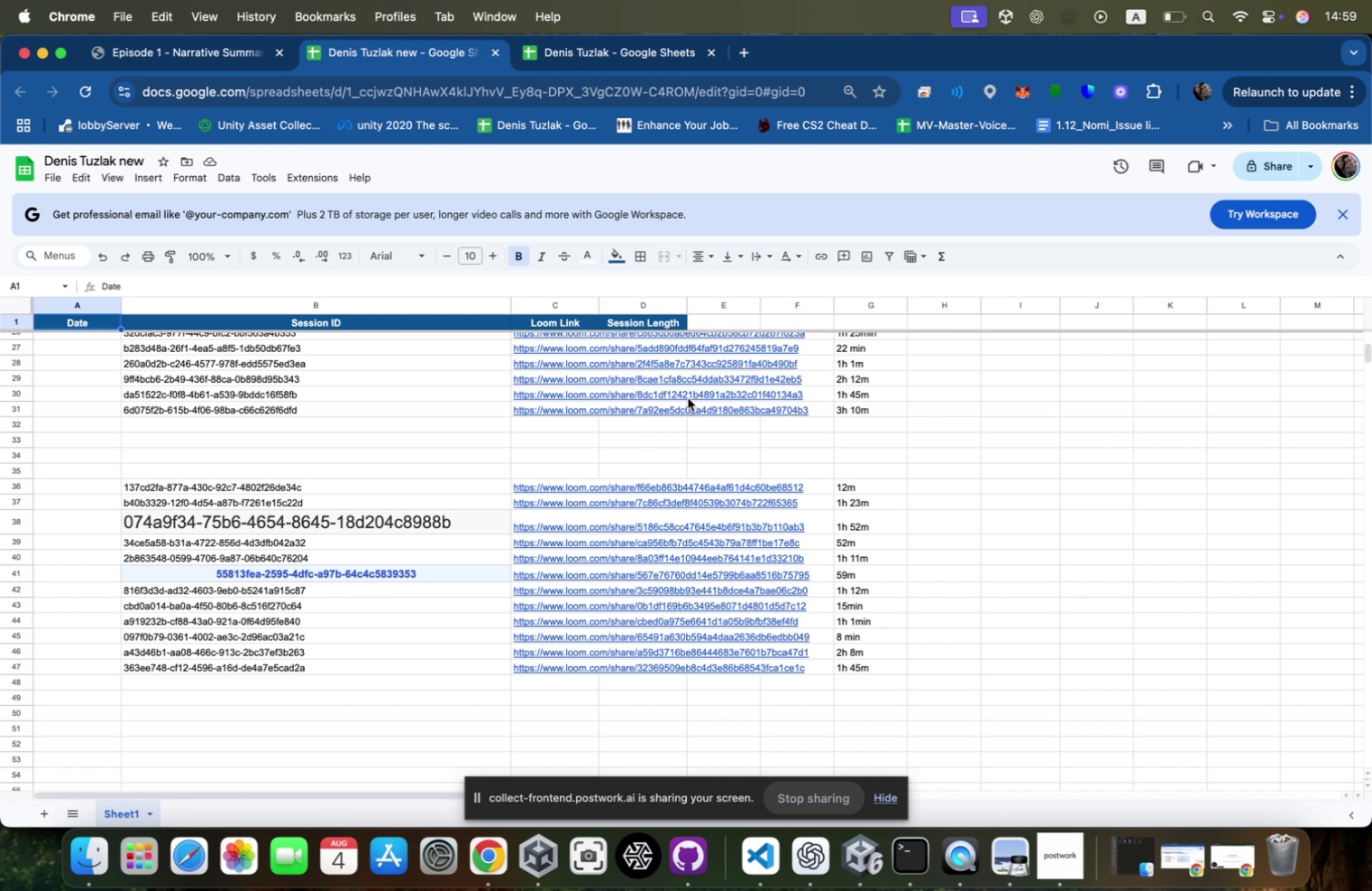 
wait(5.91)
 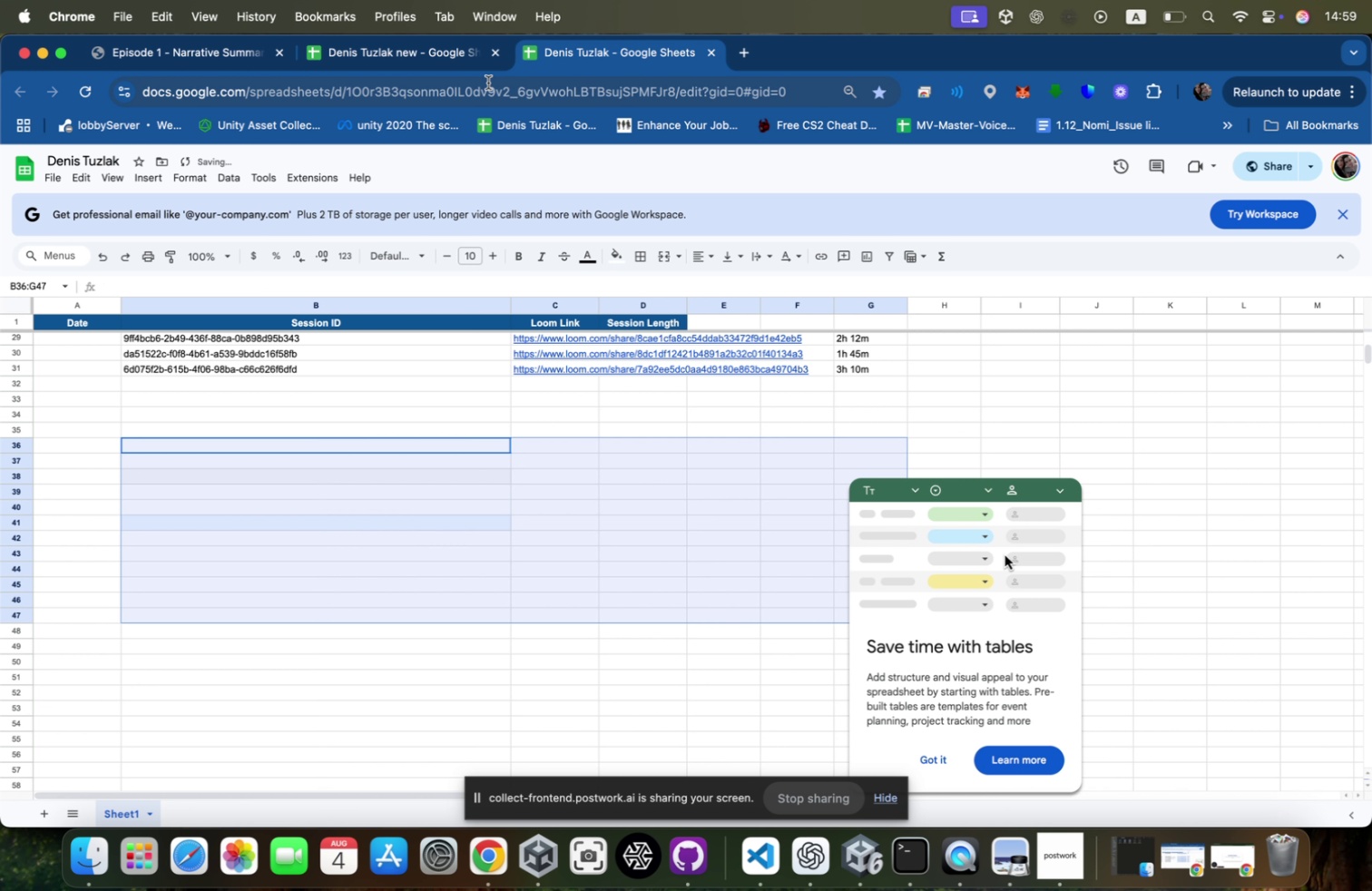 
key(Meta+Tab)
 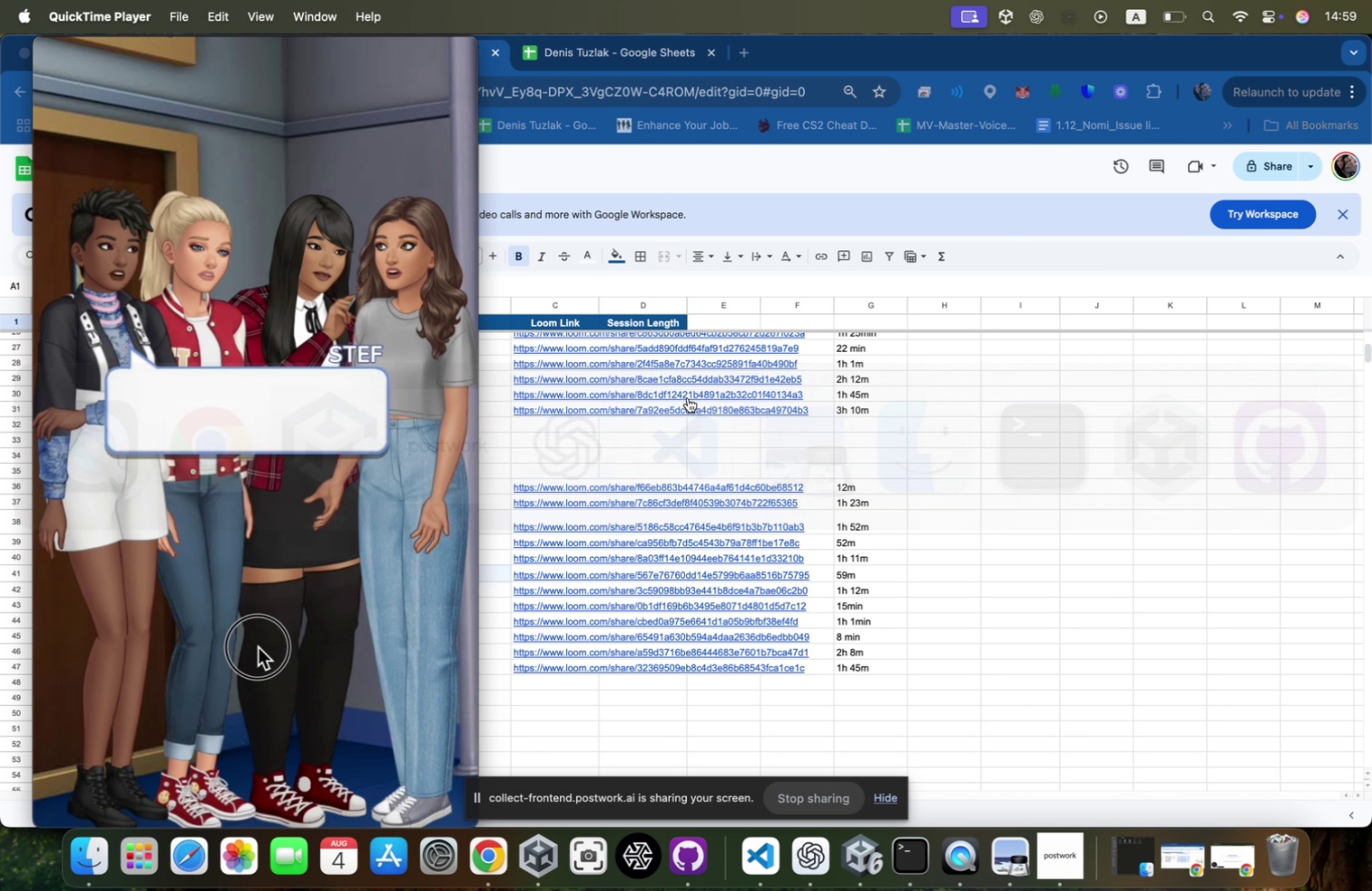 
key(Meta+Tab)
 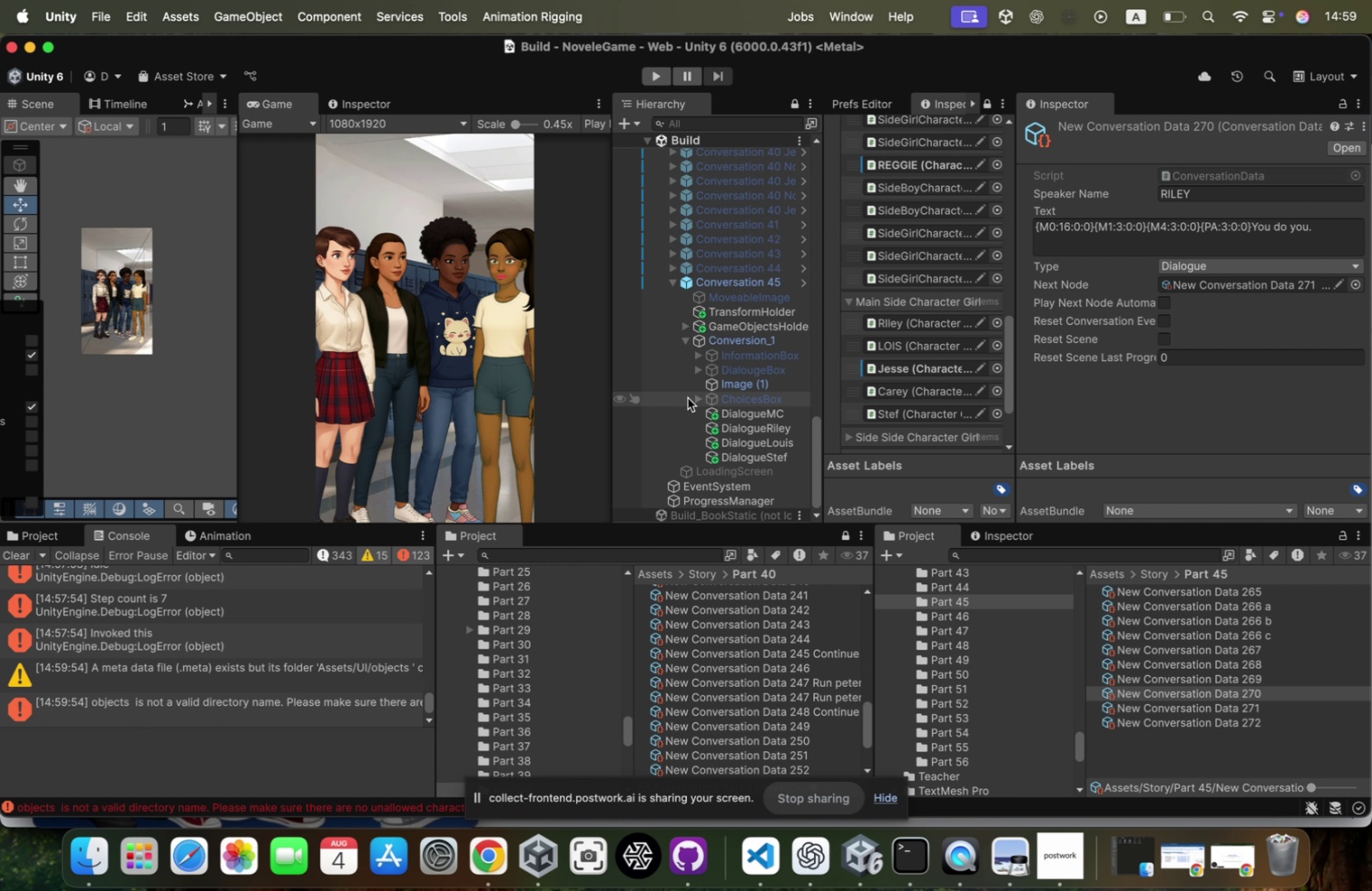 
key(Meta+Tab)
 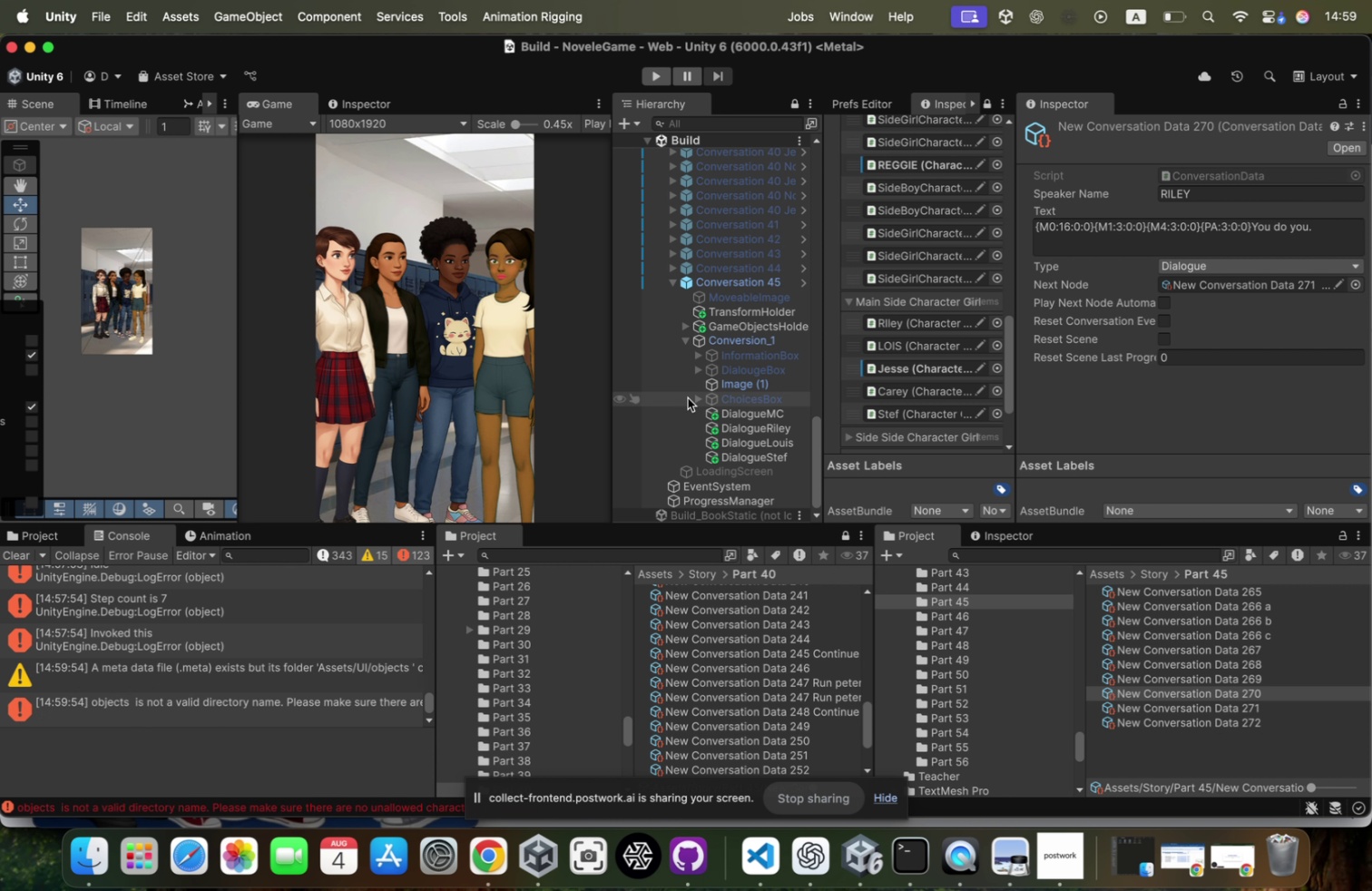 
key(Meta+Tab)
 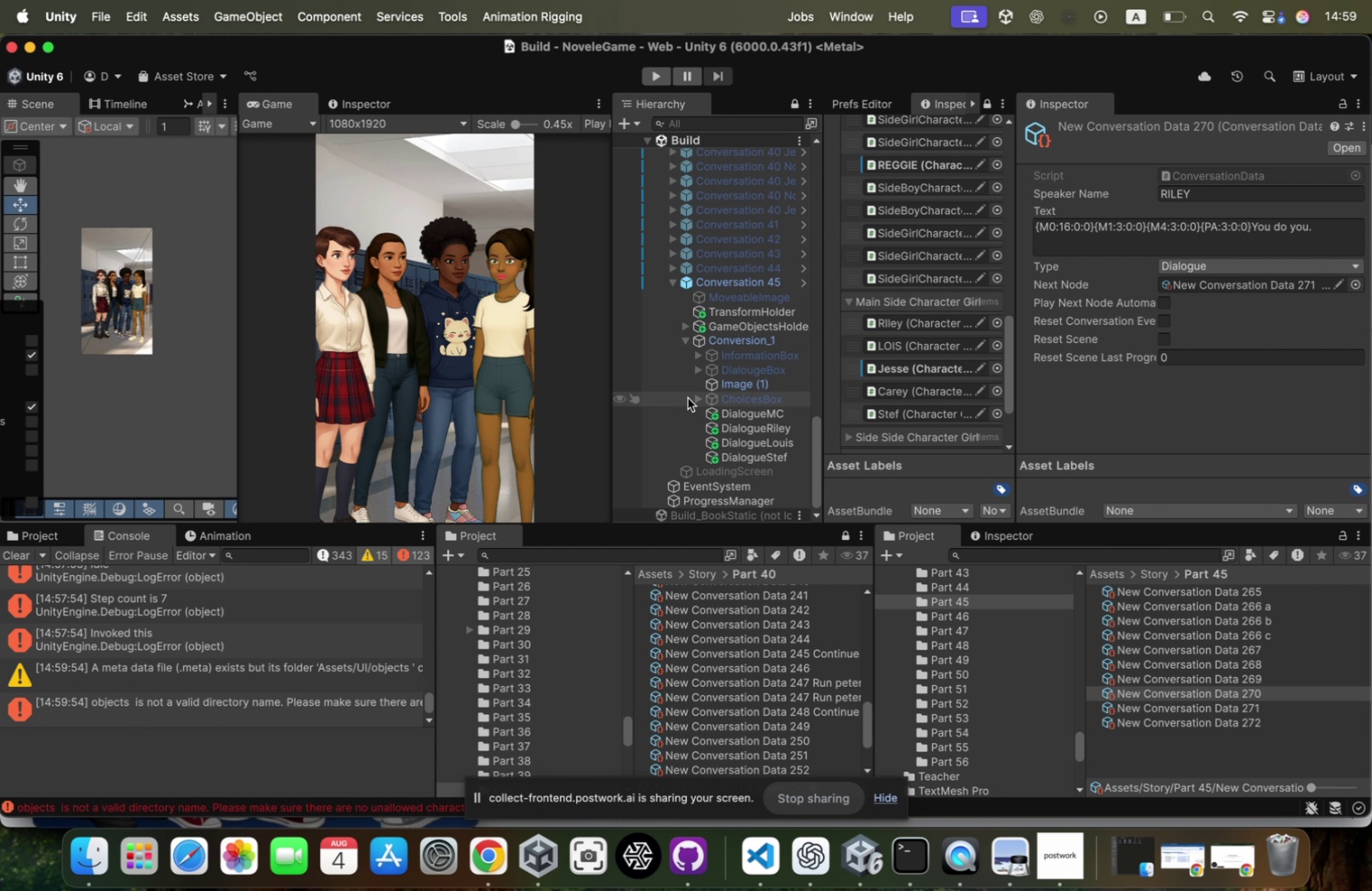 
key(Meta+Tab)
 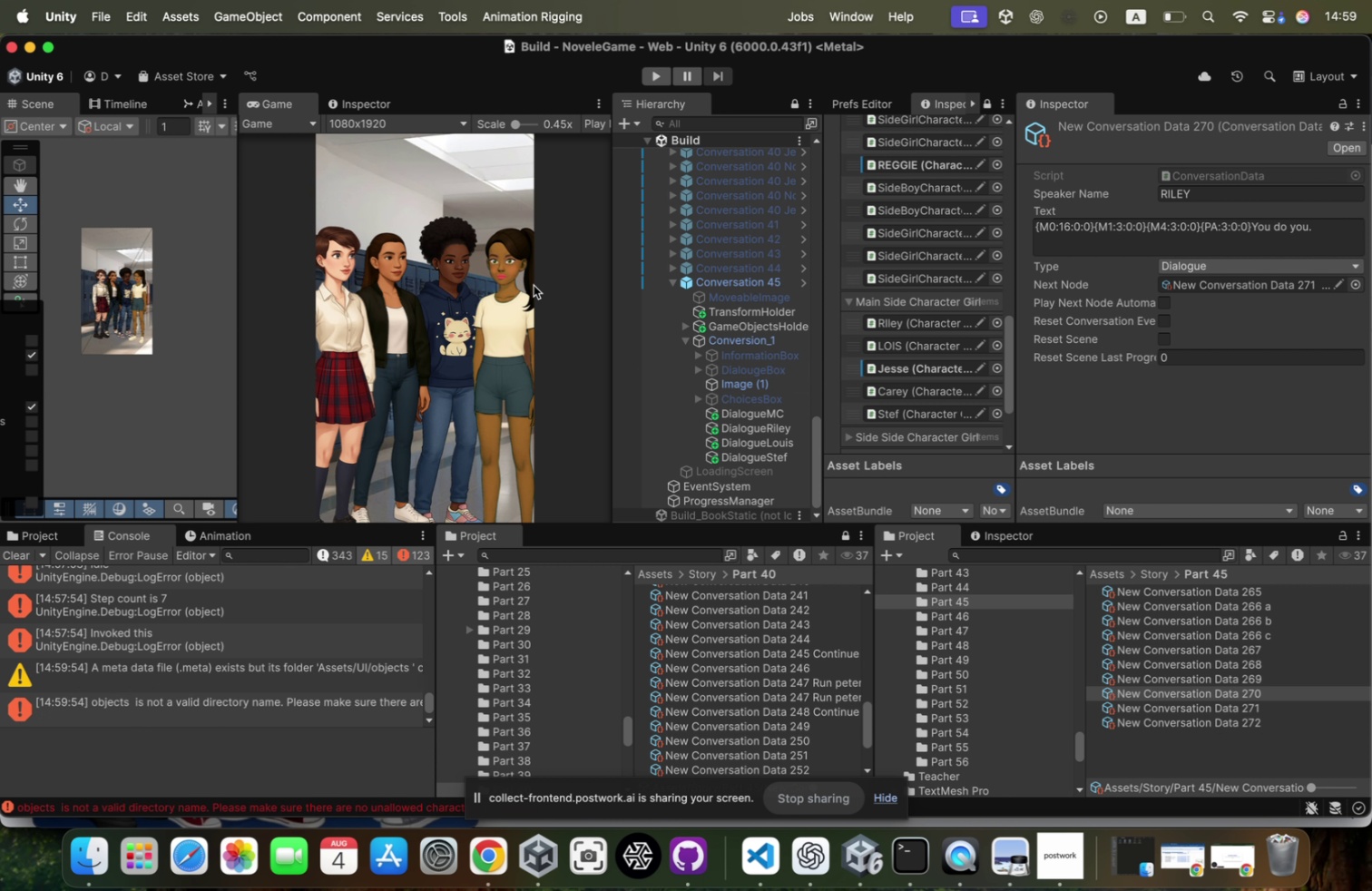 
key(Meta+Tab)
 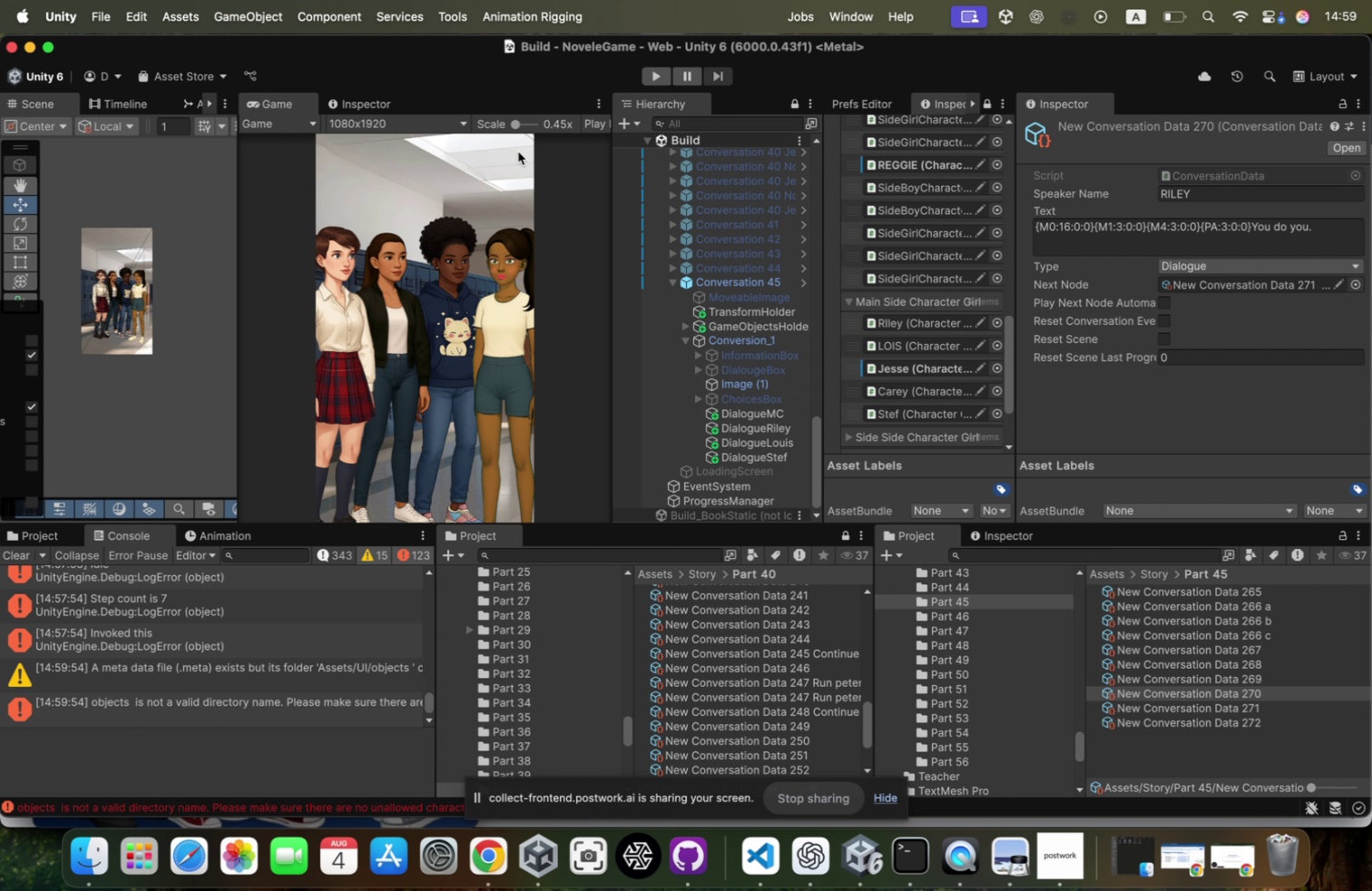 
key(Meta+Tab)
 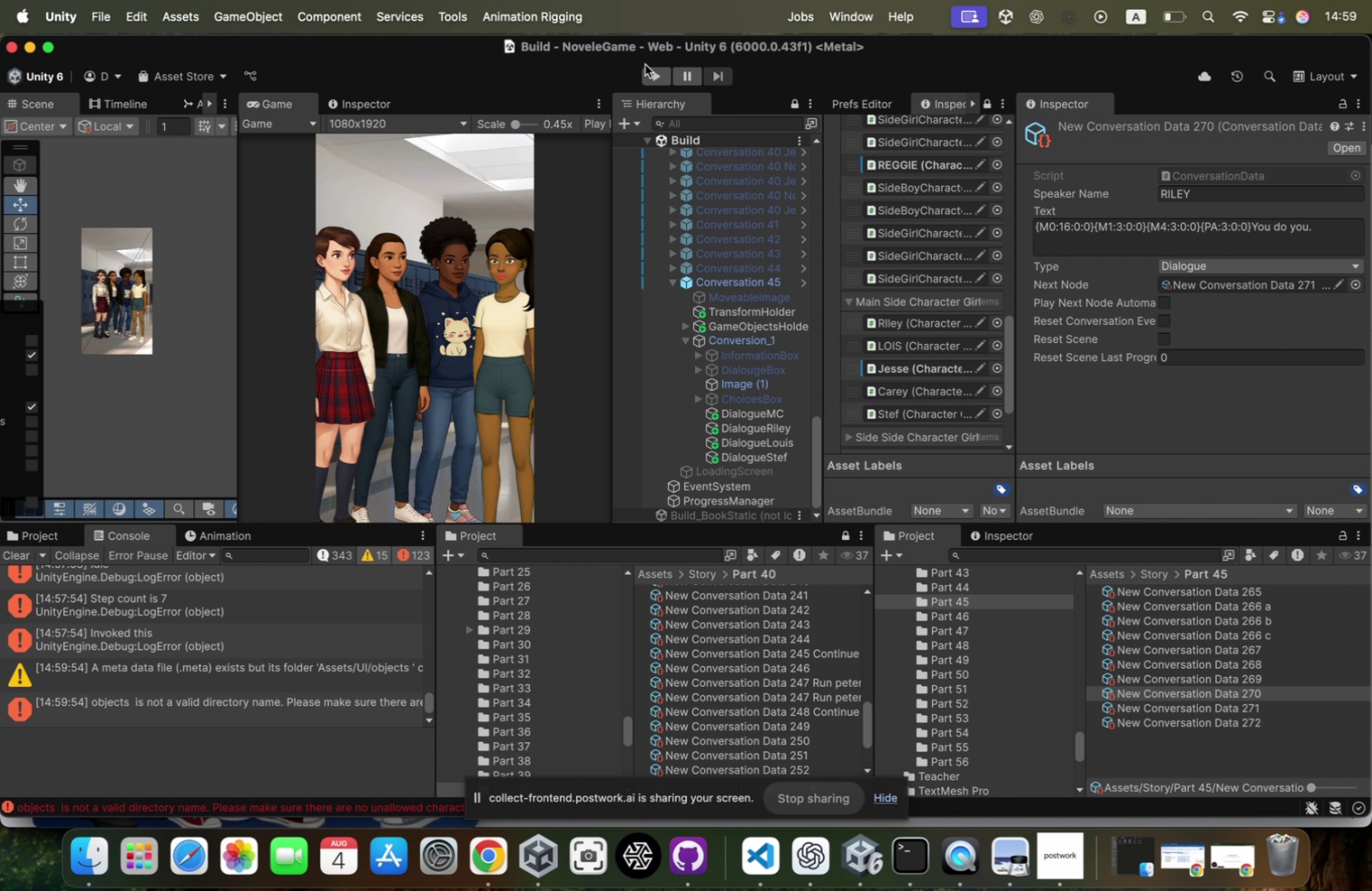 
key(Meta+Tab)
 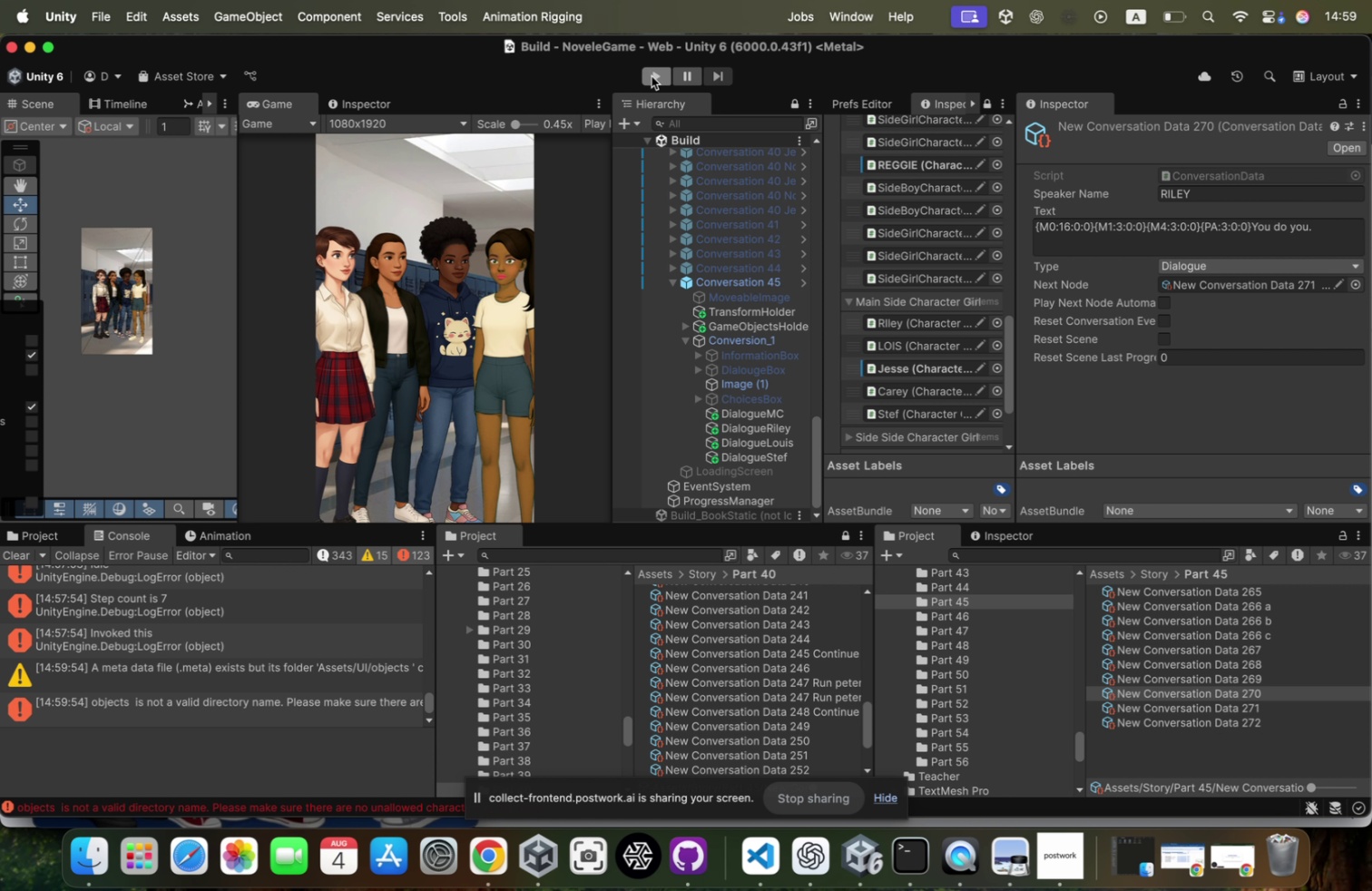 
key(Meta+Tab)
 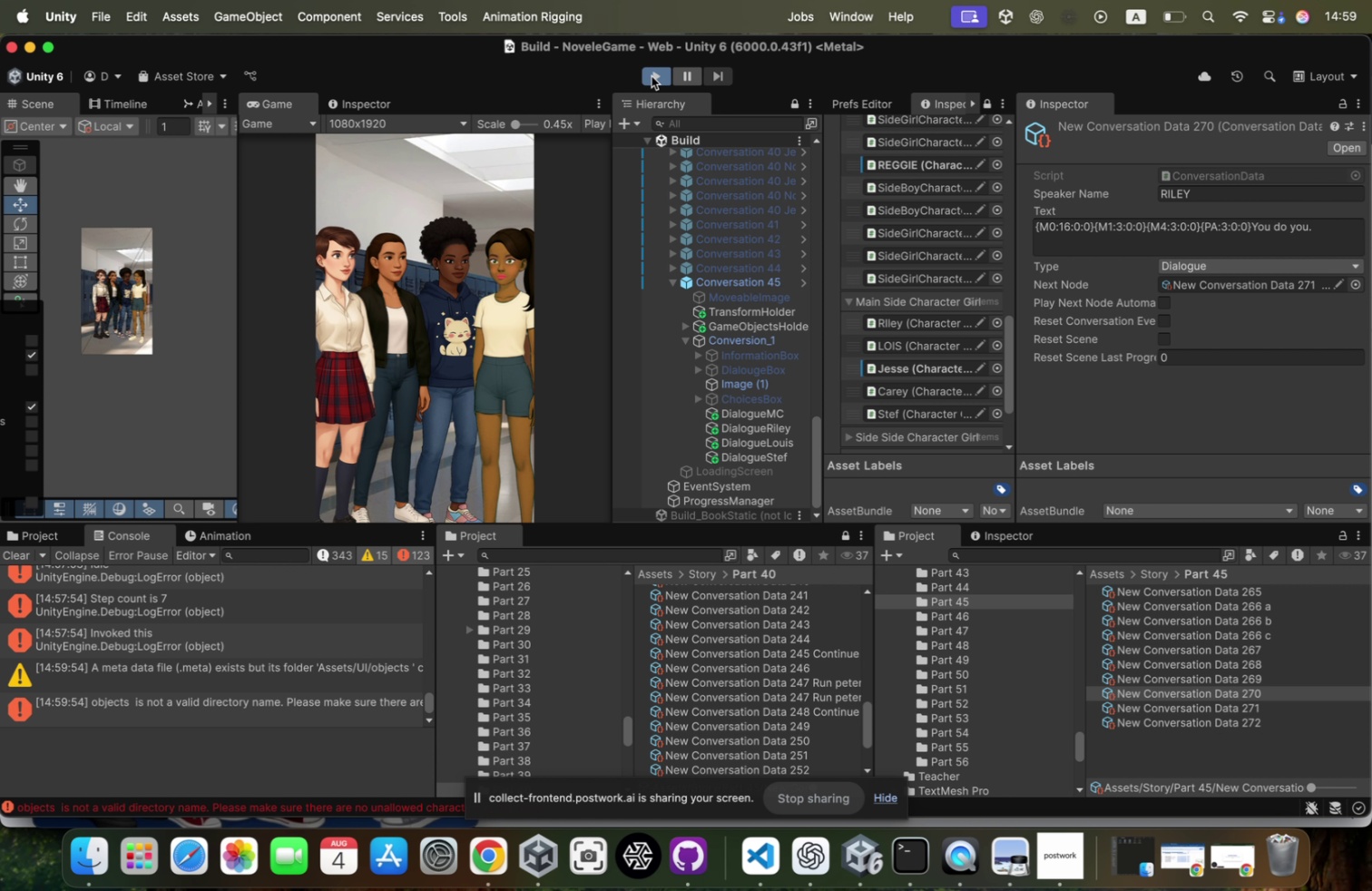 
key(Meta+Tab)
 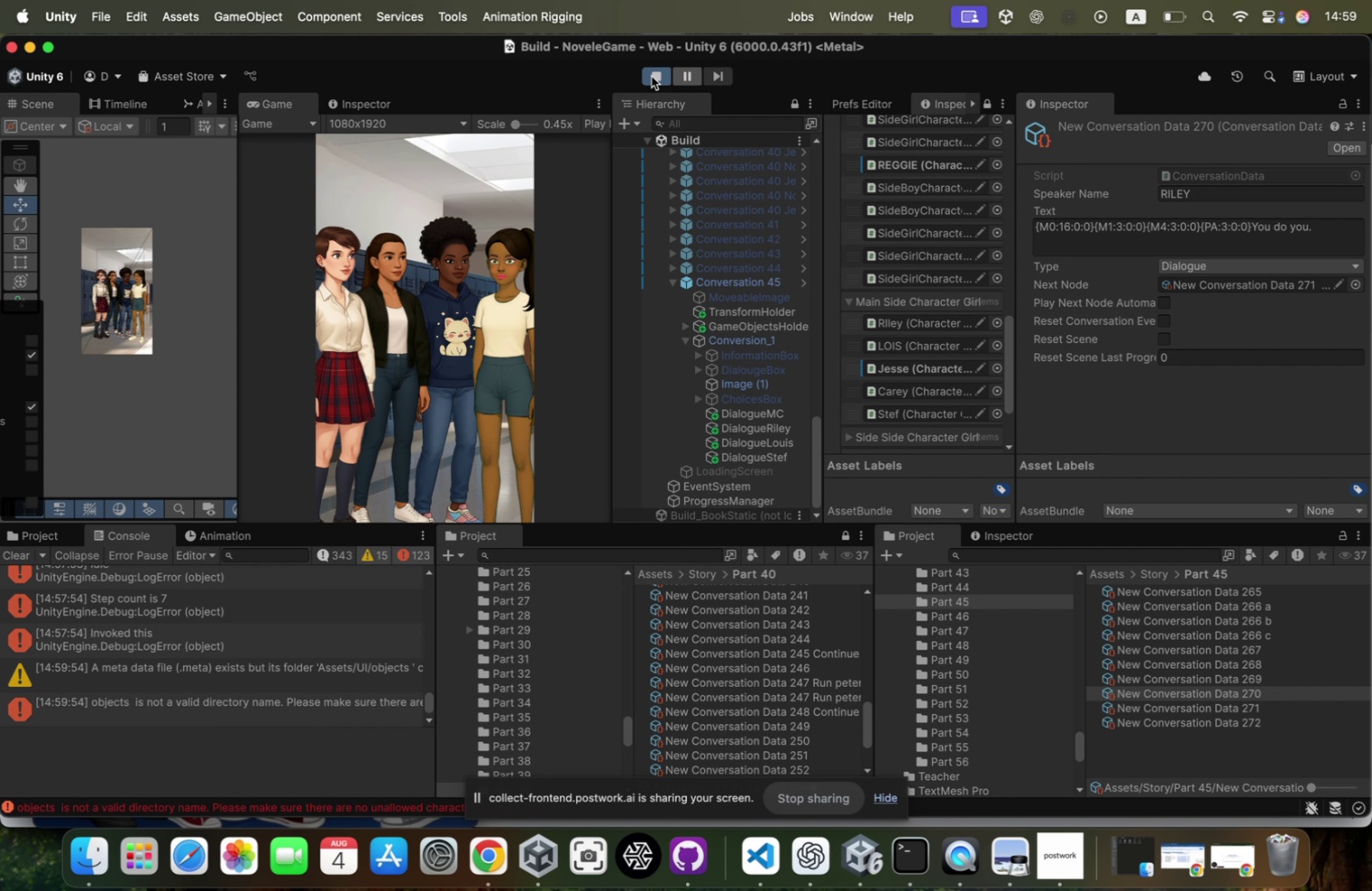 
key(Meta+Tab)
 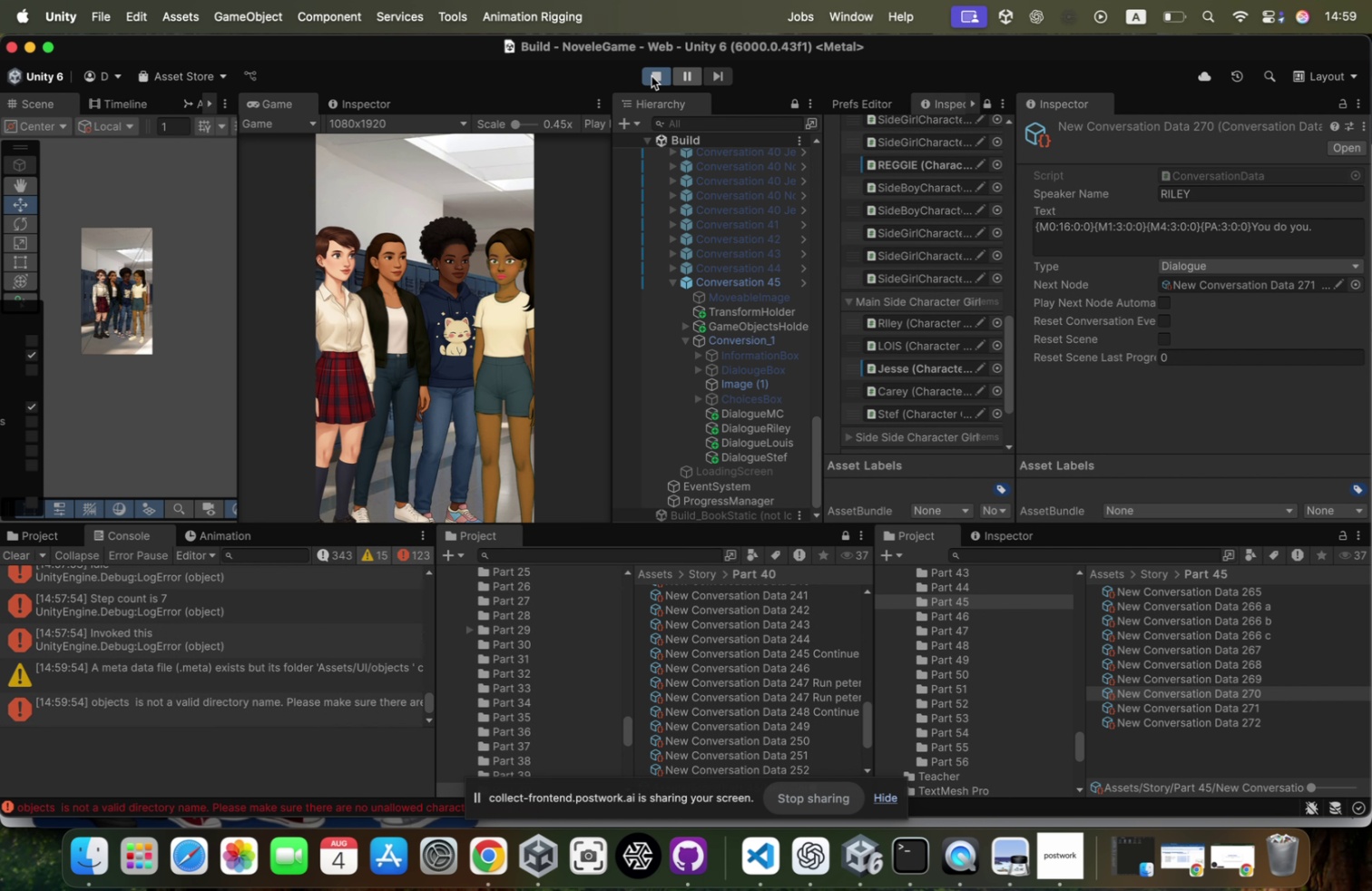 
key(Meta+Tab)
 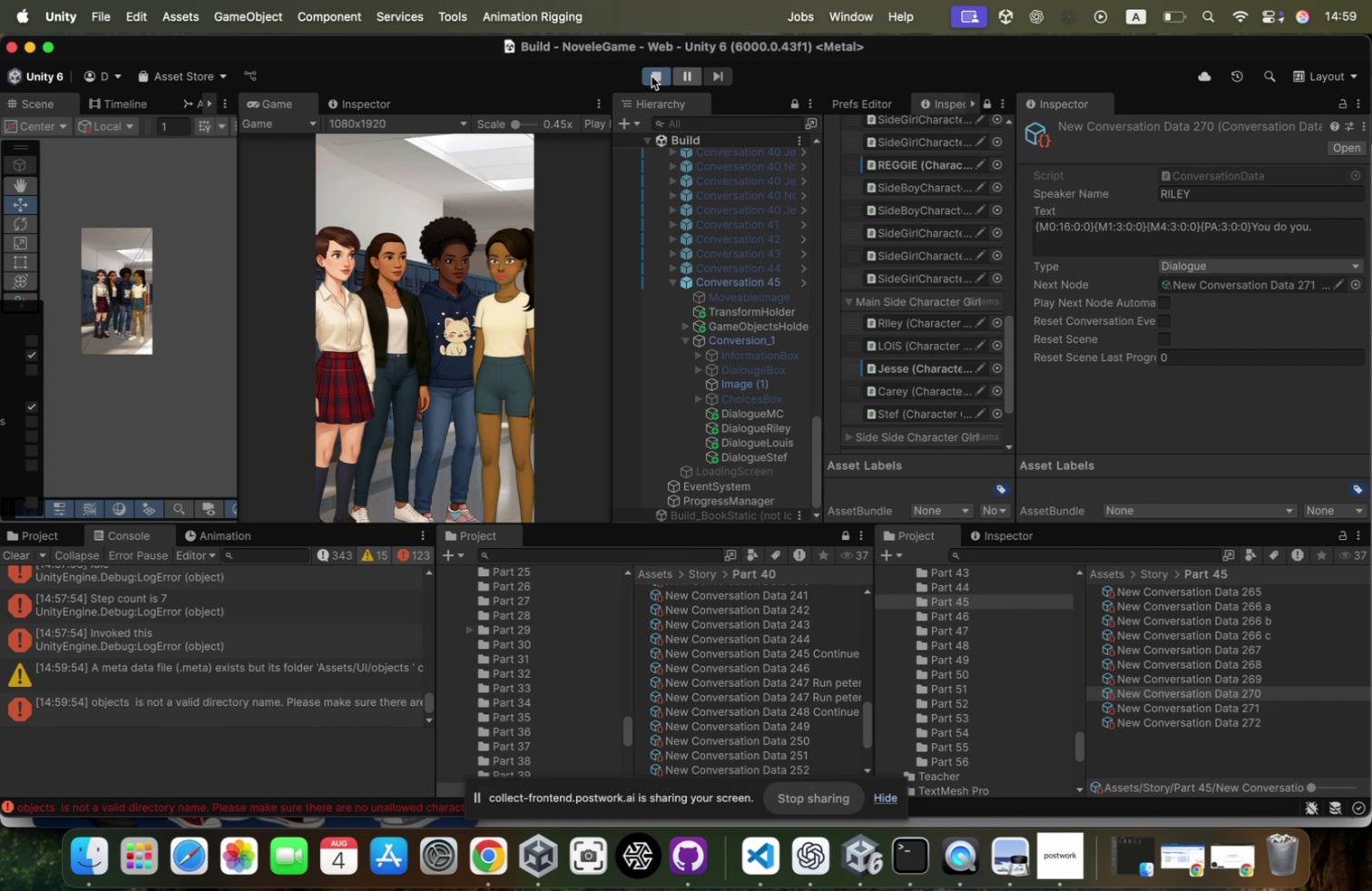 
key(Meta+Tab)
 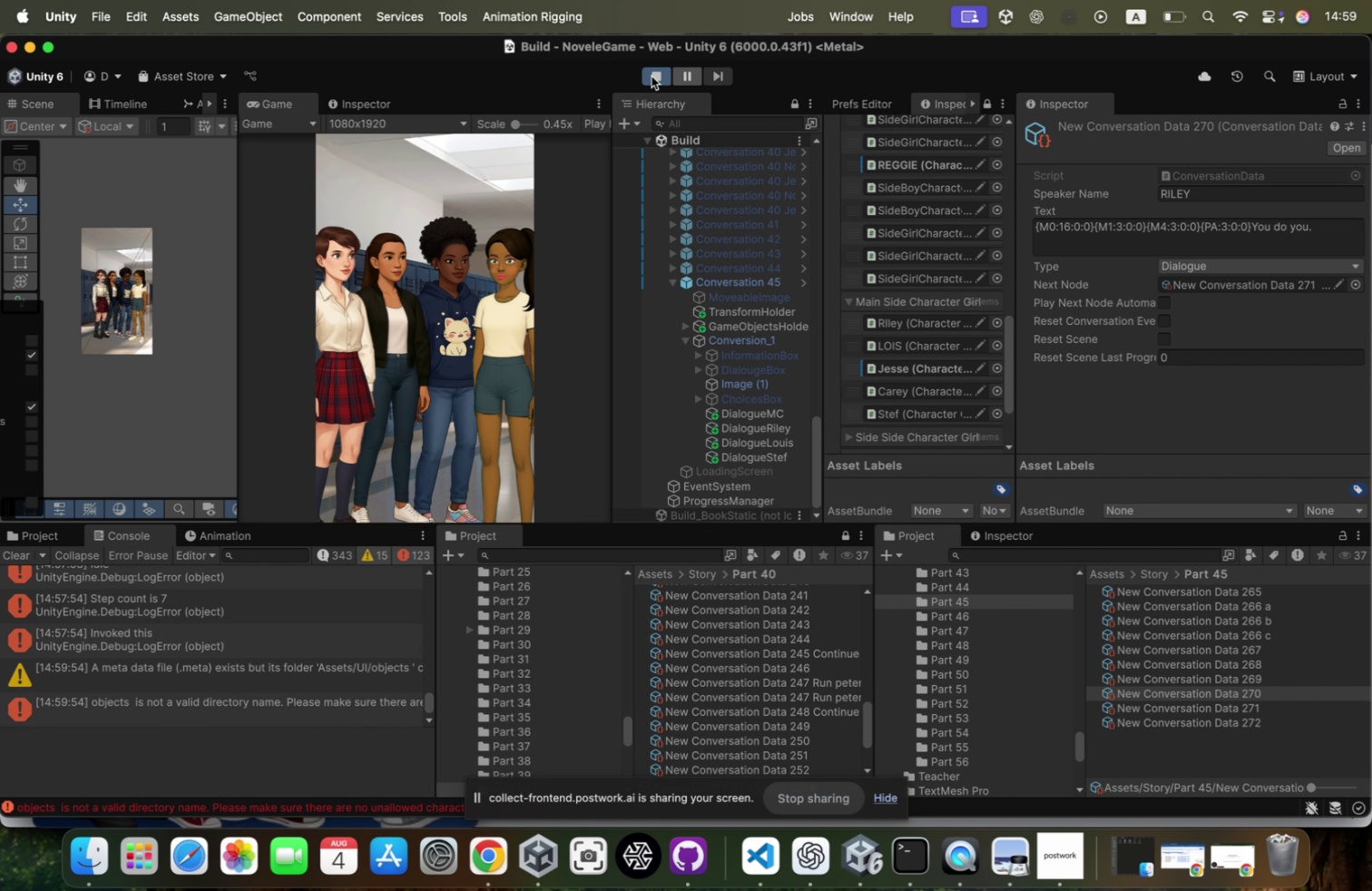 
key(Meta+Tab)
 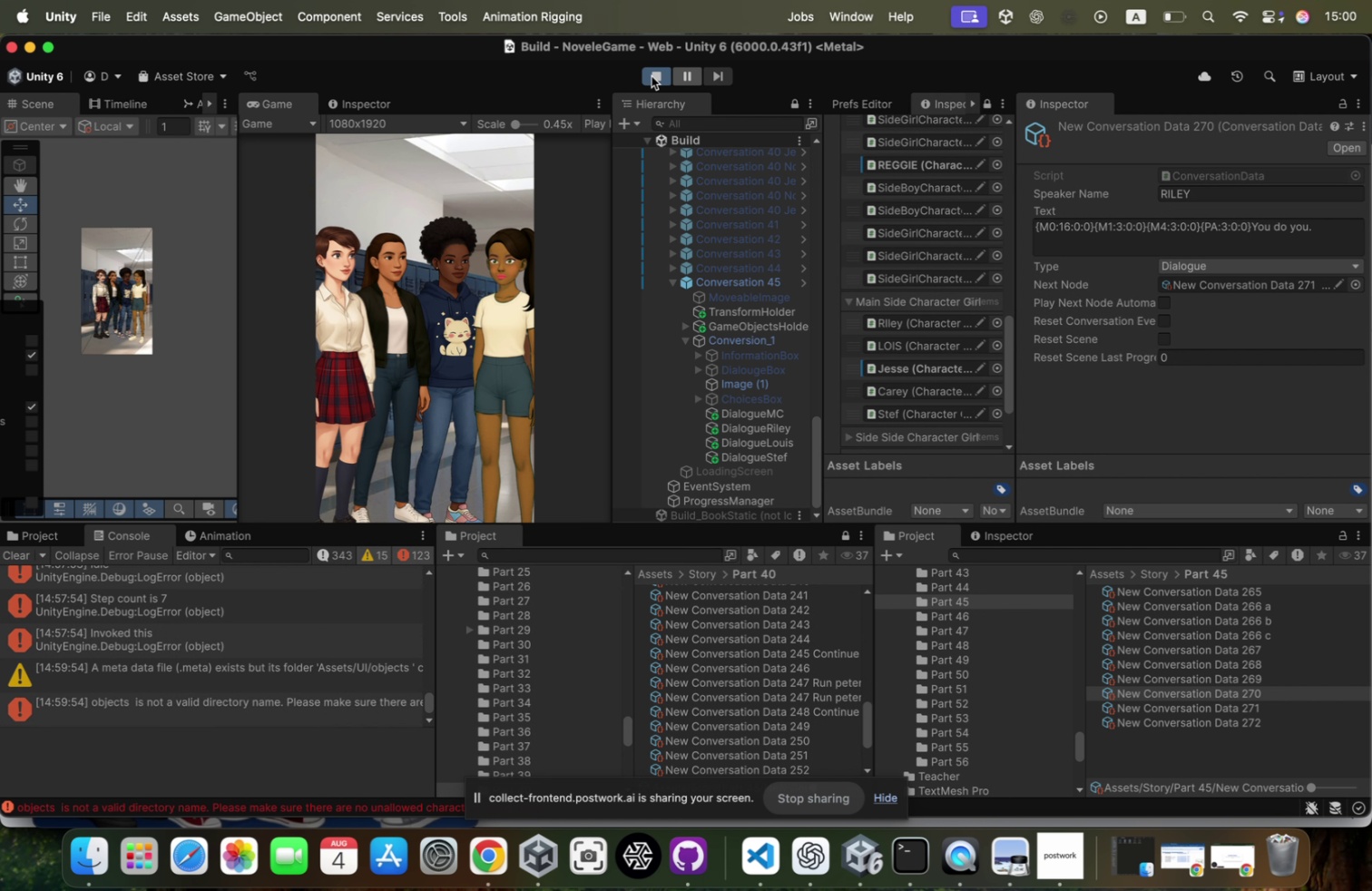 
key(Meta+Tab)
 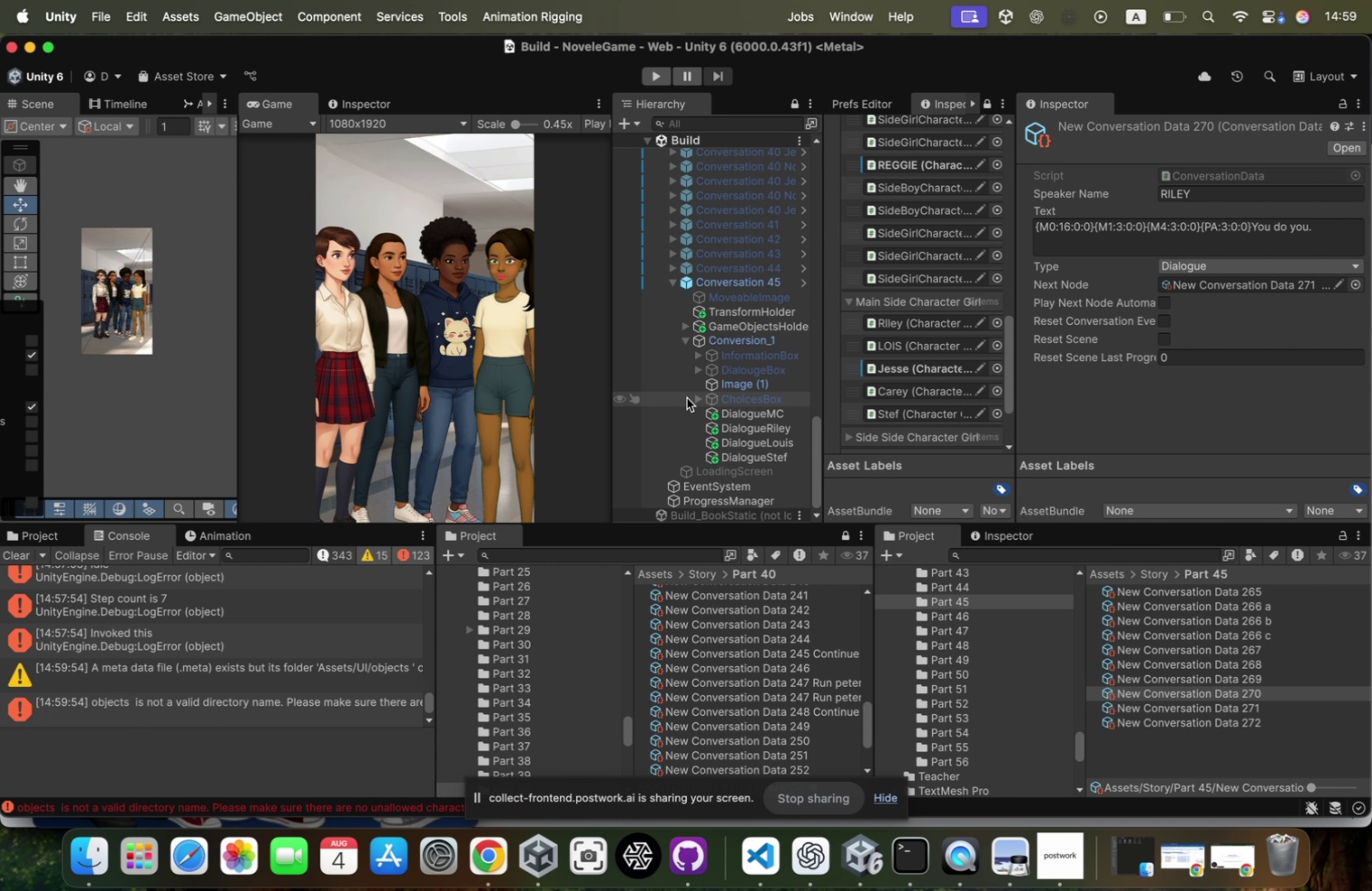 
left_click([652, 76])
 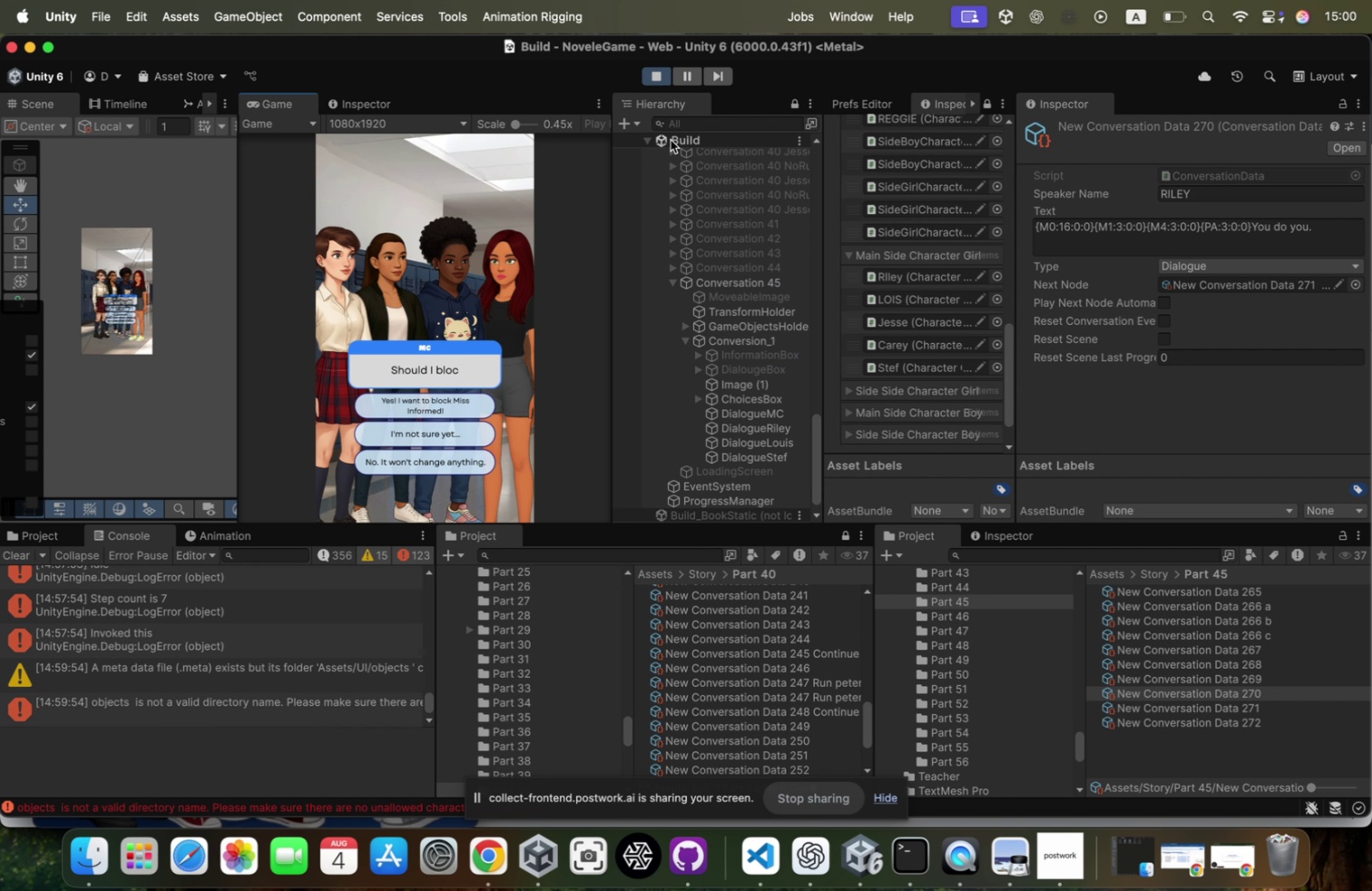 
left_click([452, 400])
 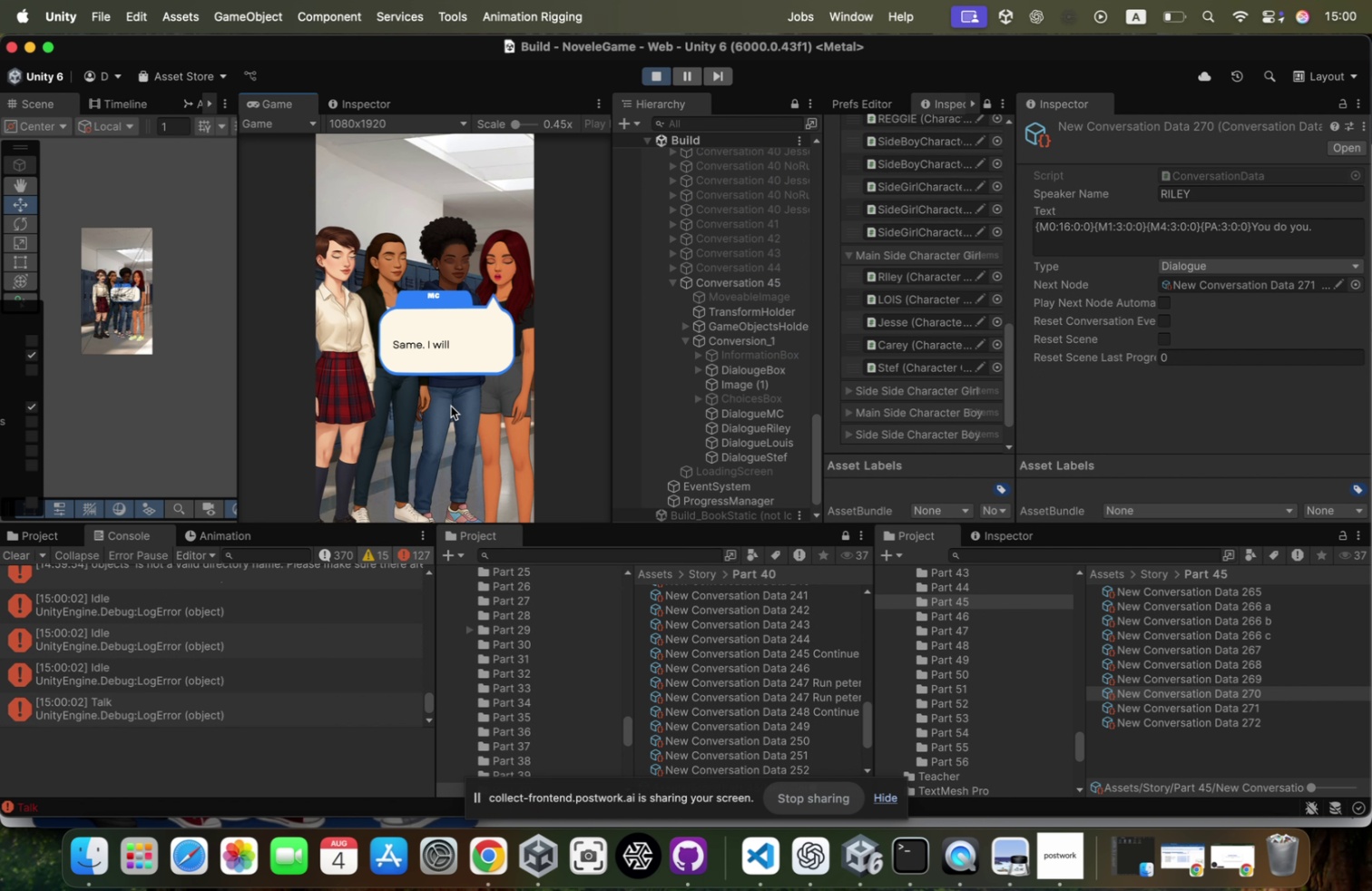 
left_click([449, 414])
 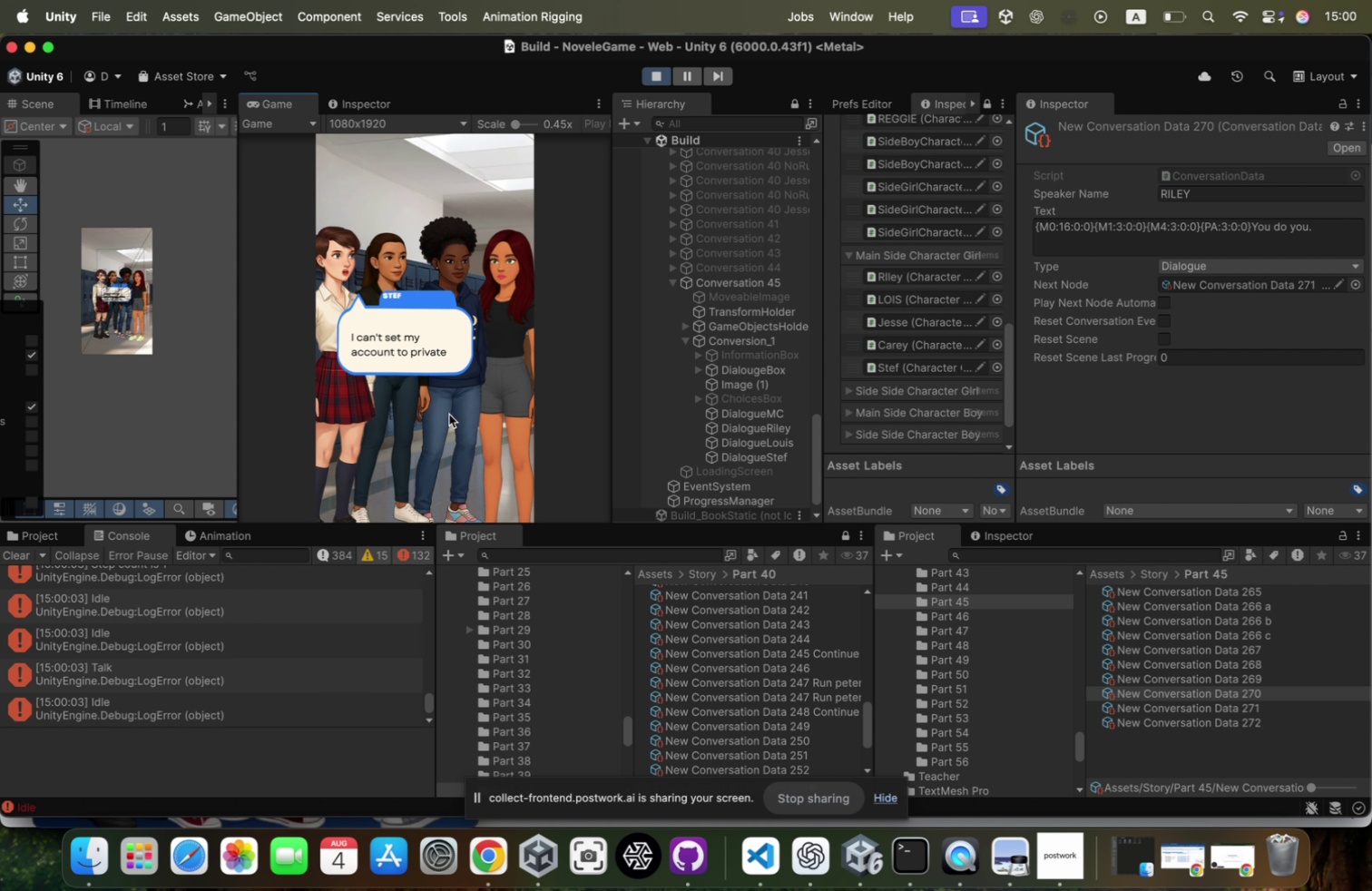 
left_click([449, 414])
 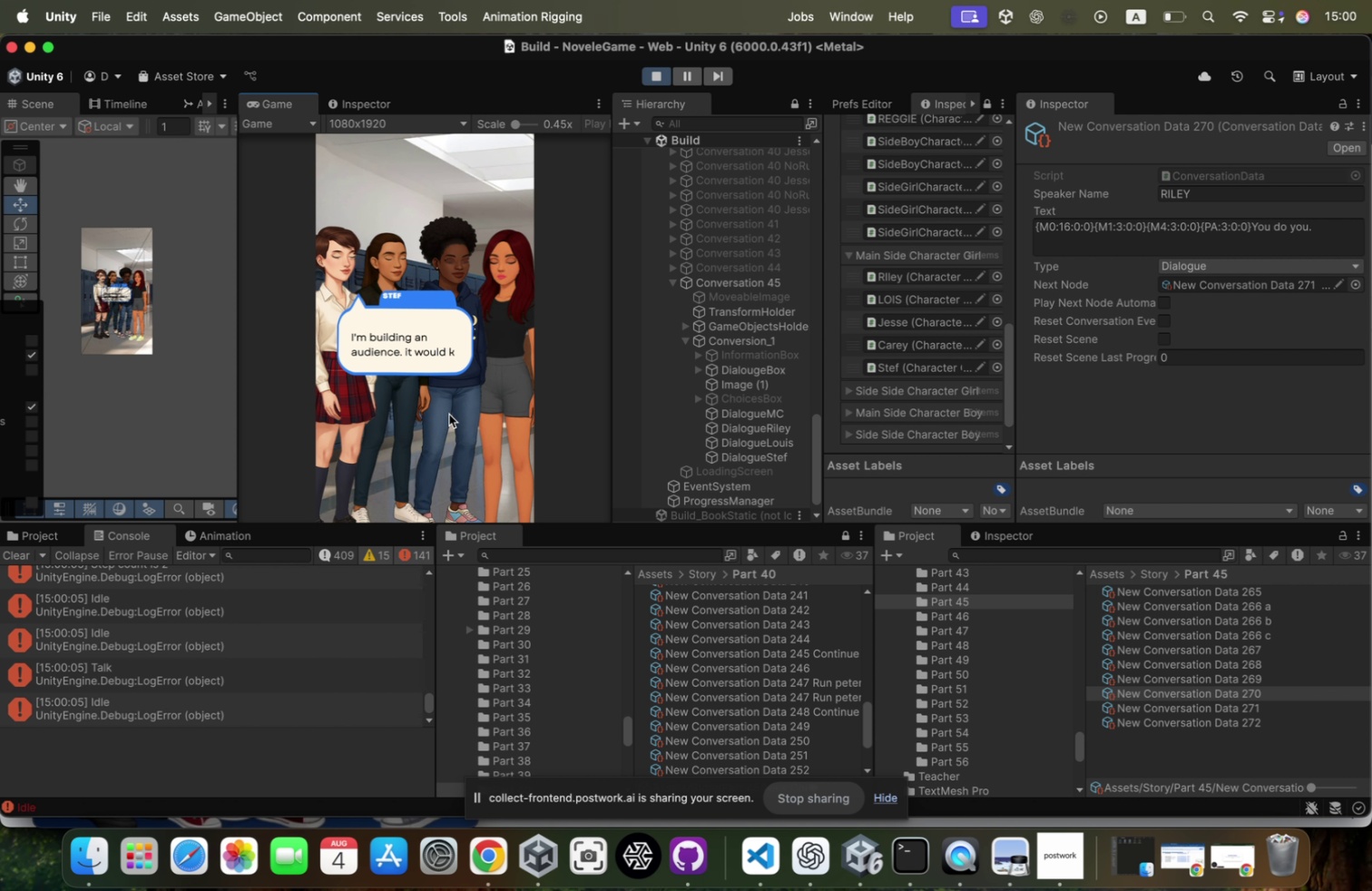 
left_click([449, 414])
 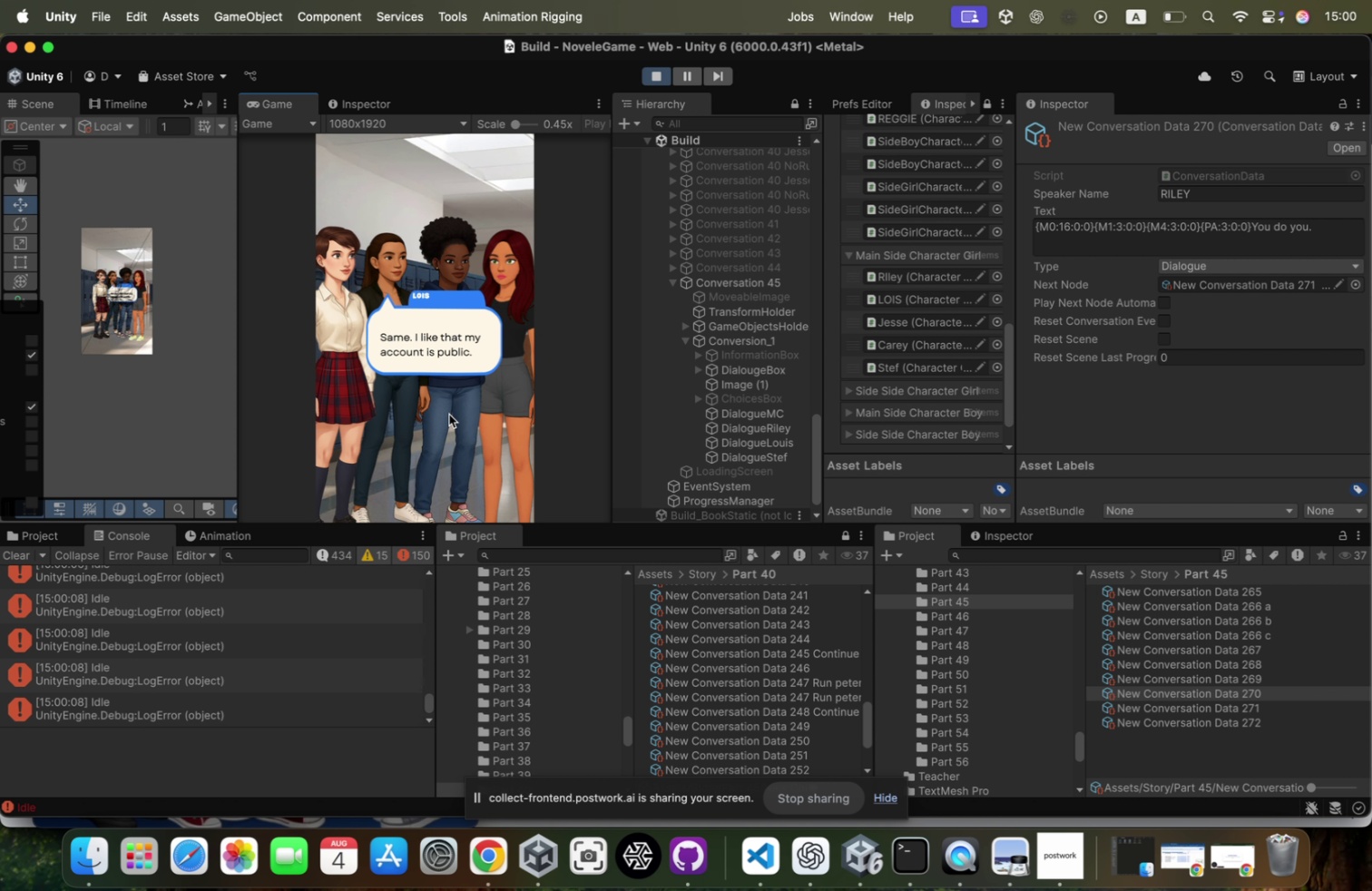 
left_click([449, 414])
 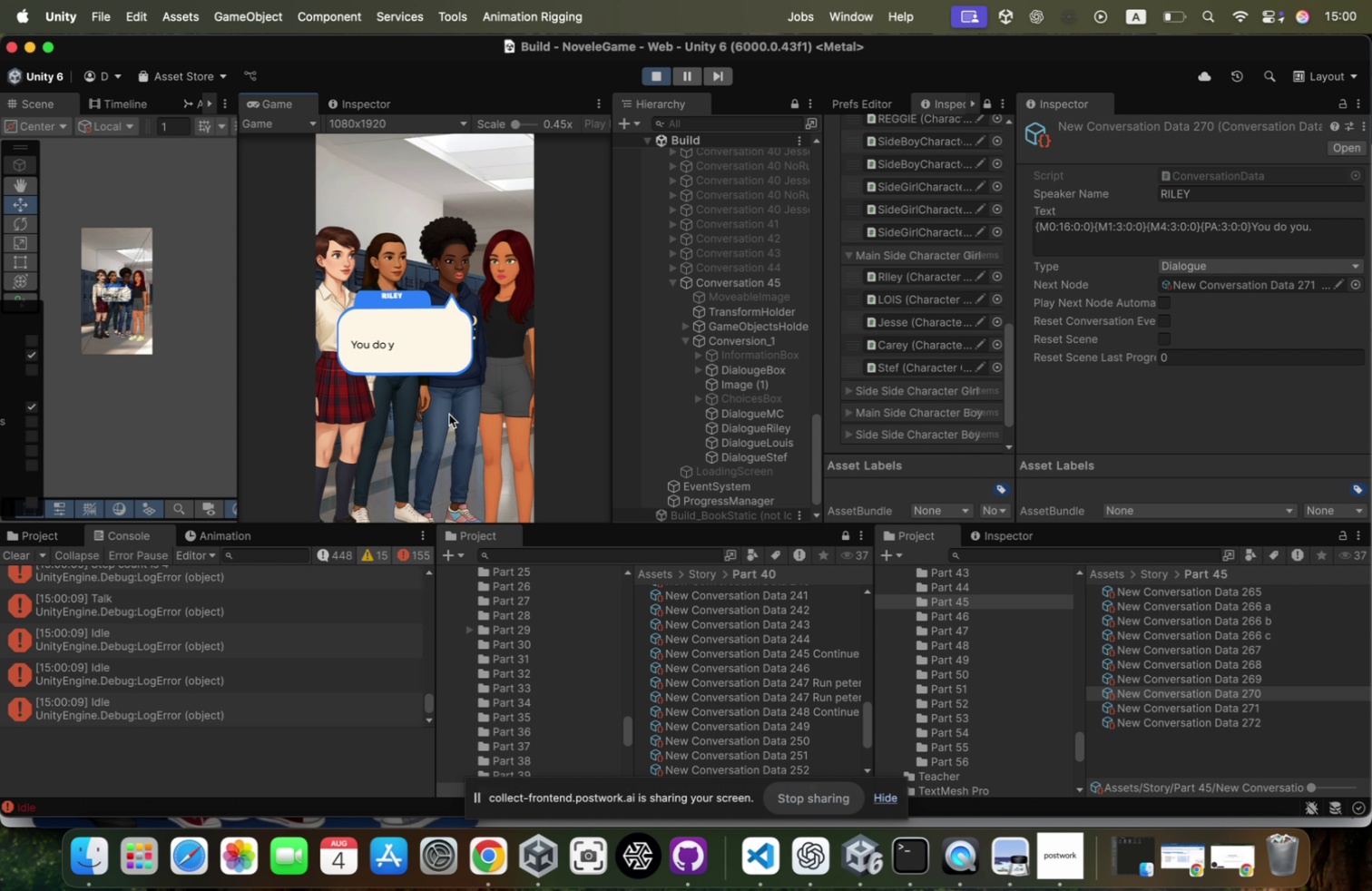 
left_click([449, 413])
 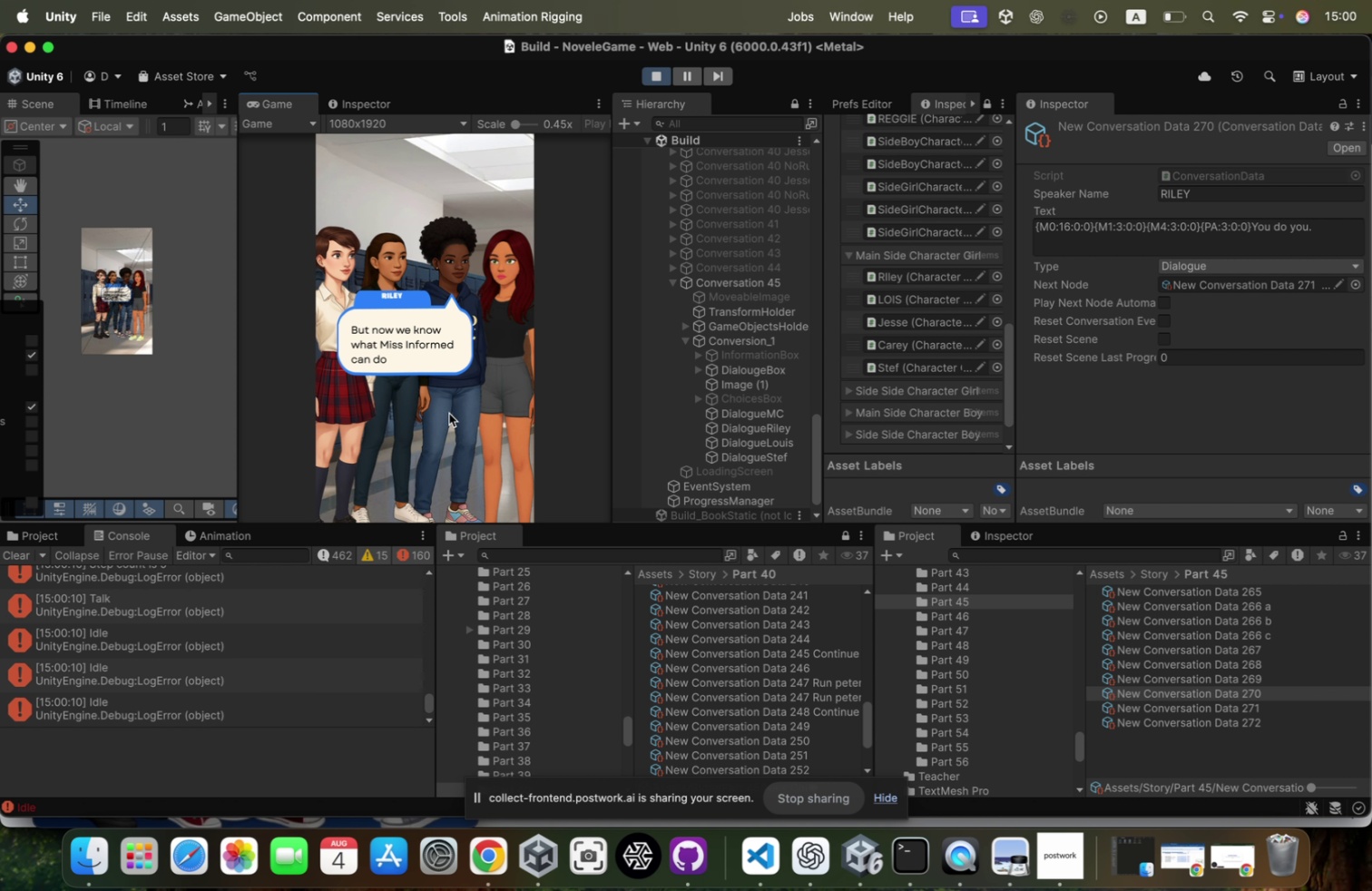 
left_click([449, 413])
 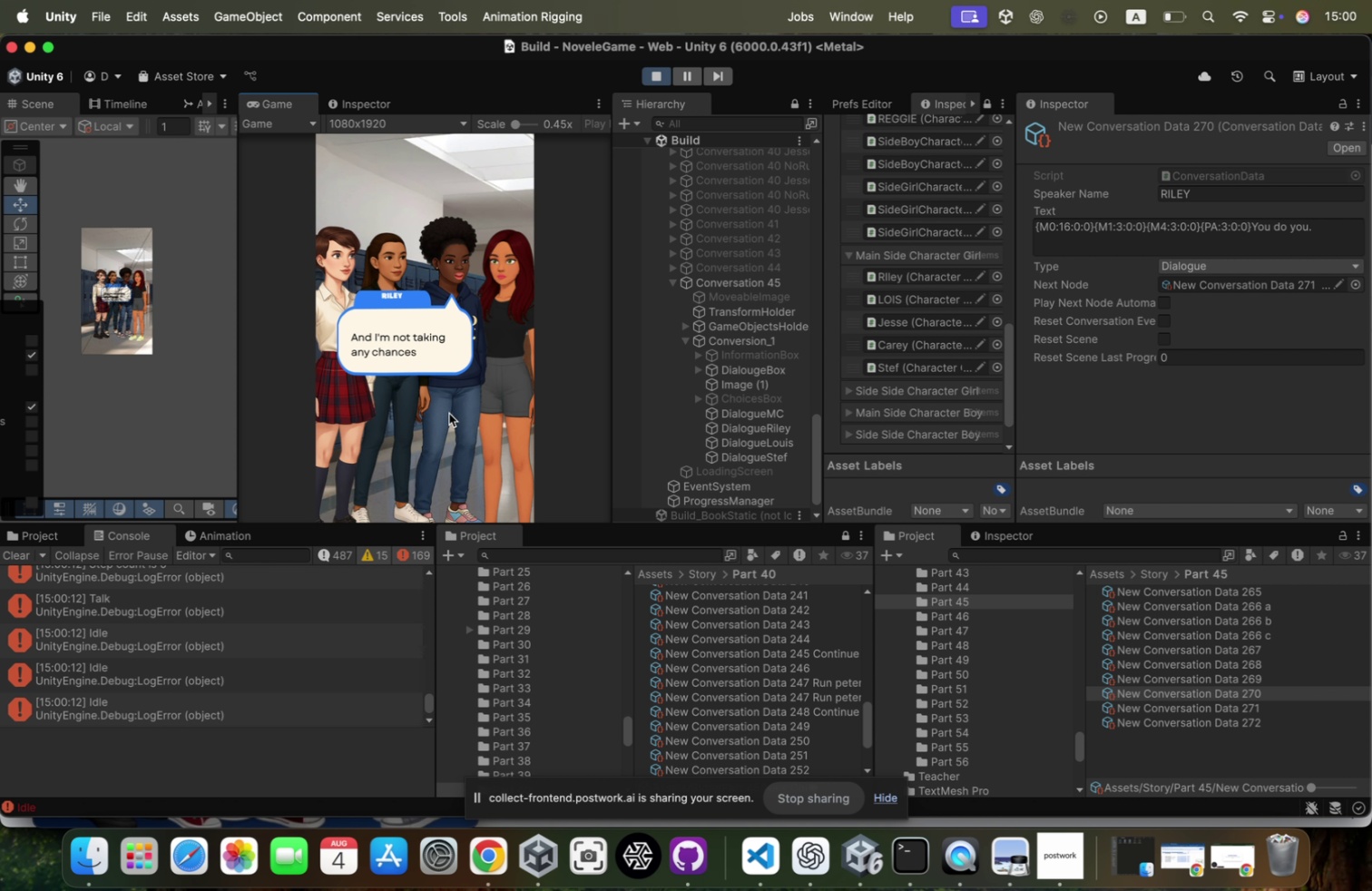 
left_click([449, 413])
 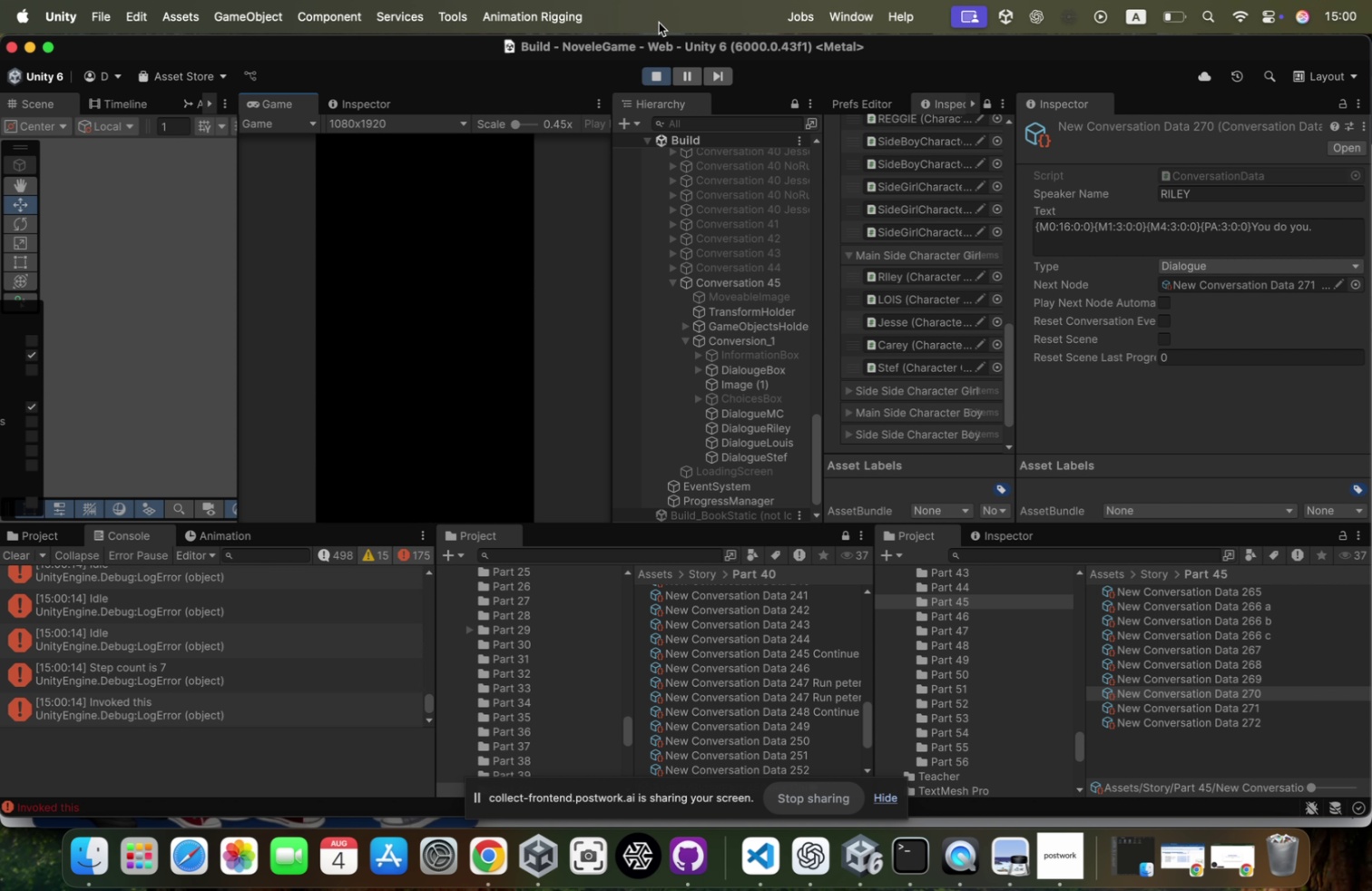 
left_click([654, 76])
 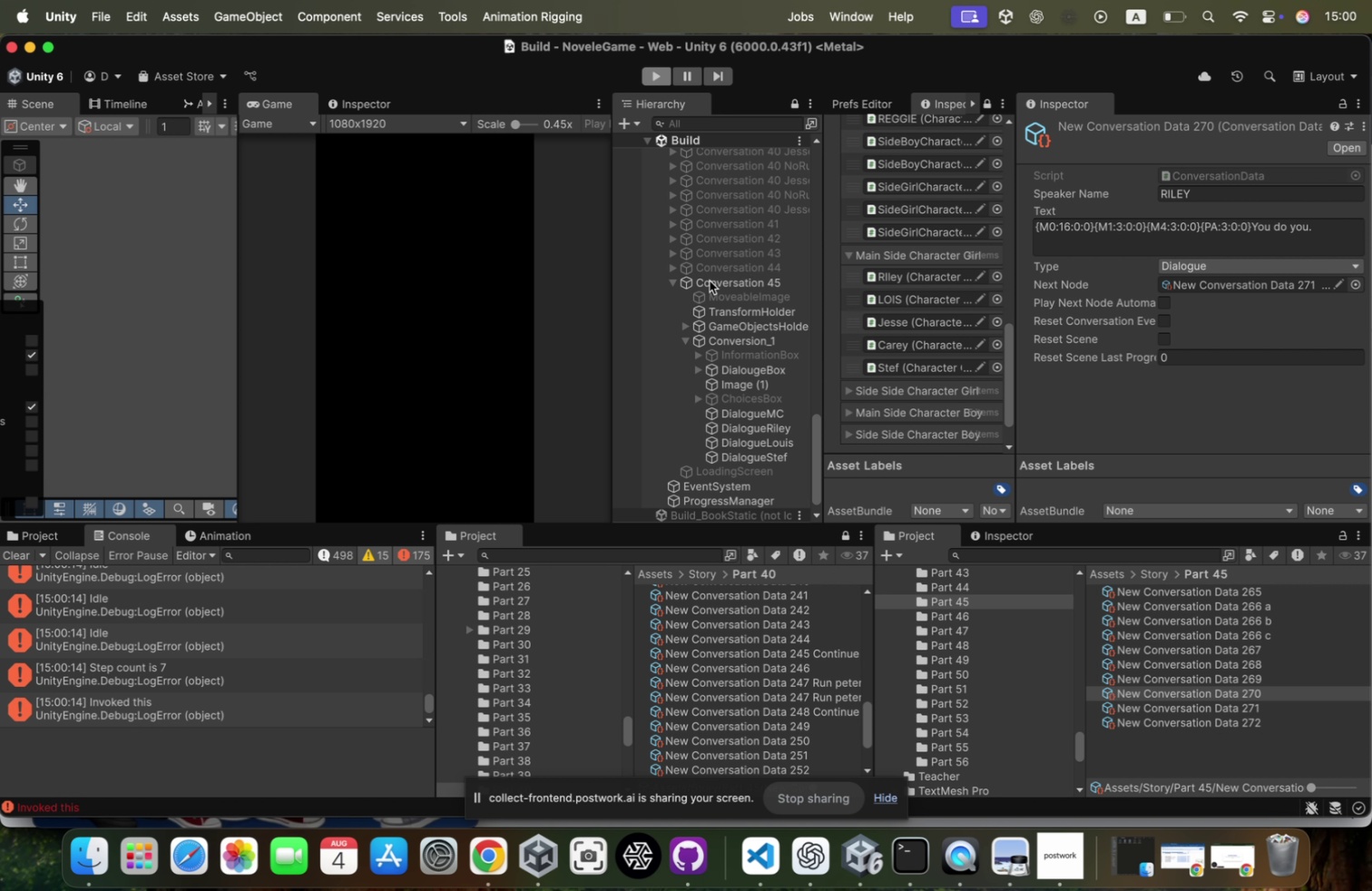 
left_click([710, 280])
 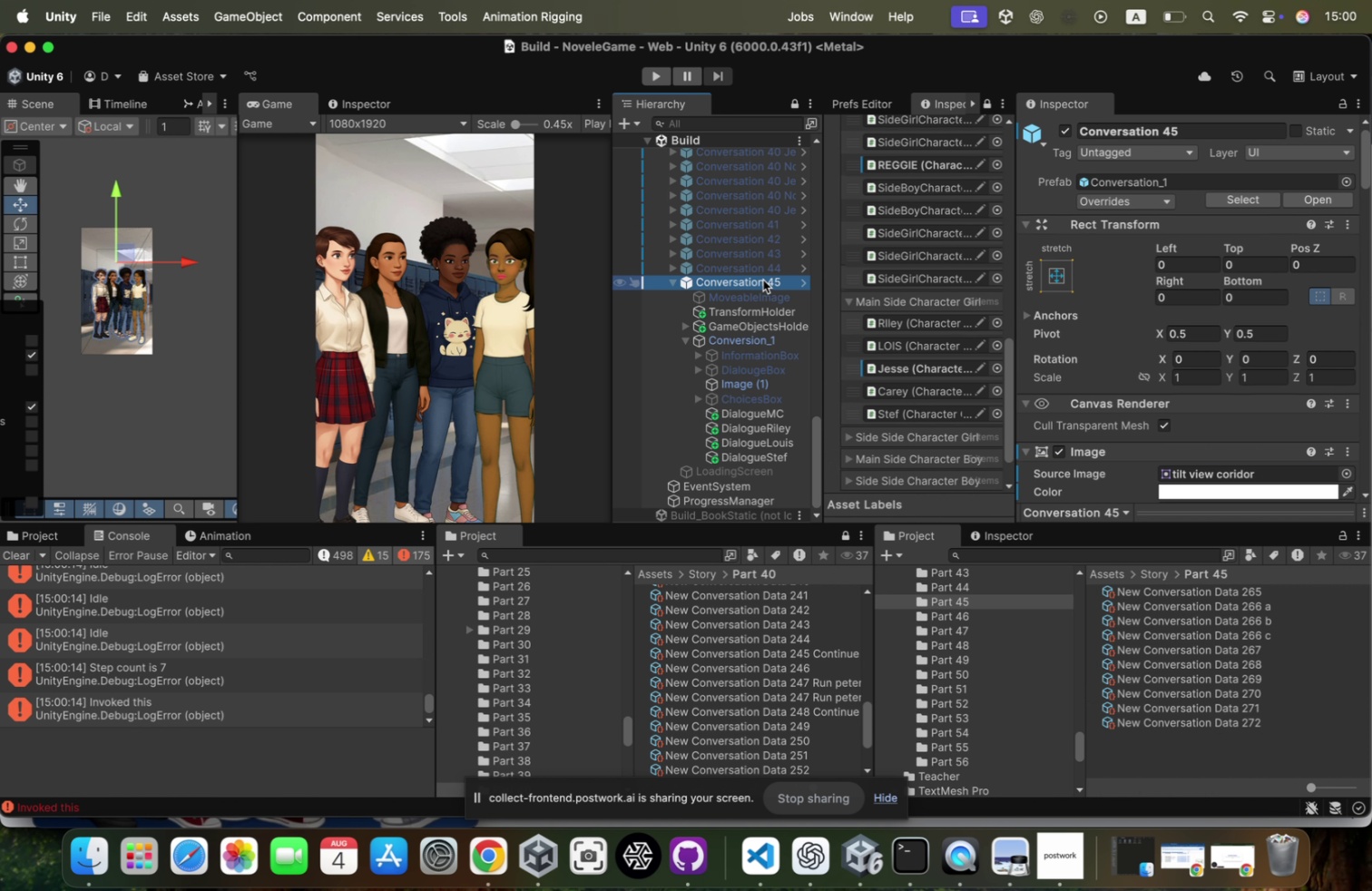 
key(ArrowLeft)
 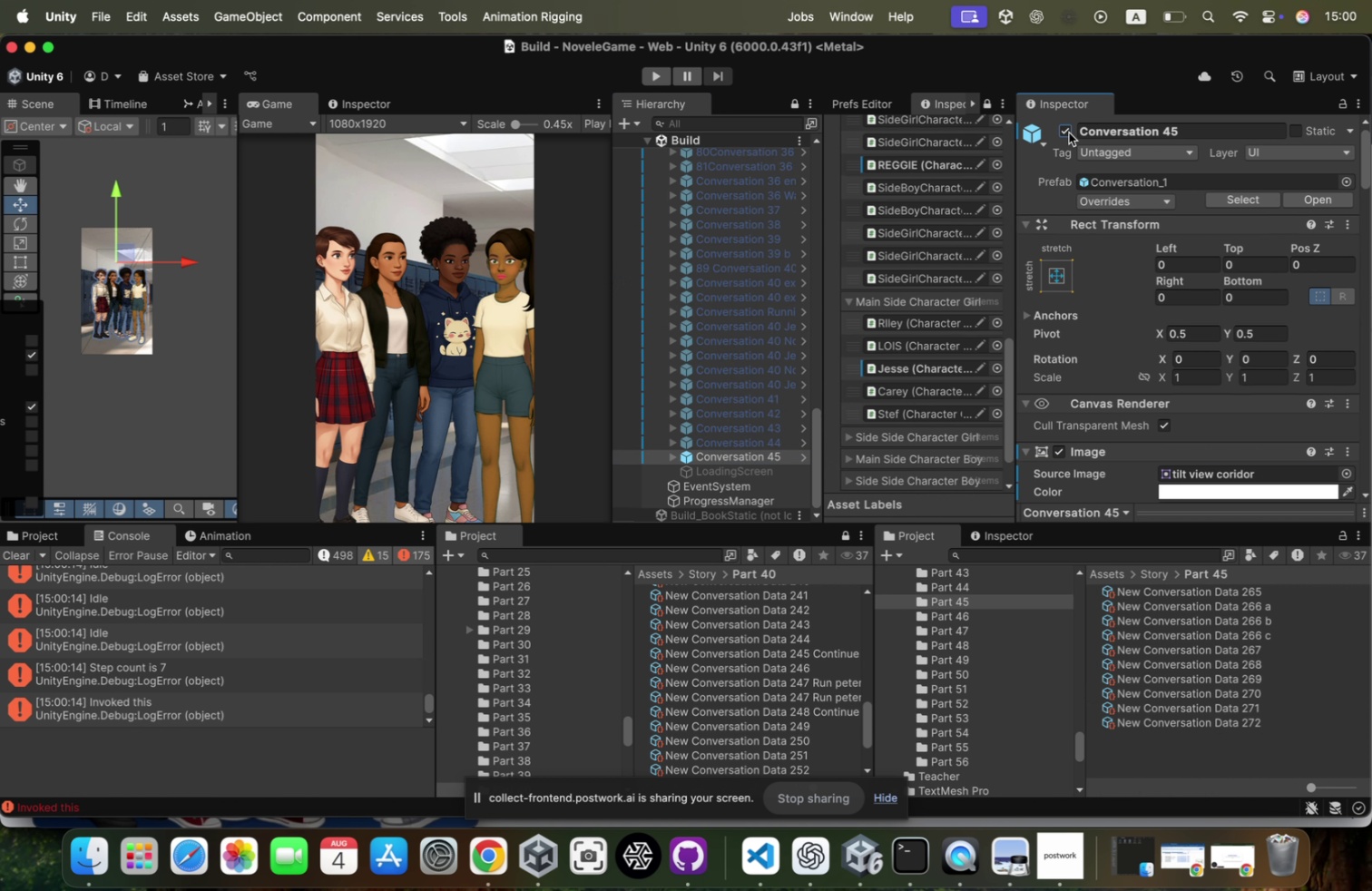 
scroll: coordinate [753, 288], scroll_direction: down, amount: 7.0
 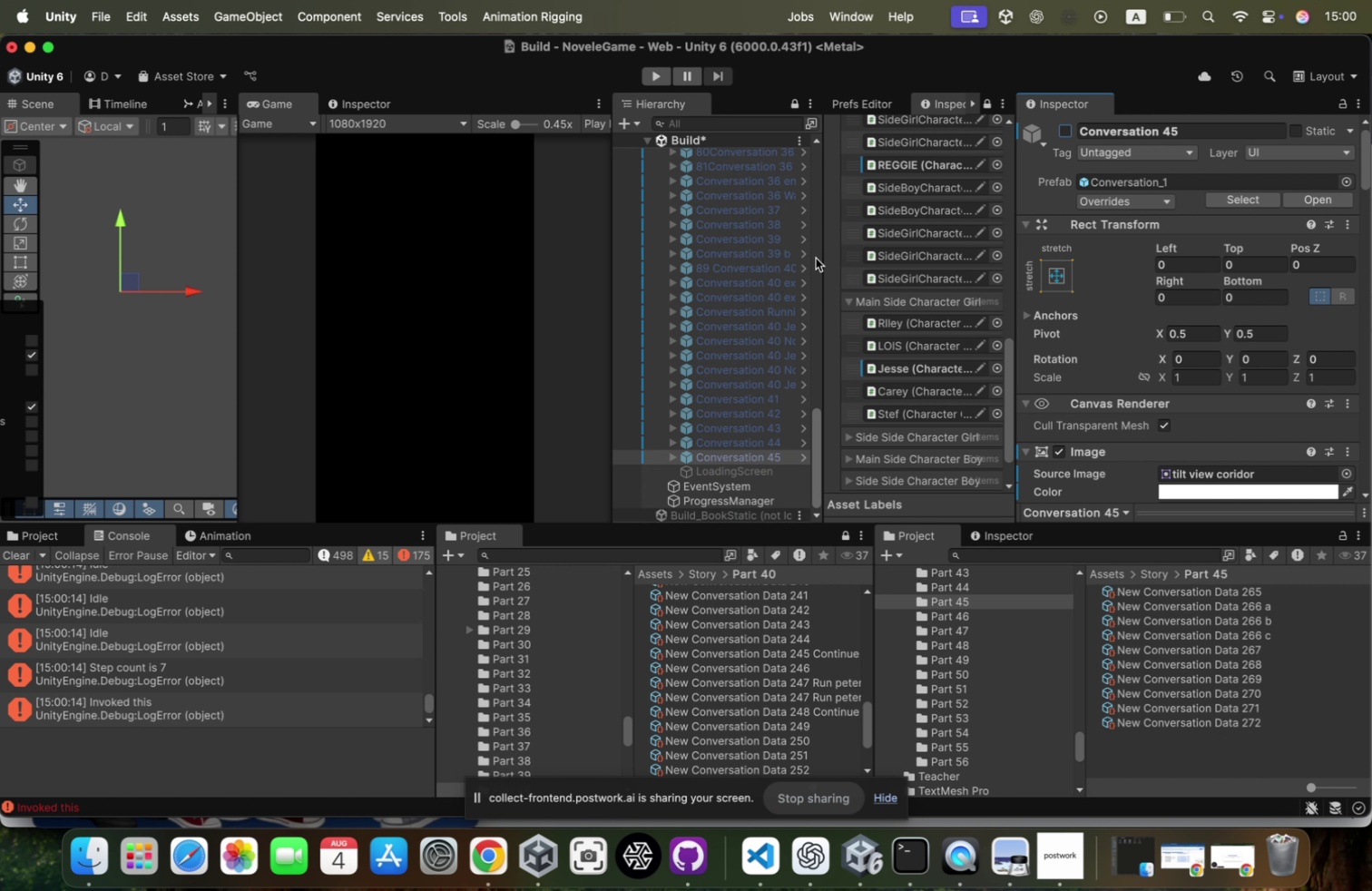 
left_click_drag(start_coordinate=[822, 253], to_coordinate=[1010, 256])
 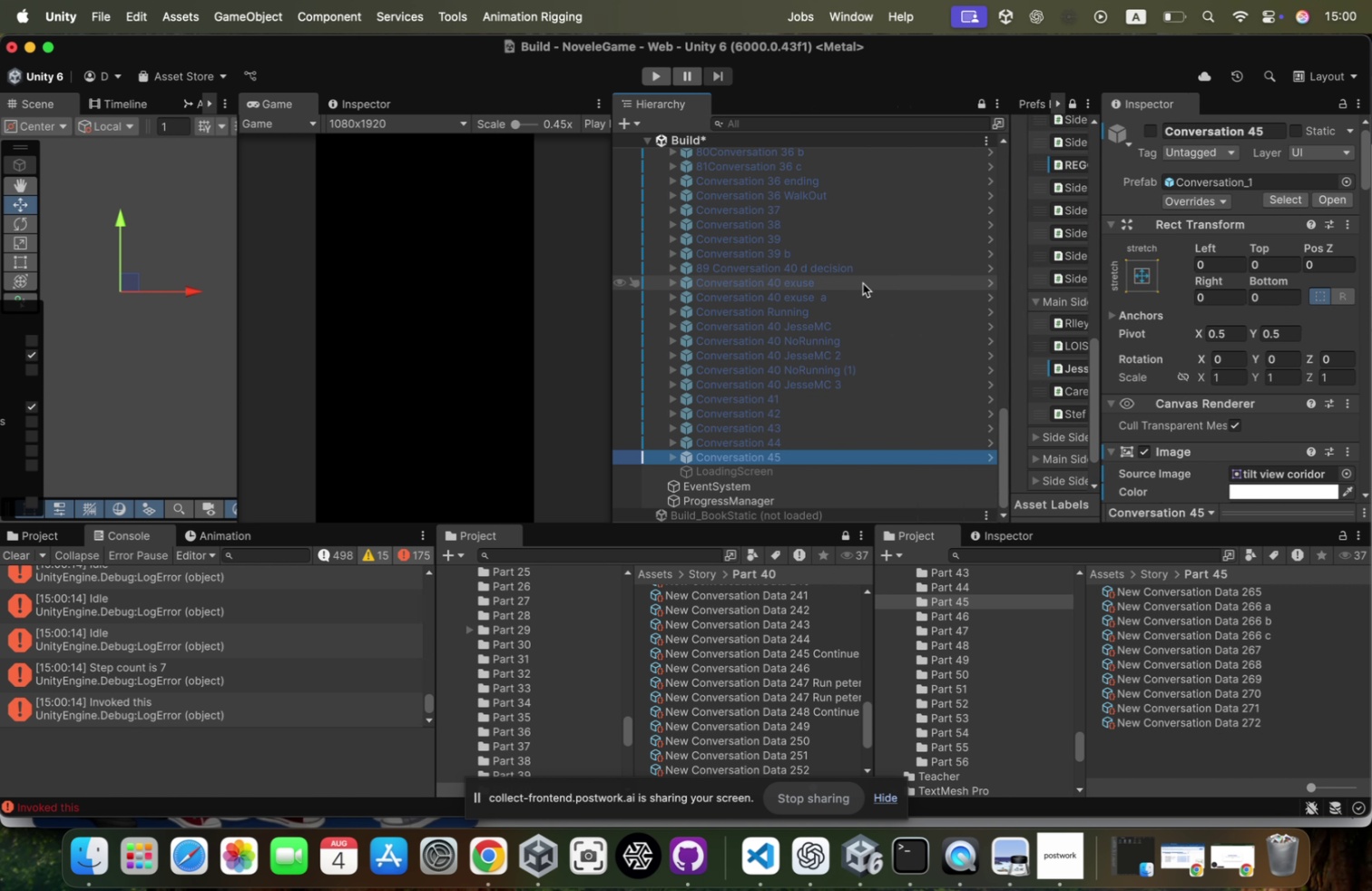 
scroll: coordinate [869, 328], scroll_direction: up, amount: 48.0
 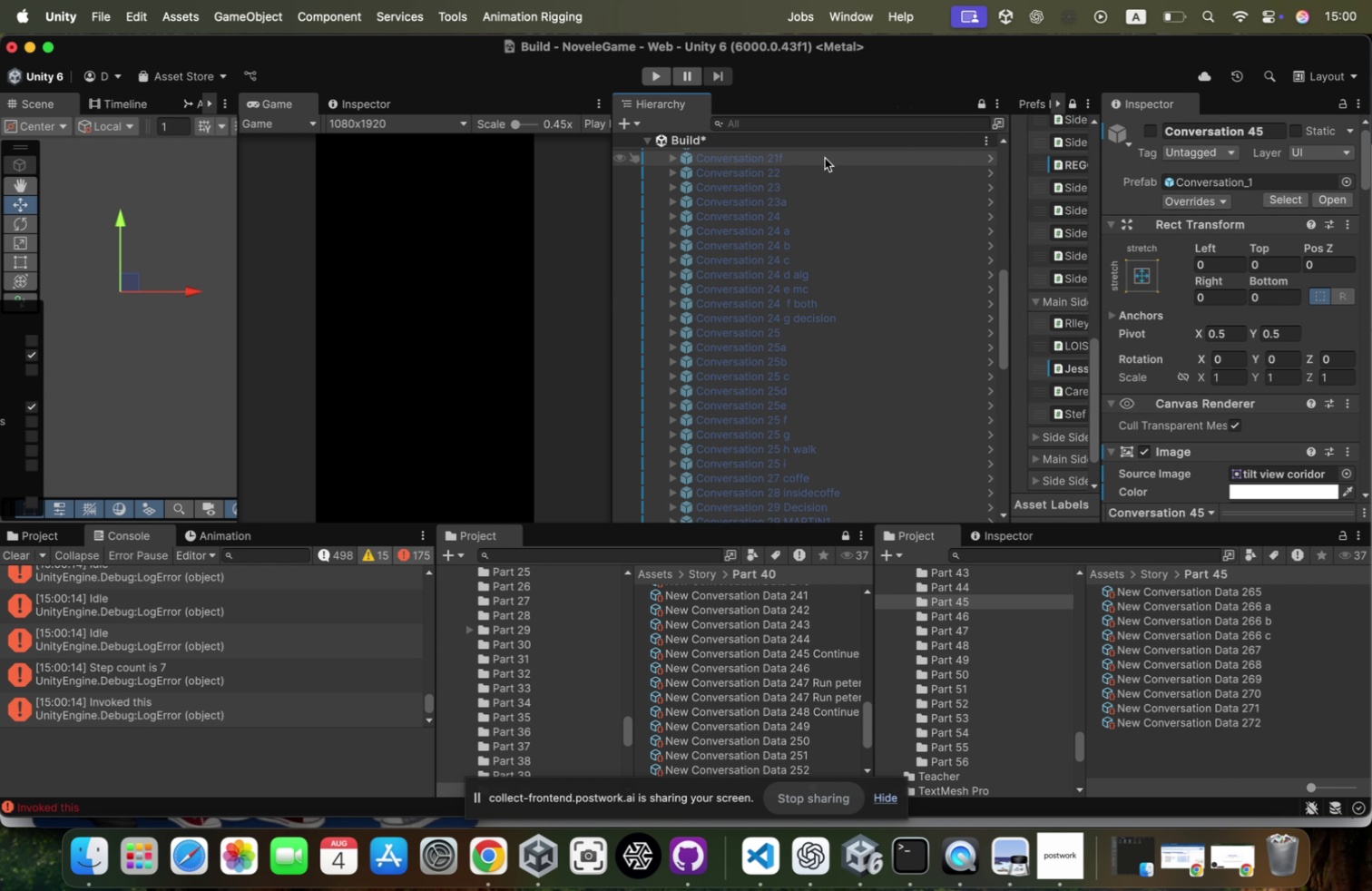 
left_click([814, 123])
 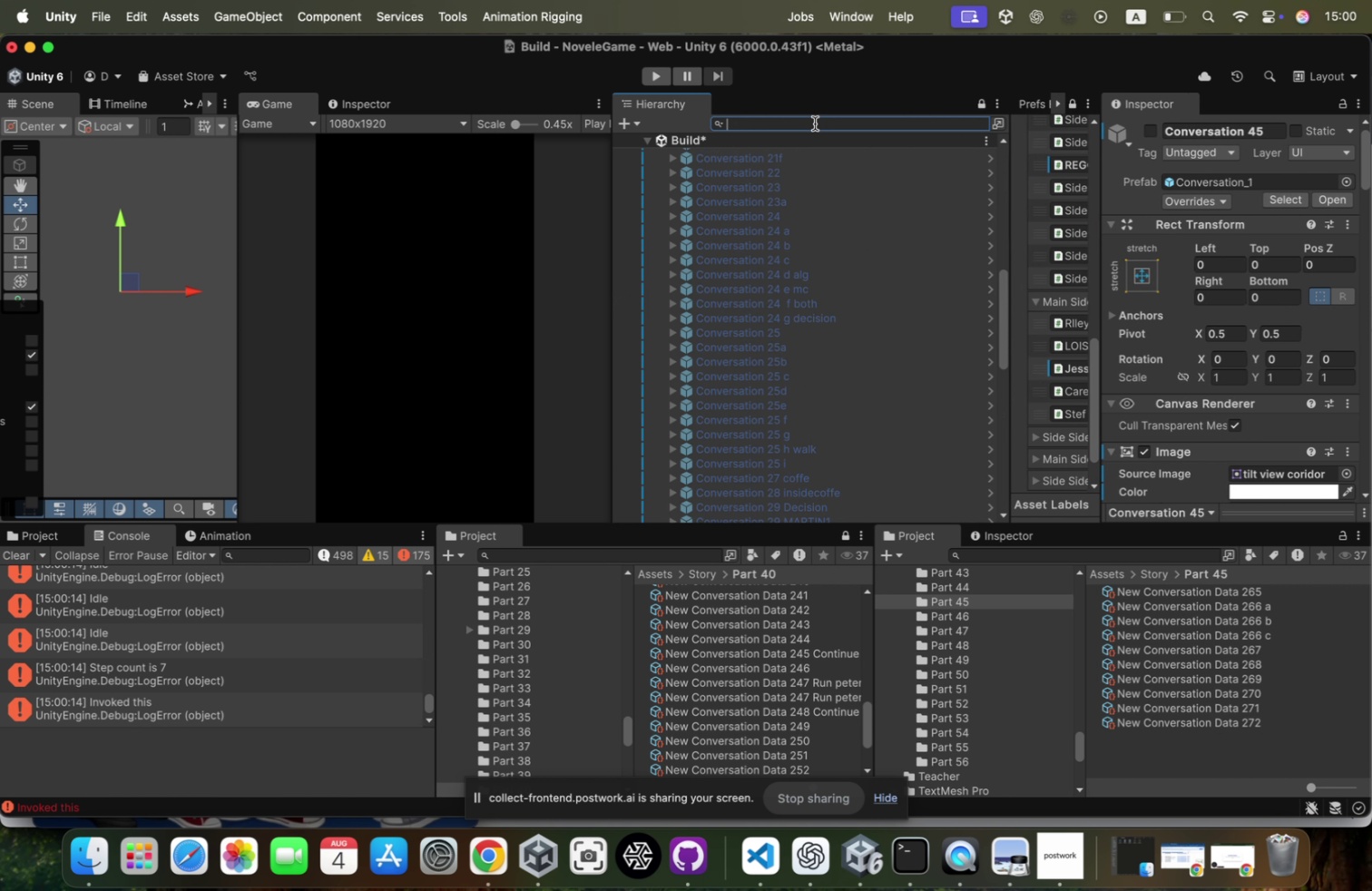 
type(bedr)
 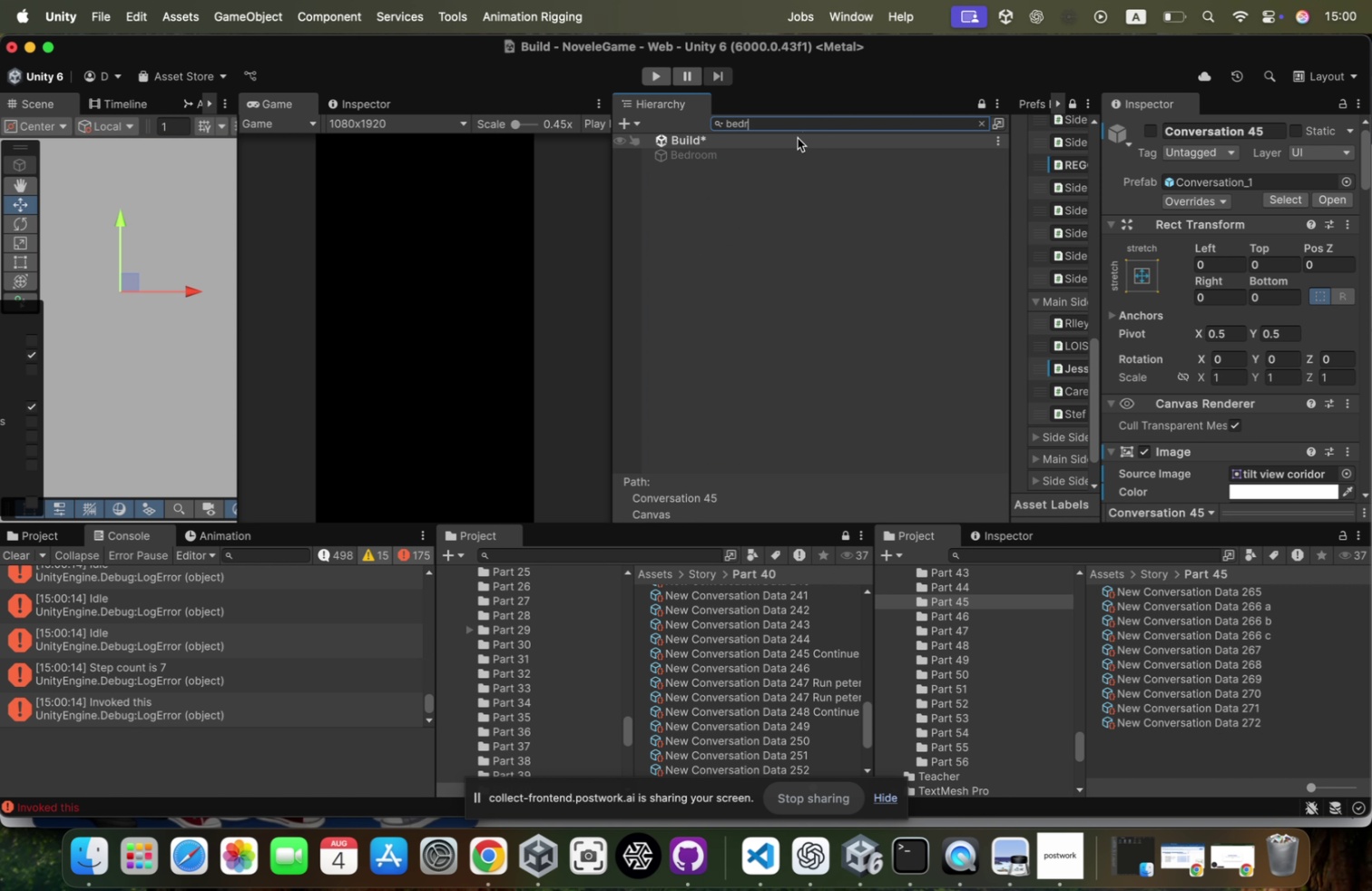 
left_click([790, 147])
 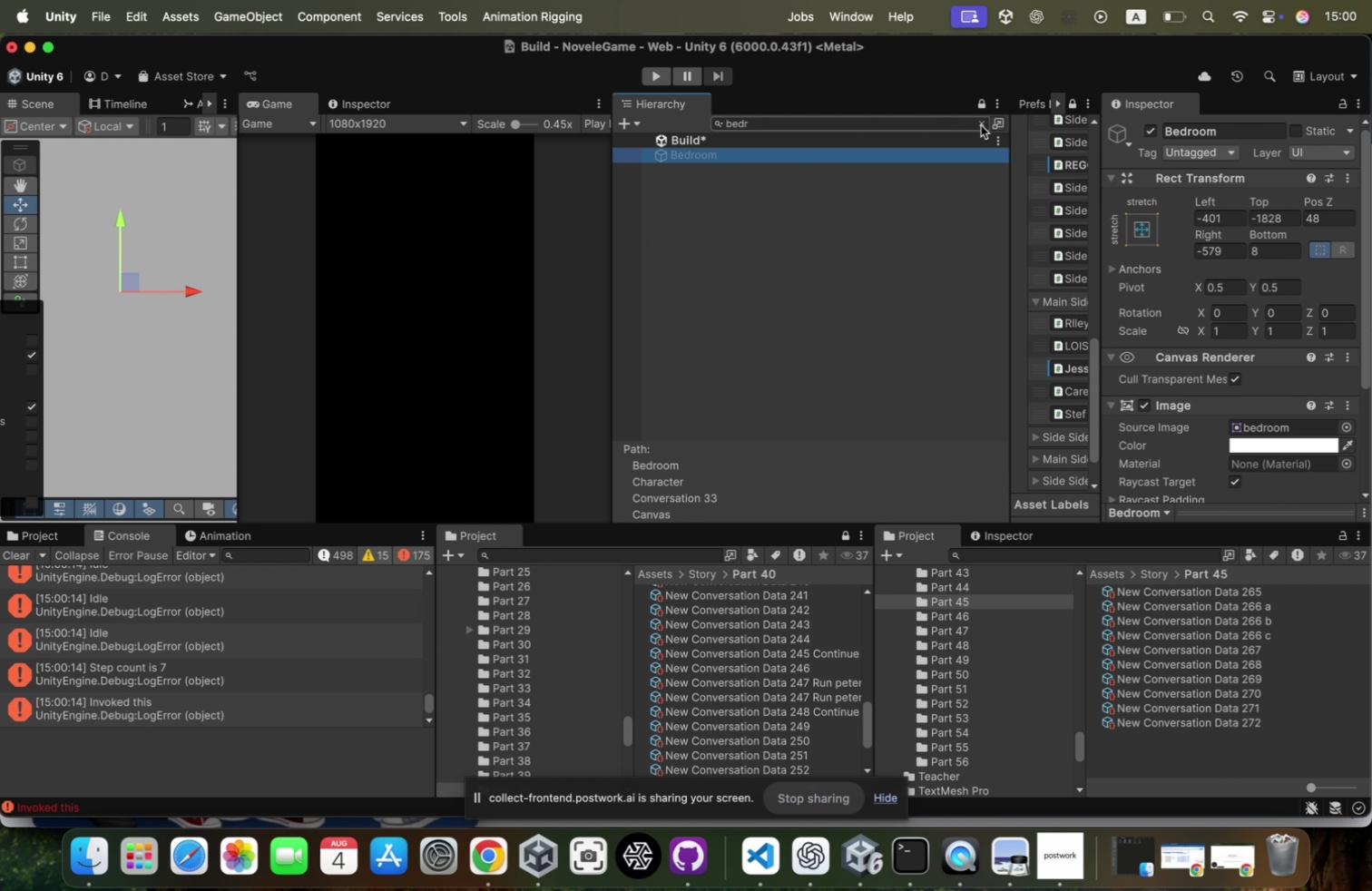 
left_click([985, 128])
 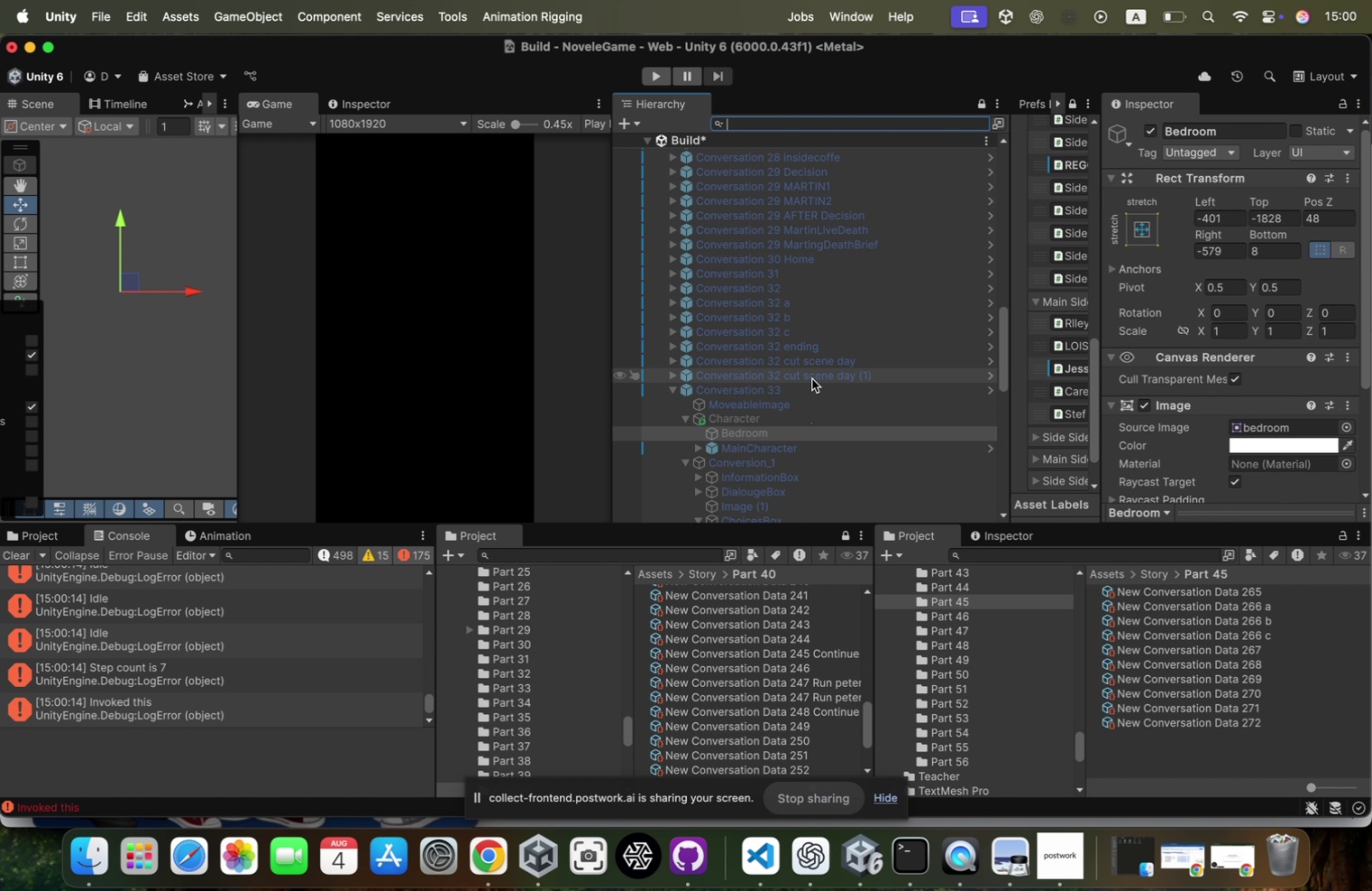 
left_click([804, 387])
 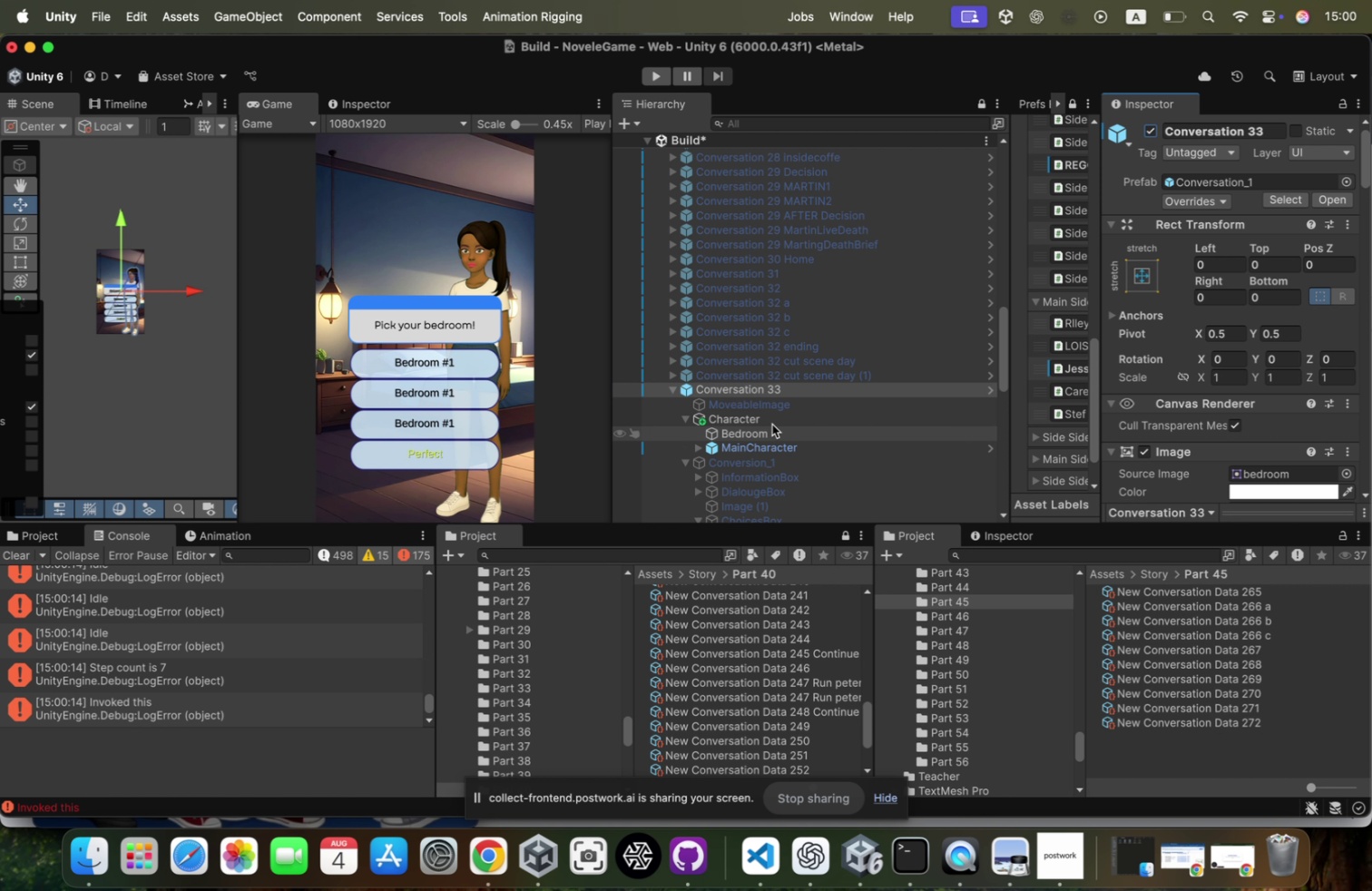 
key(ArrowLeft)
 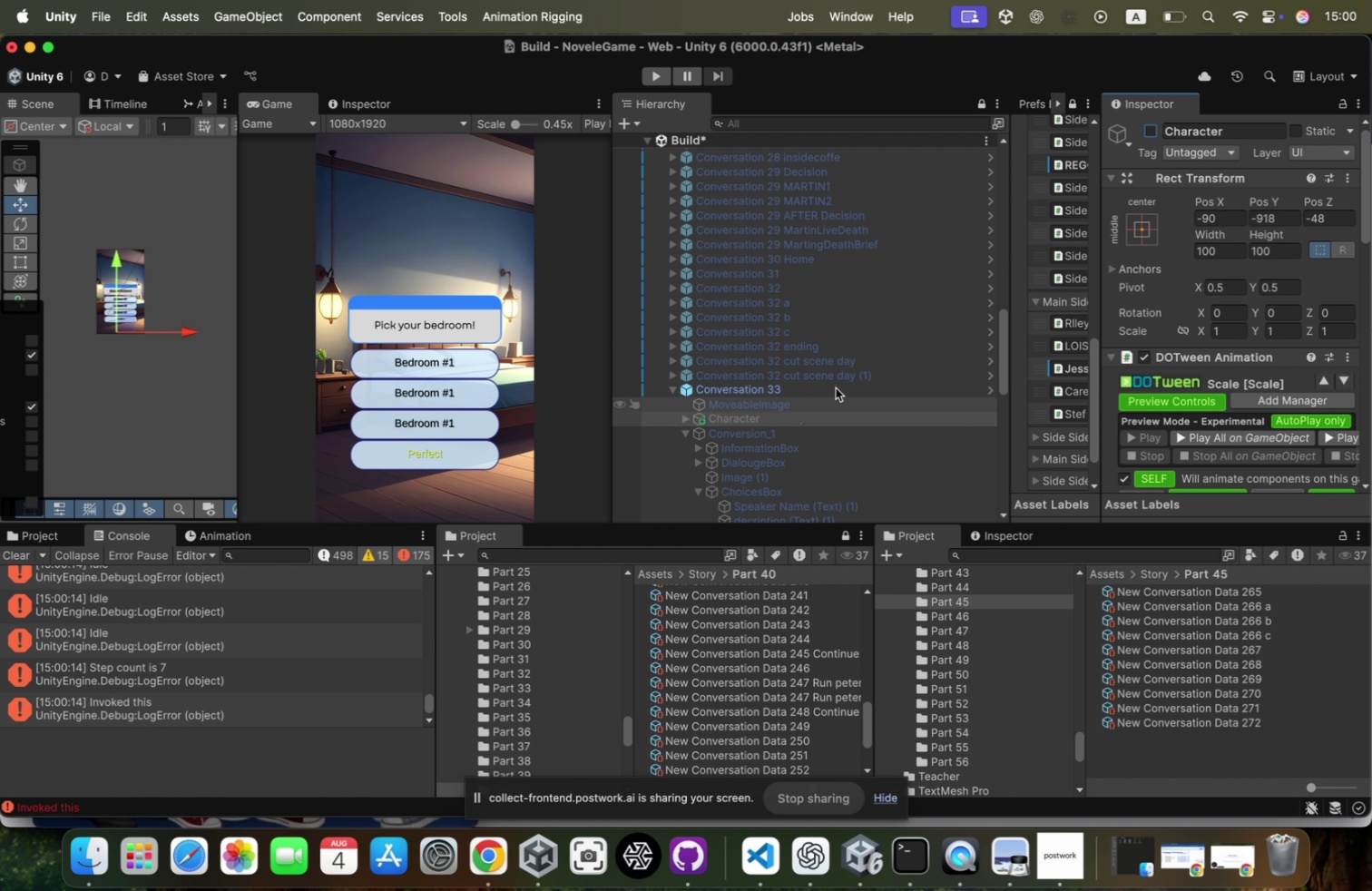 
left_click([1156, 130])
 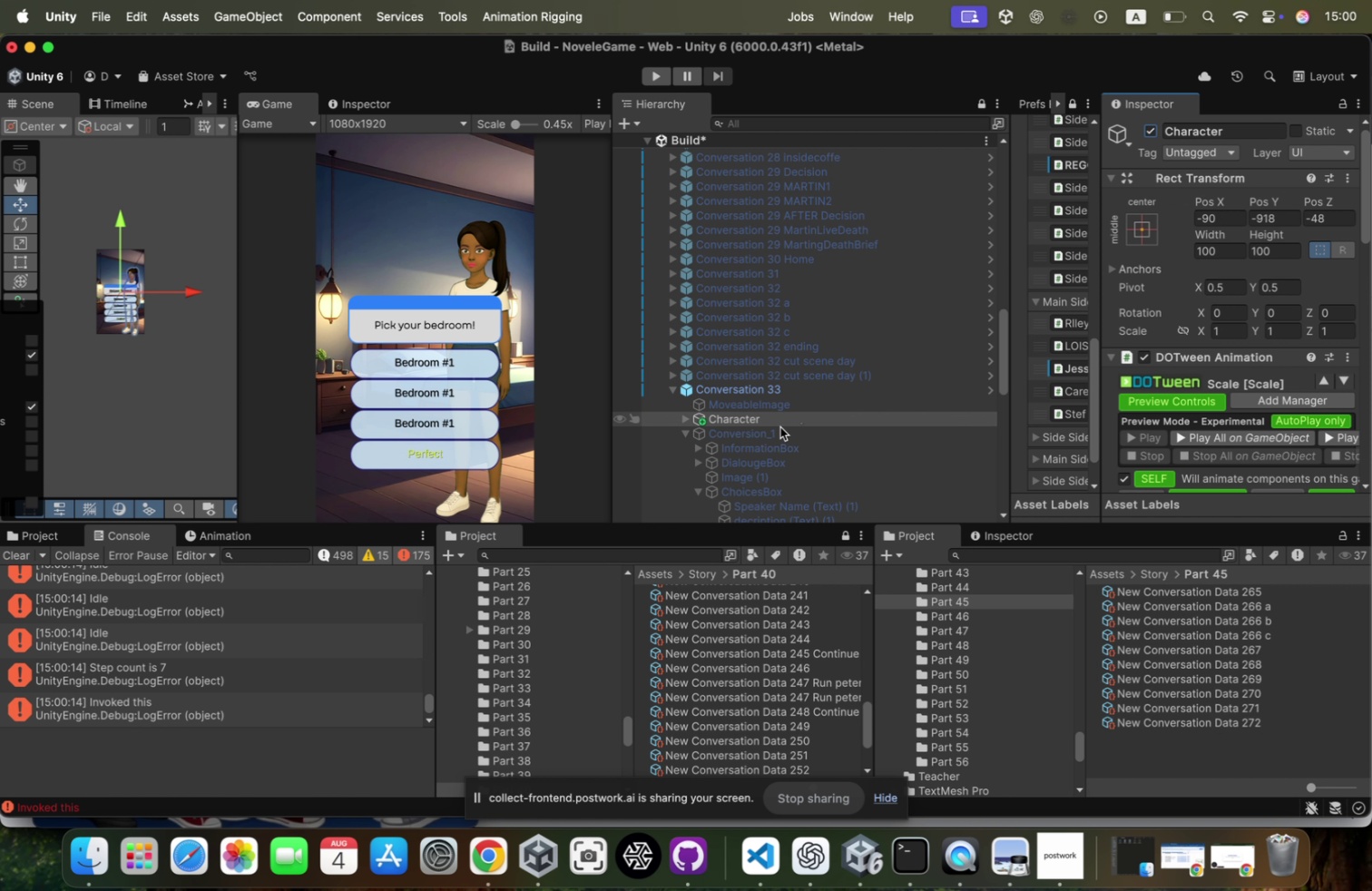 
left_click([778, 430])
 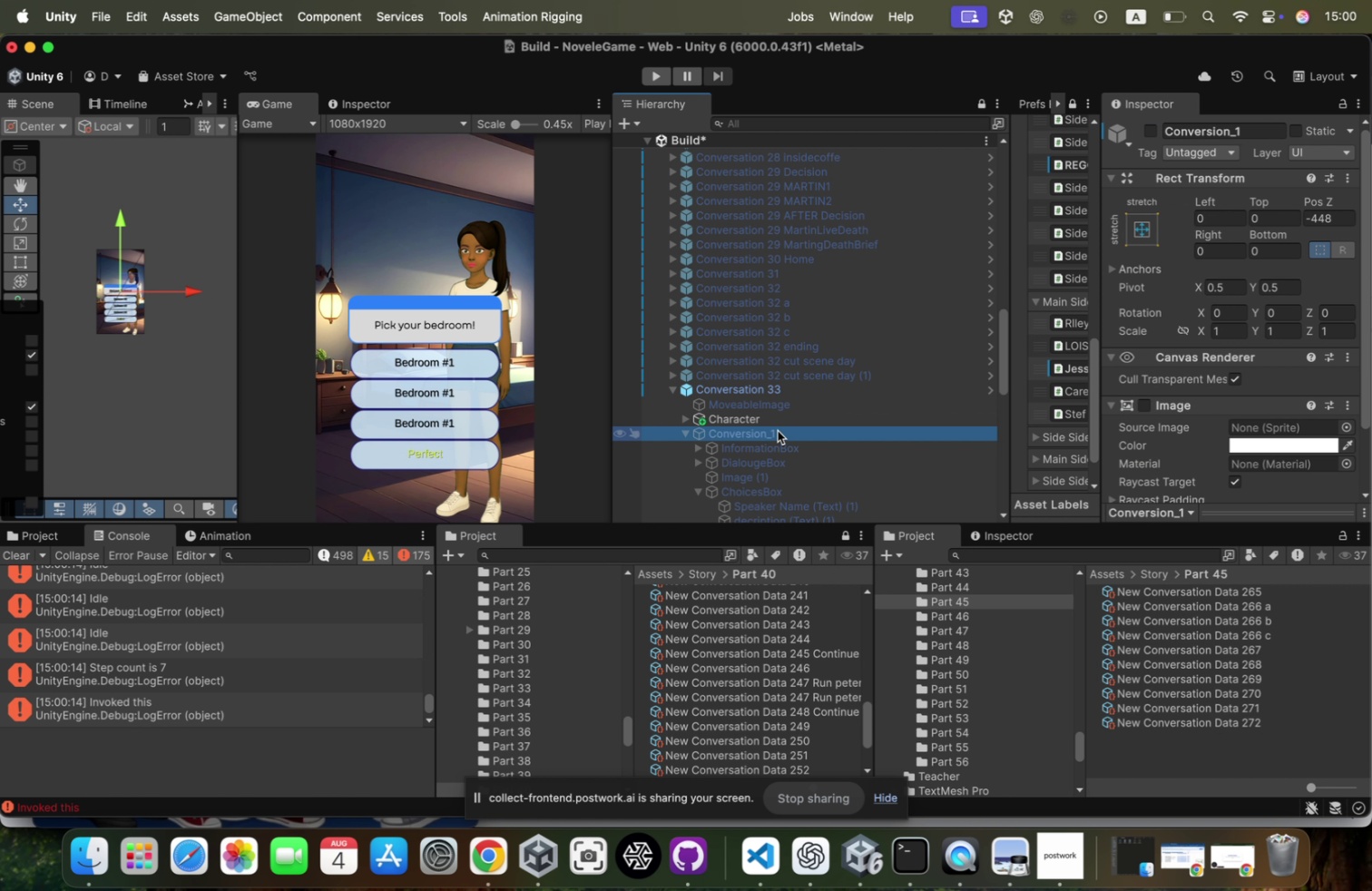 
key(ArrowLeft)
 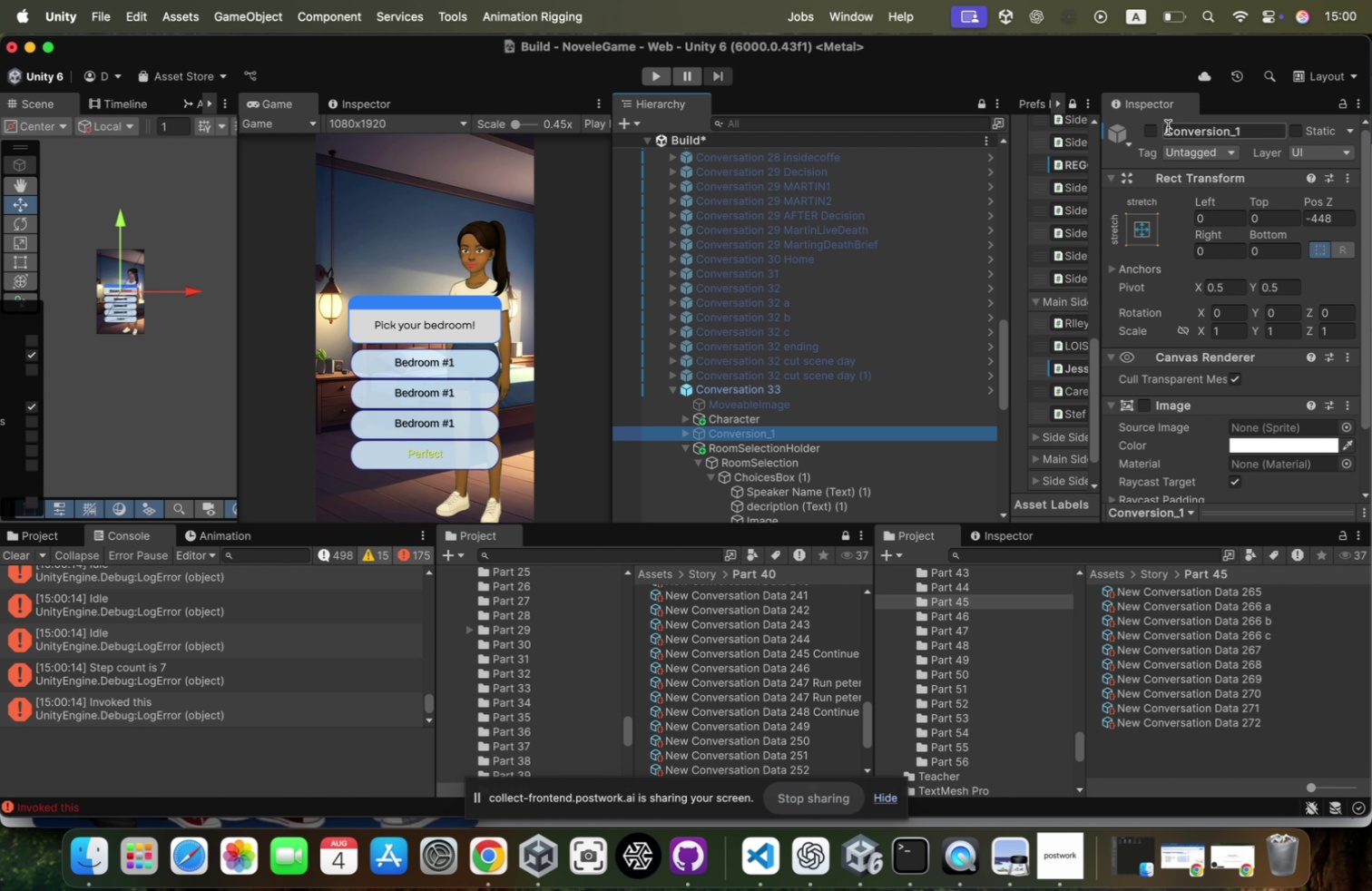 
left_click([1148, 135])
 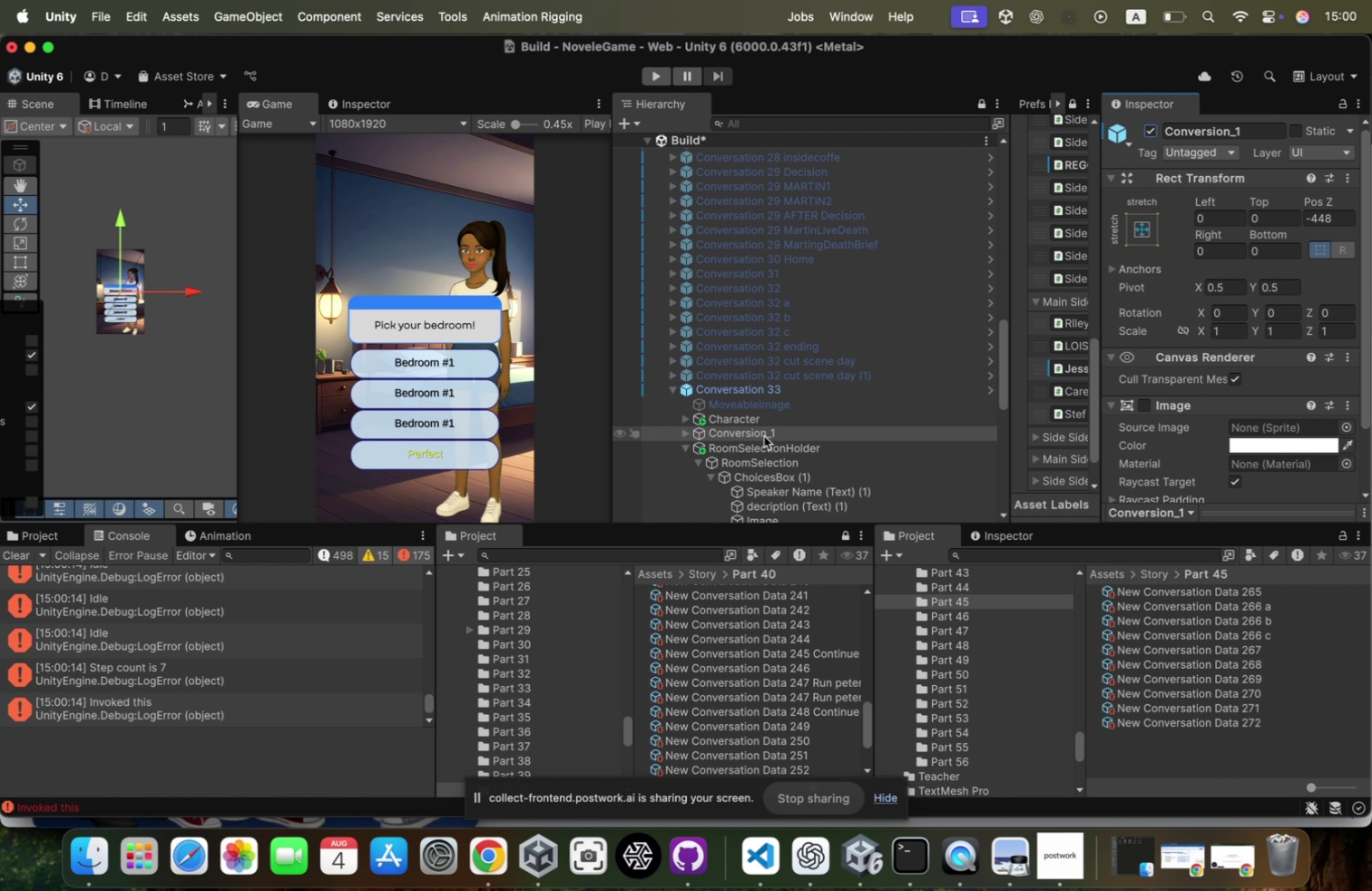 
left_click([759, 445])
 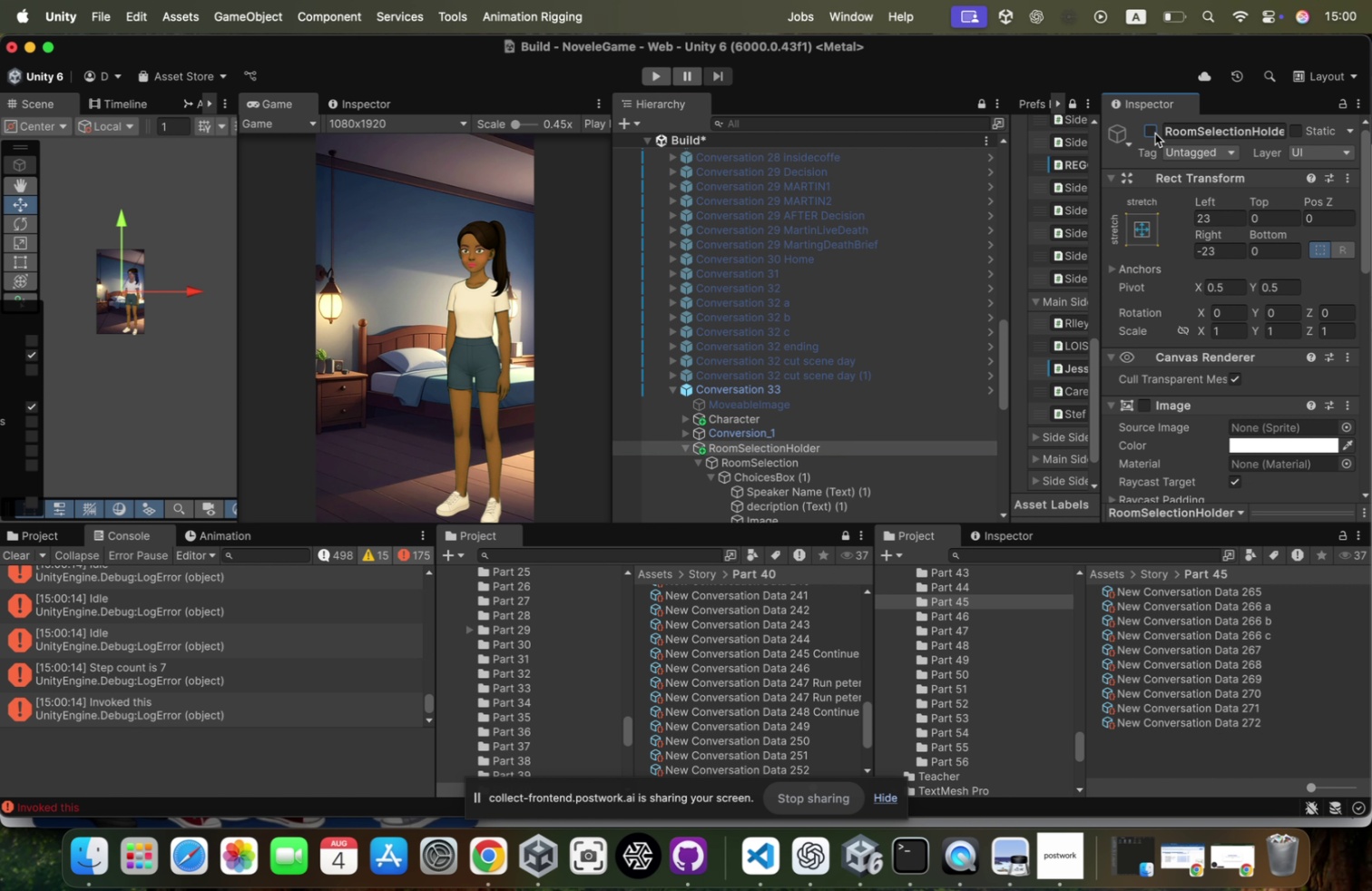 
left_click([1155, 133])
 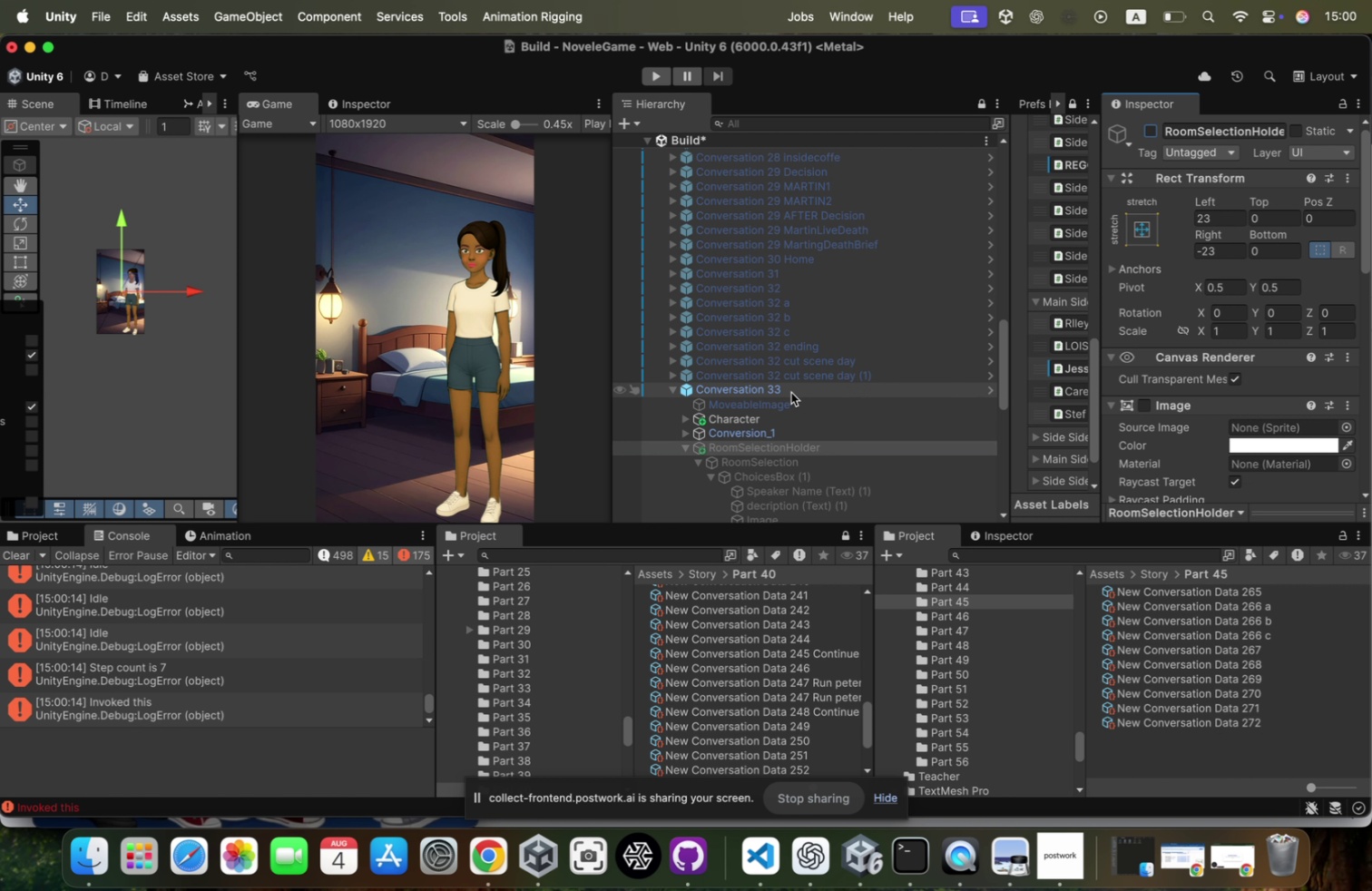 
left_click([791, 392])
 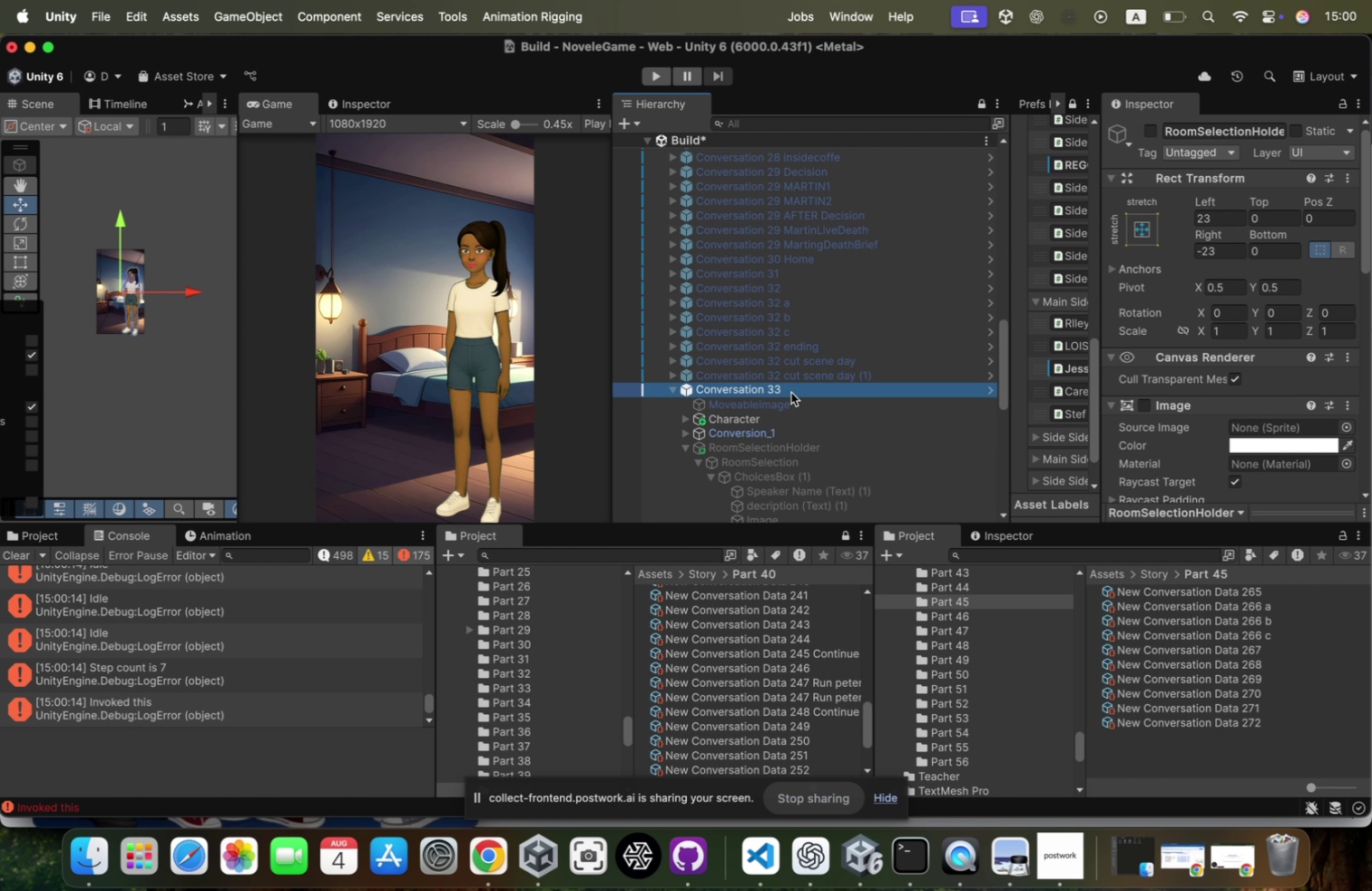 
key(Meta+D)
 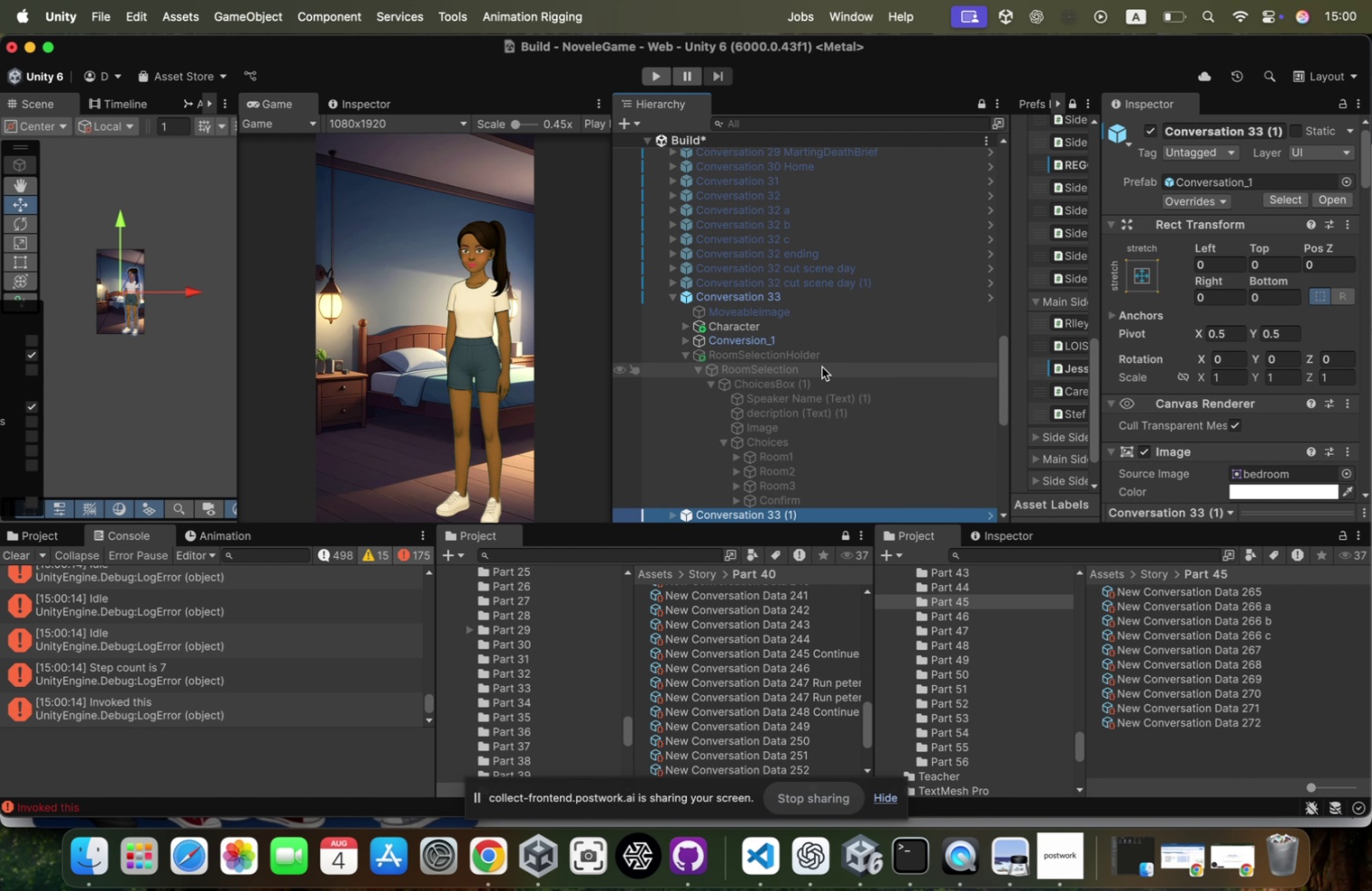 
scroll: coordinate [764, 477], scroll_direction: down, amount: 73.0
 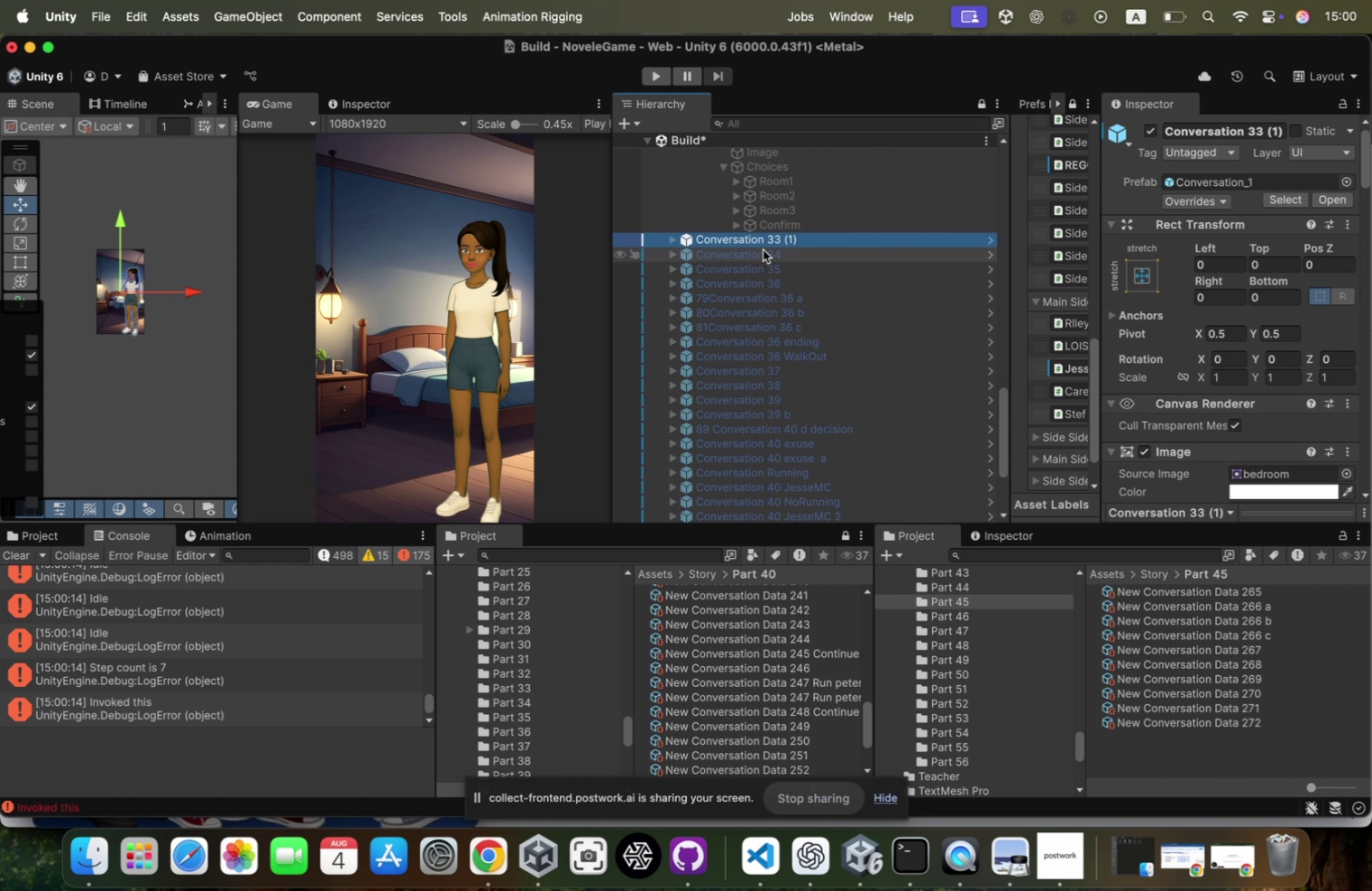 
left_click_drag(start_coordinate=[769, 238], to_coordinate=[767, 466])
 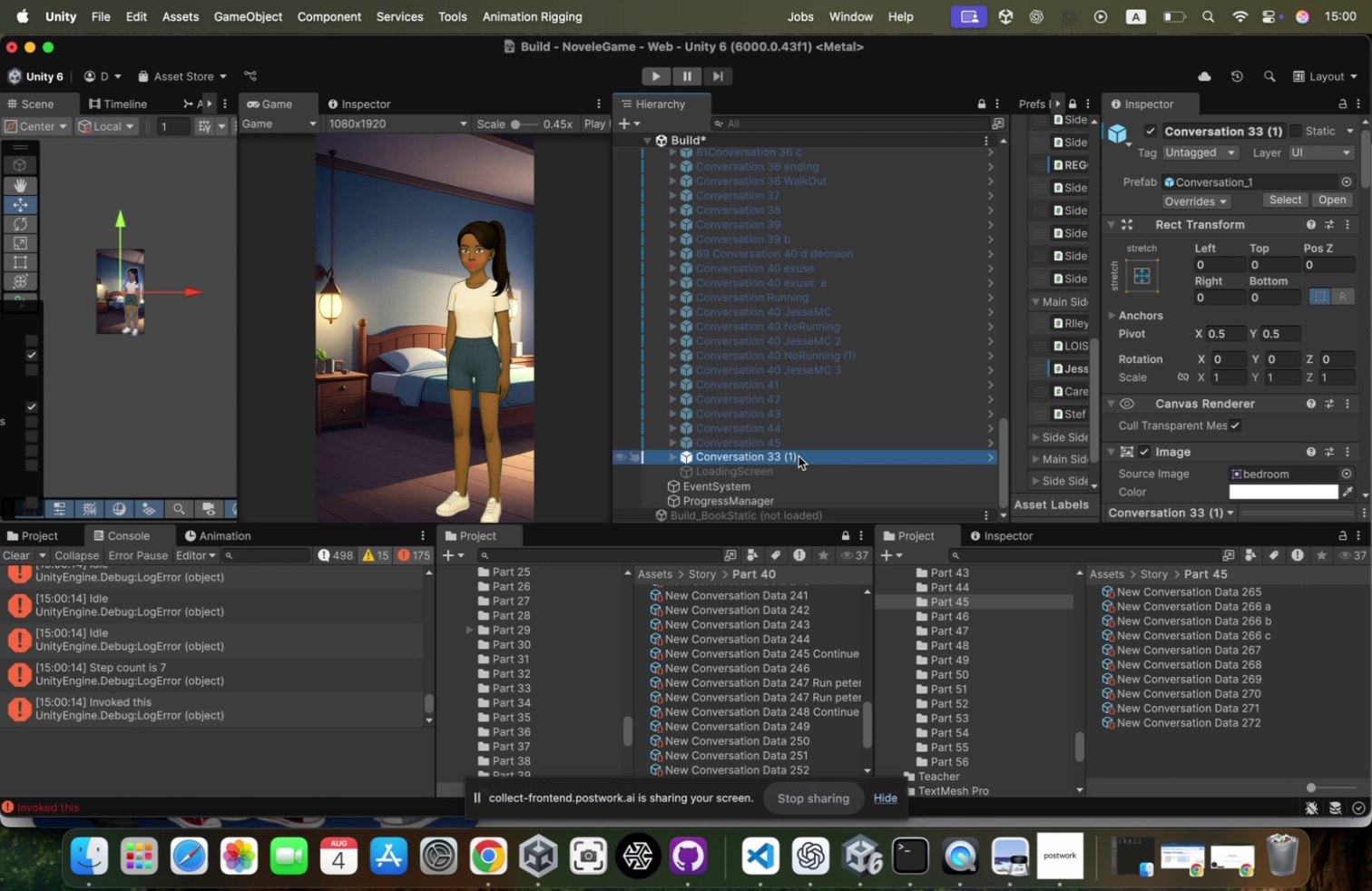 
key(ArrowRight)
 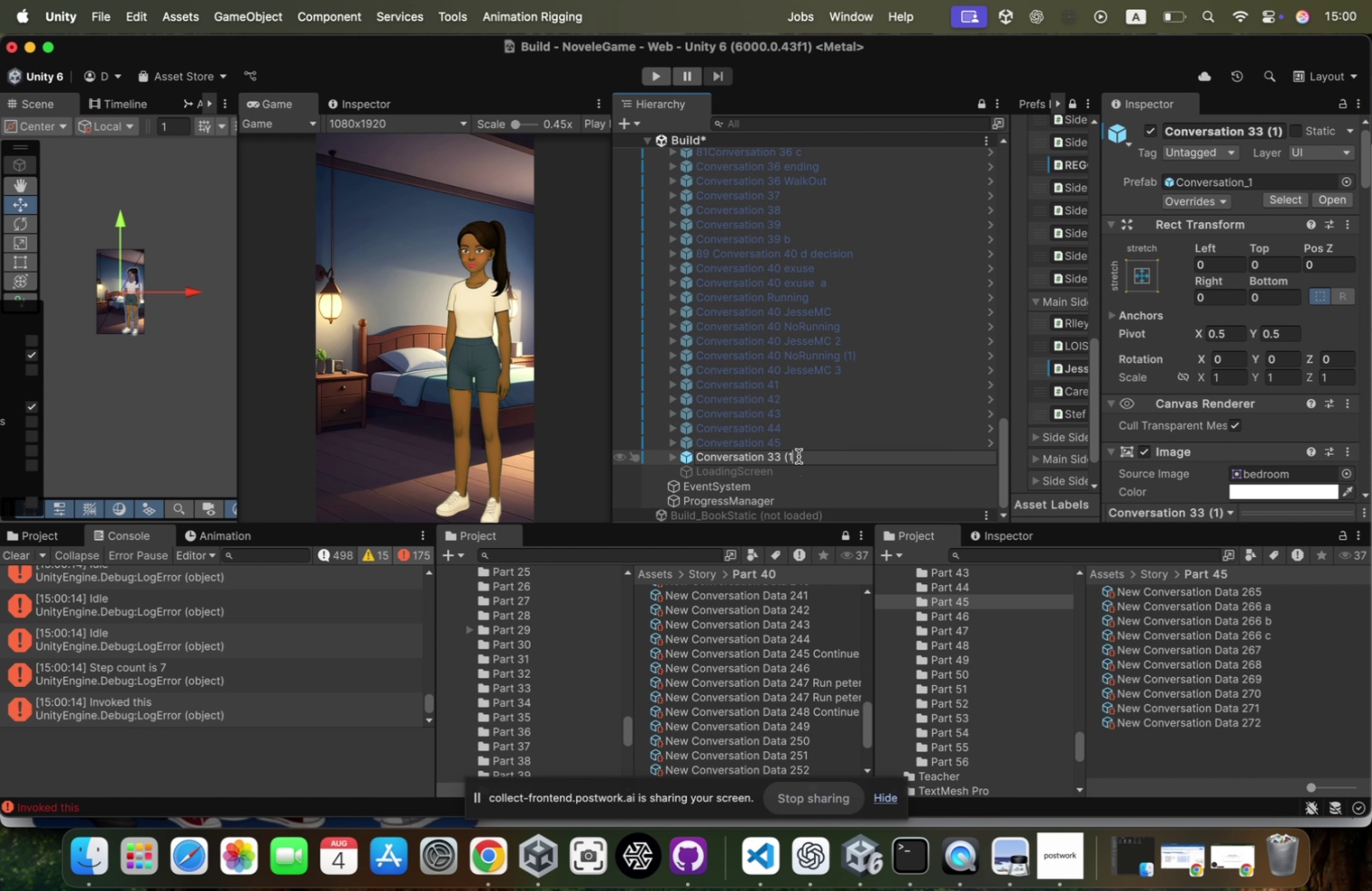 
key(Backspace)
key(Backspace)
key(Backspace)
key(Backspace)
key(Backspace)
key(Backspace)
type(46 - Room selection)
 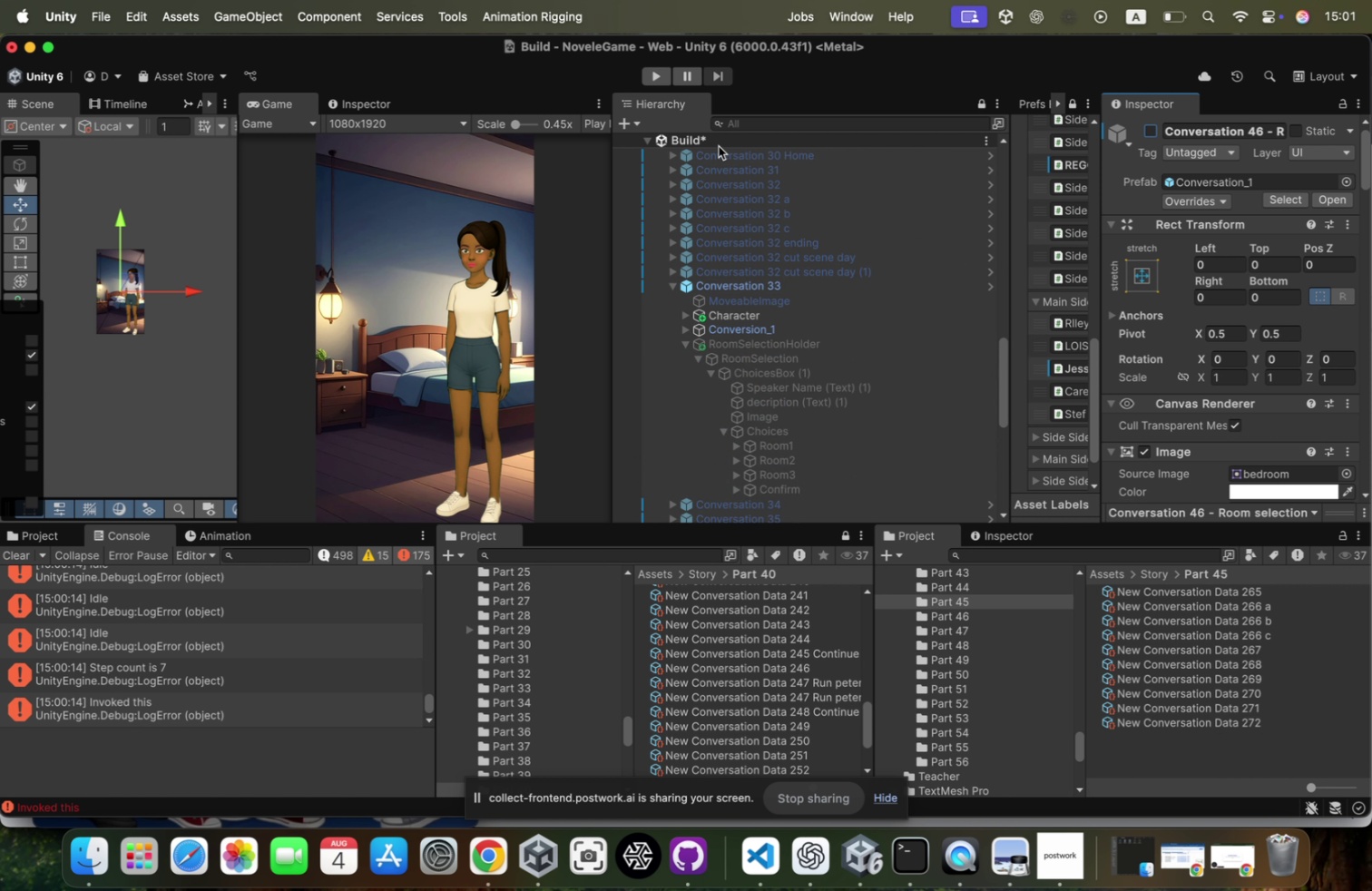 
key(Enter)
 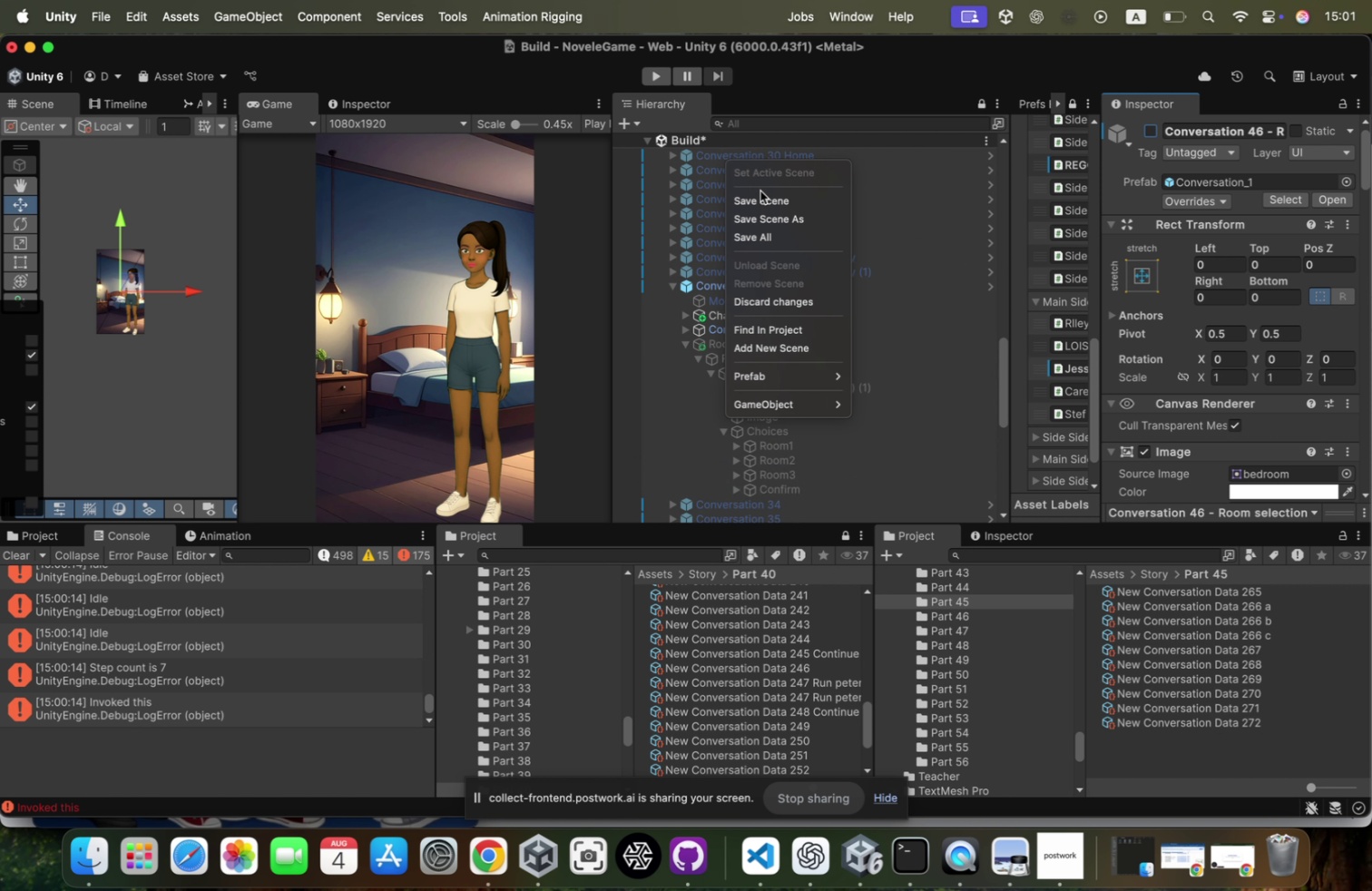 
scroll: coordinate [806, 336], scroll_direction: up, amount: 10.0
 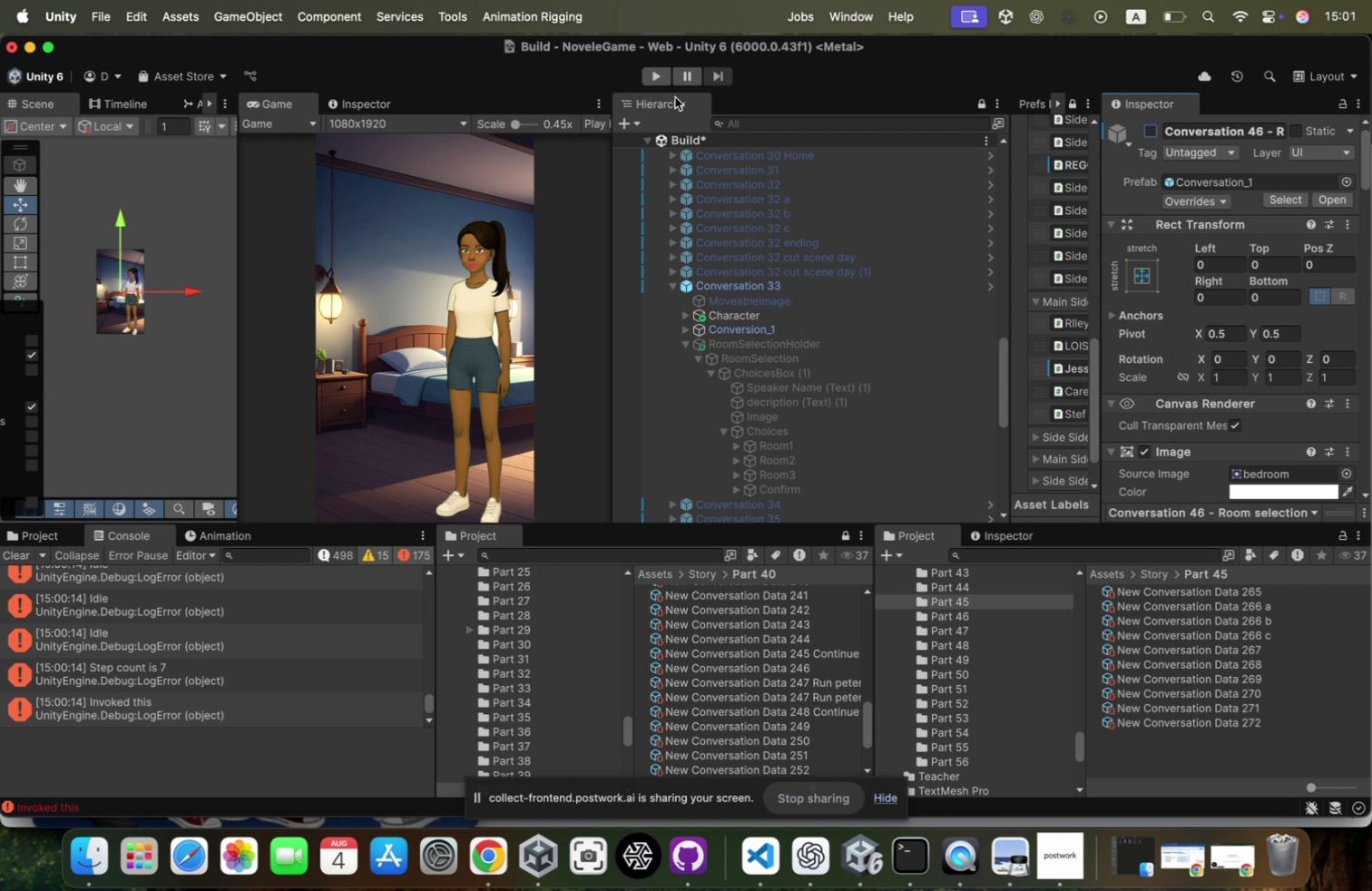 
left_click([1145, 132])
 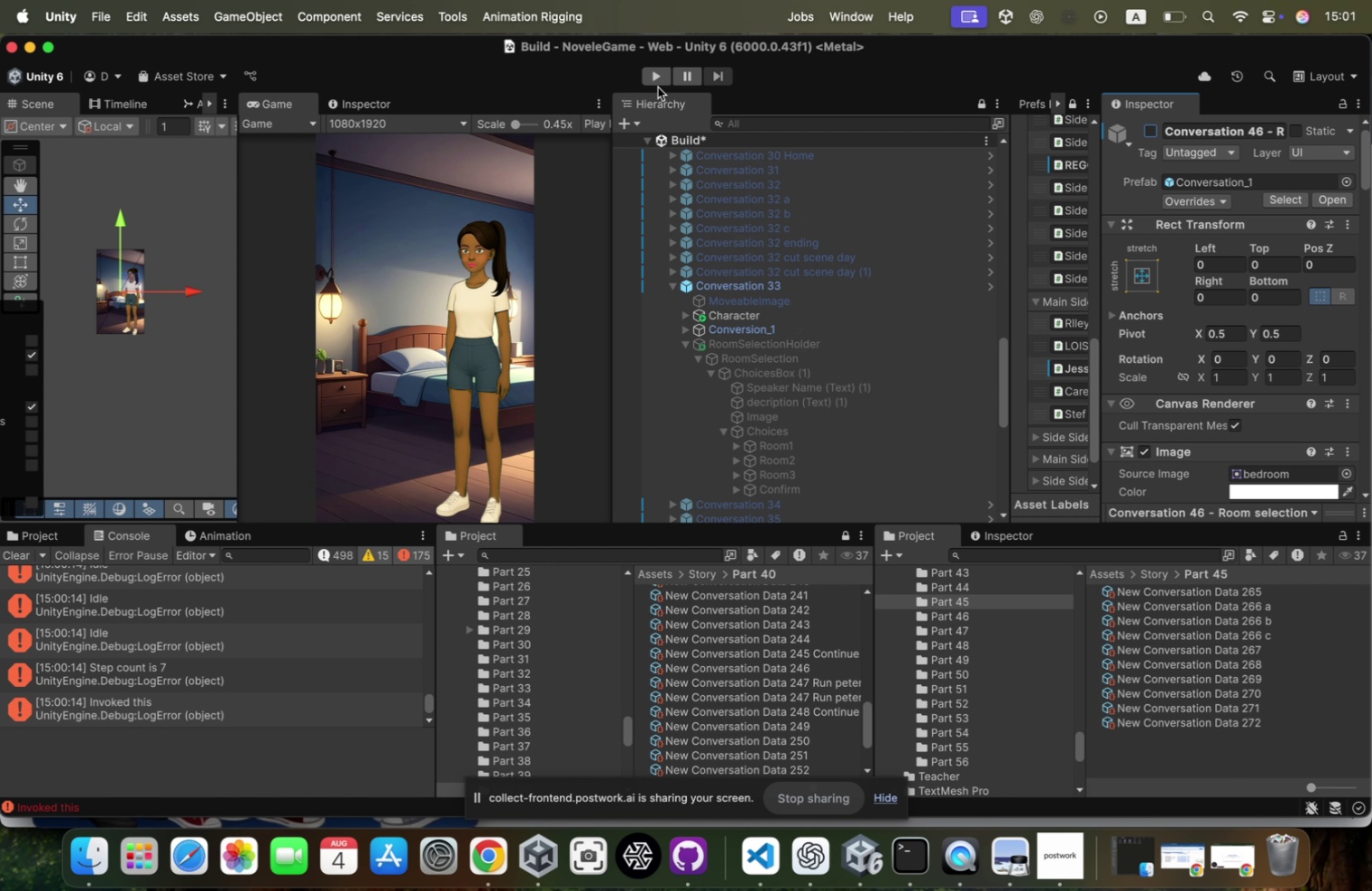 
scroll: coordinate [857, 287], scroll_direction: up, amount: 32.0
 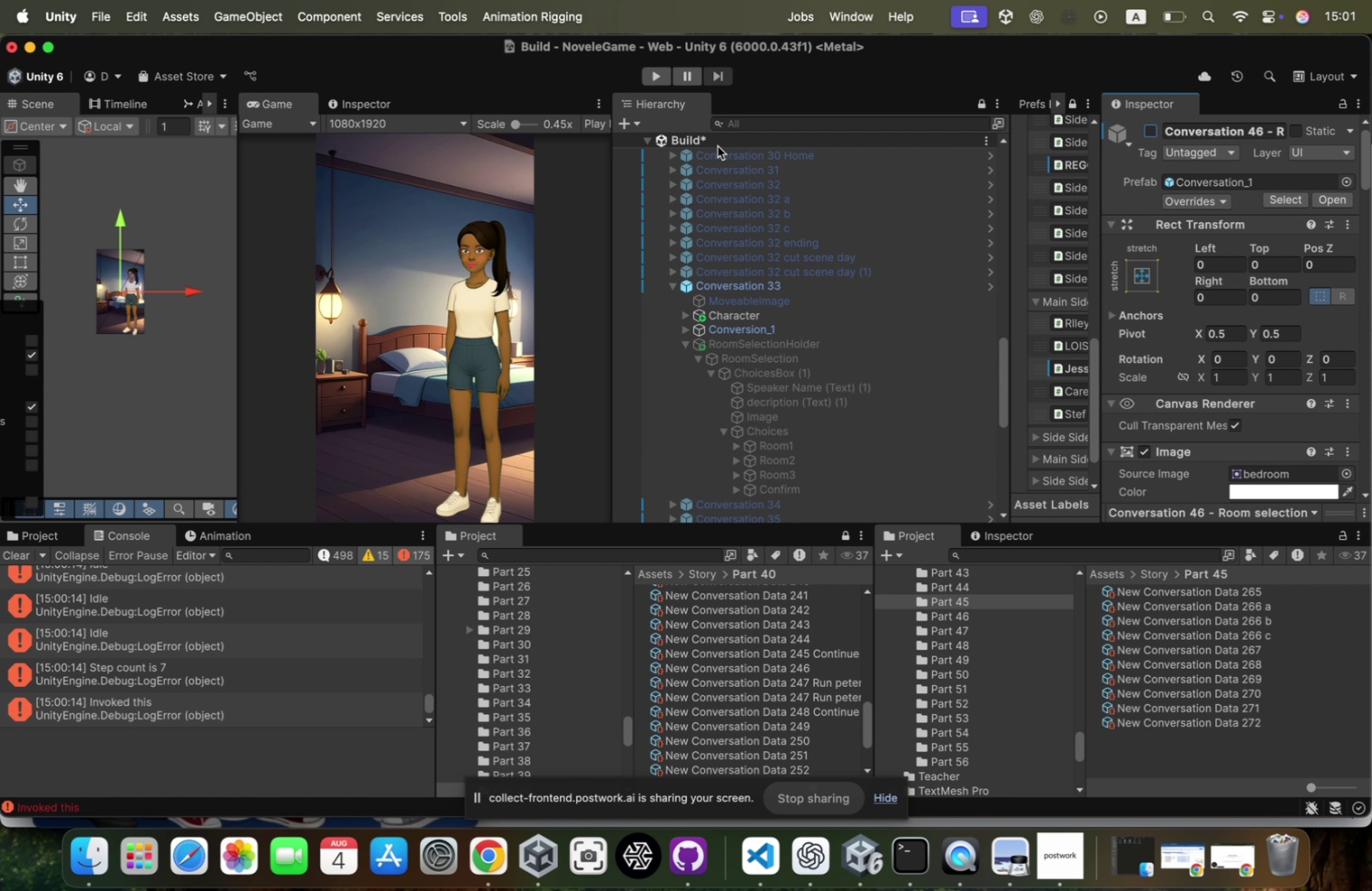 
right_click([722, 146])
 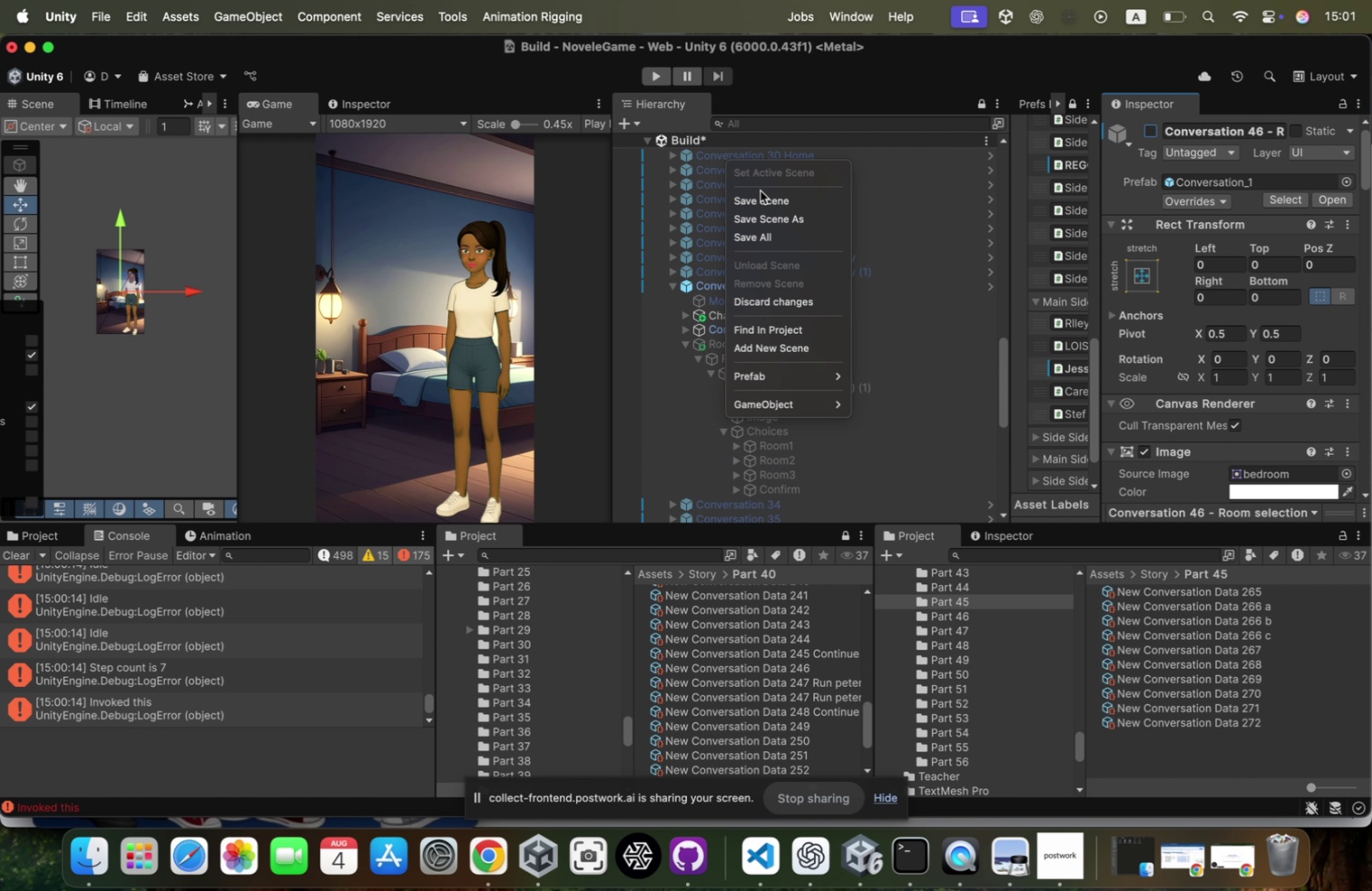 
left_click([760, 194])
 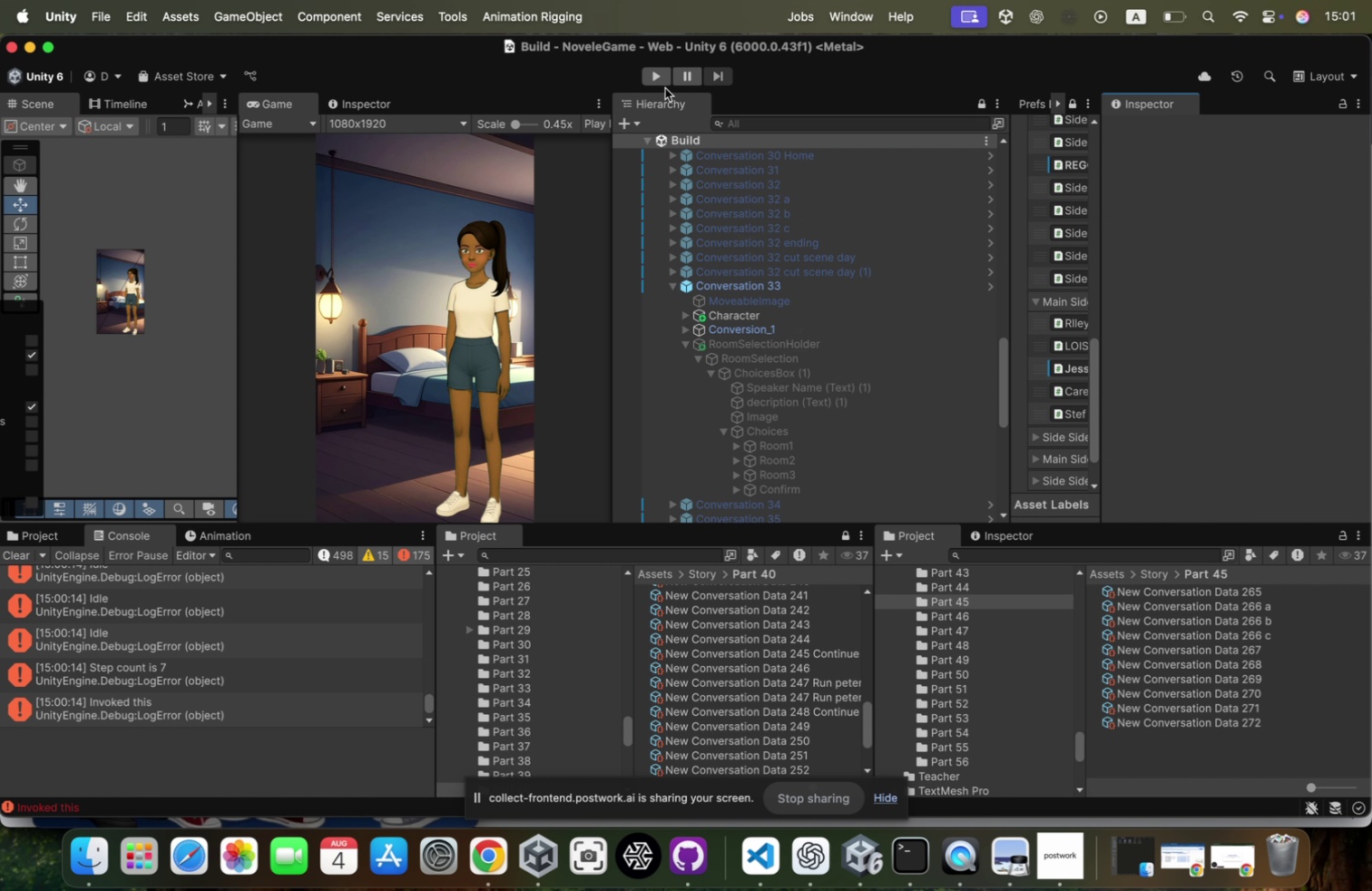 
left_click([662, 74])
 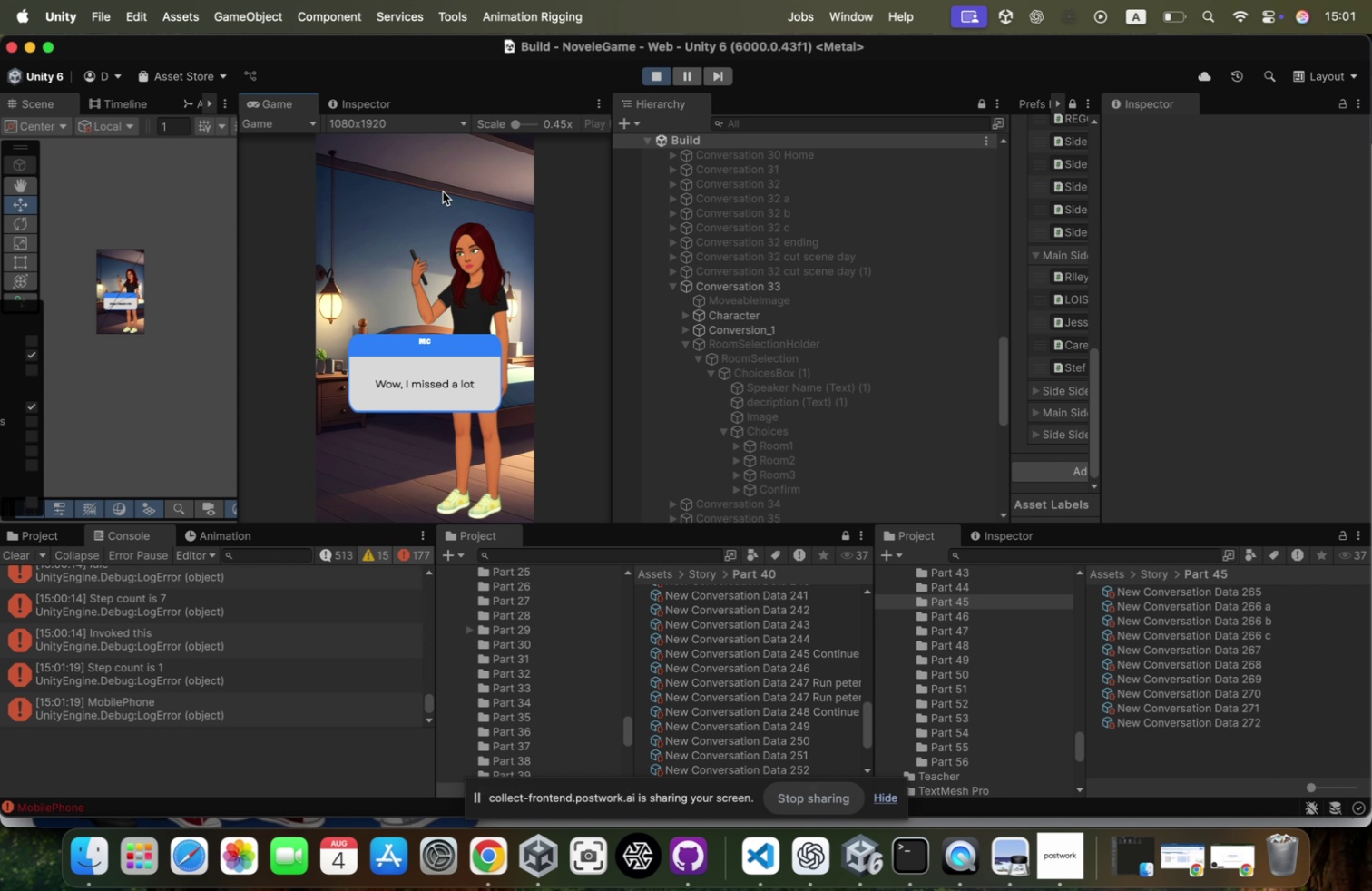 
wait(10.62)
 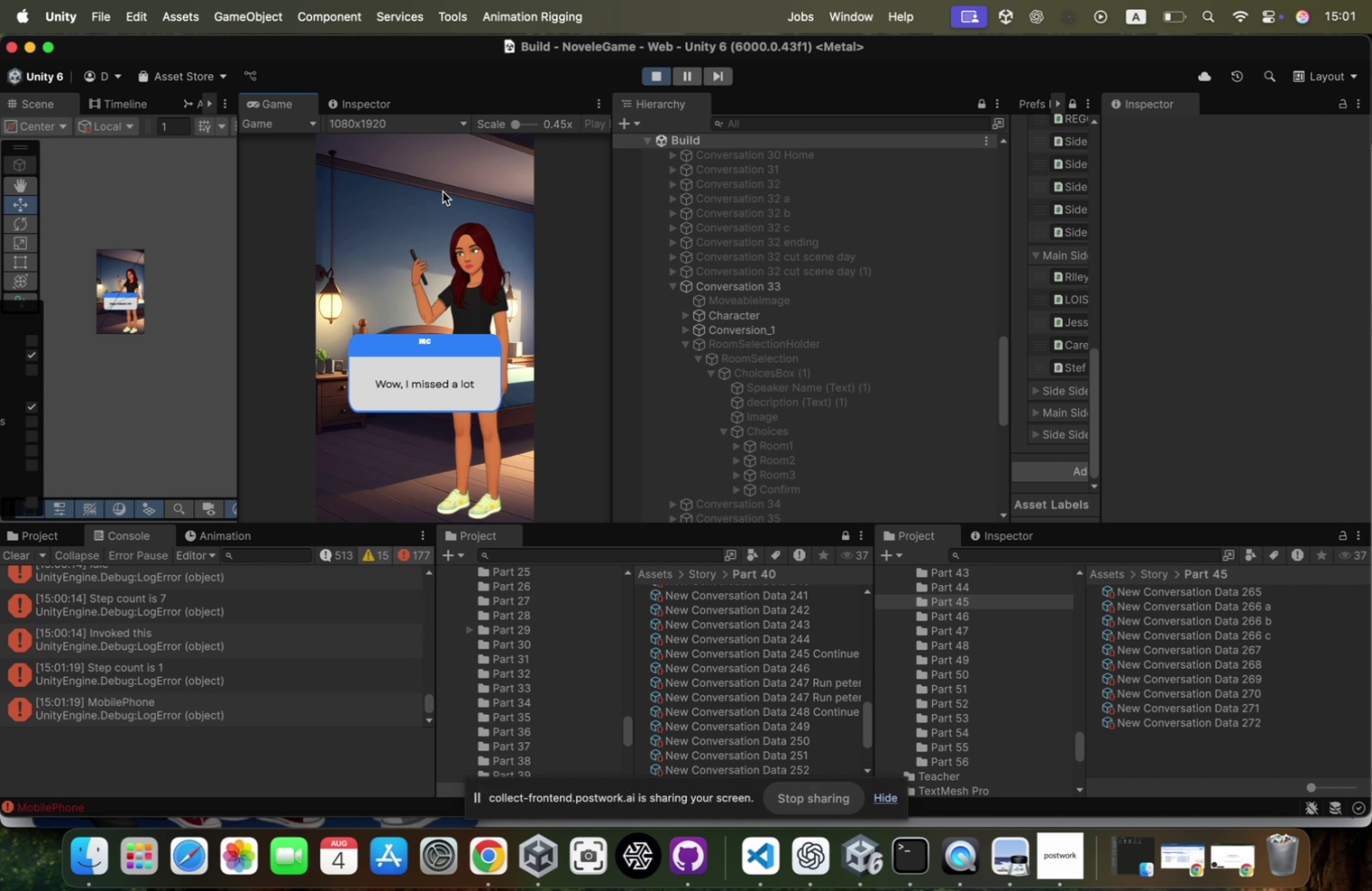 
left_click([448, 240])
 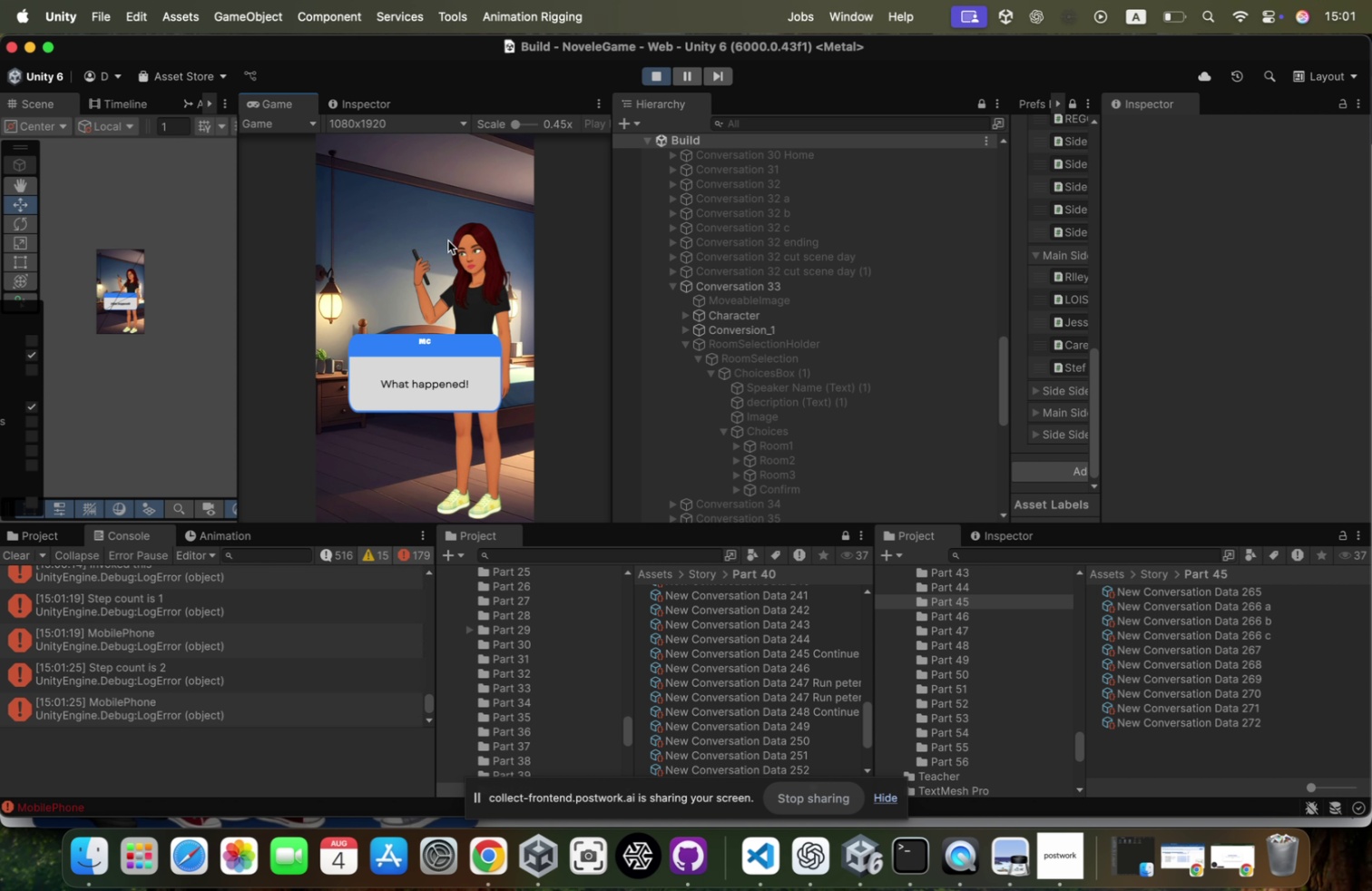 
left_click([448, 240])
 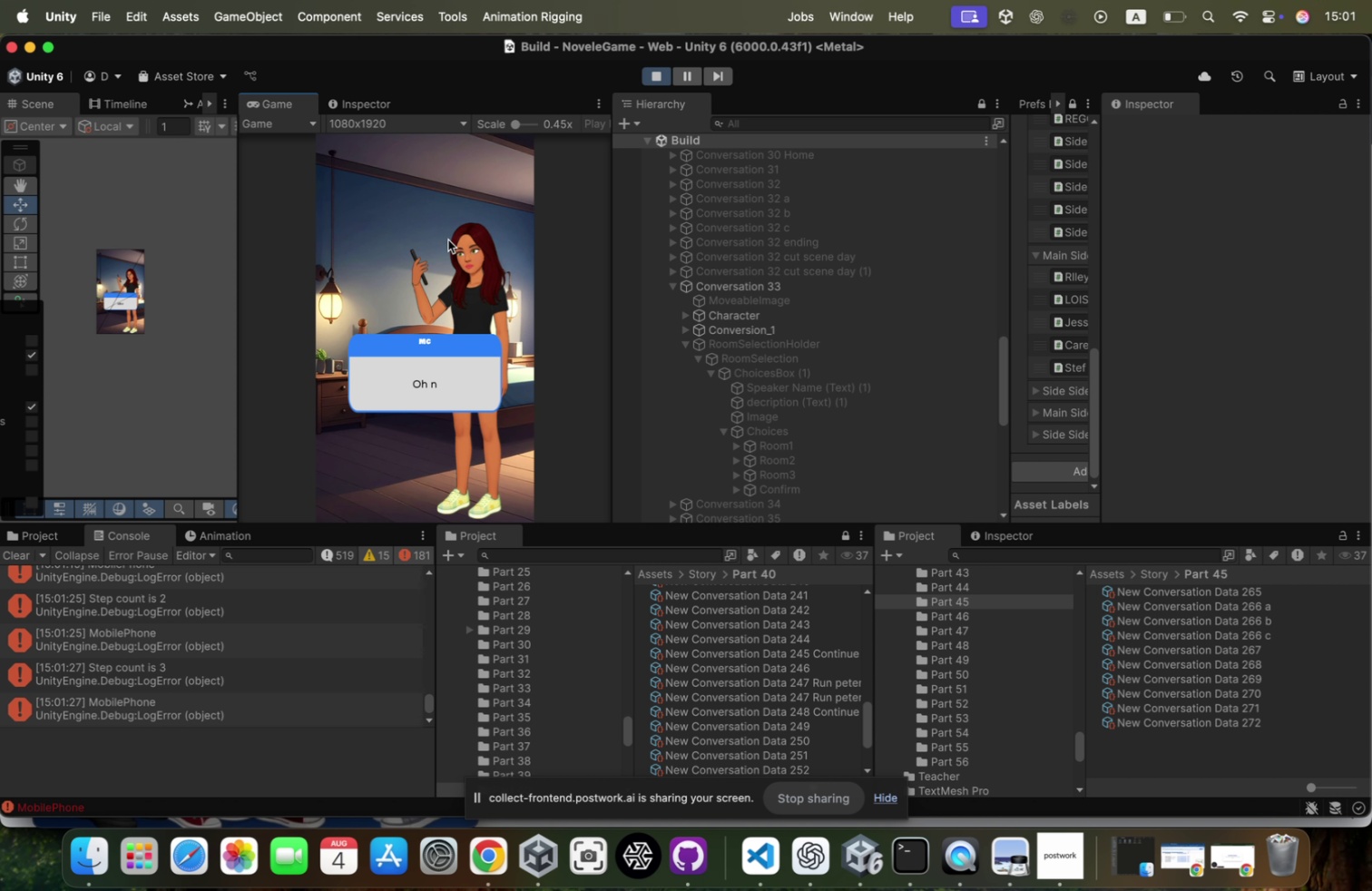 
left_click([448, 240])
 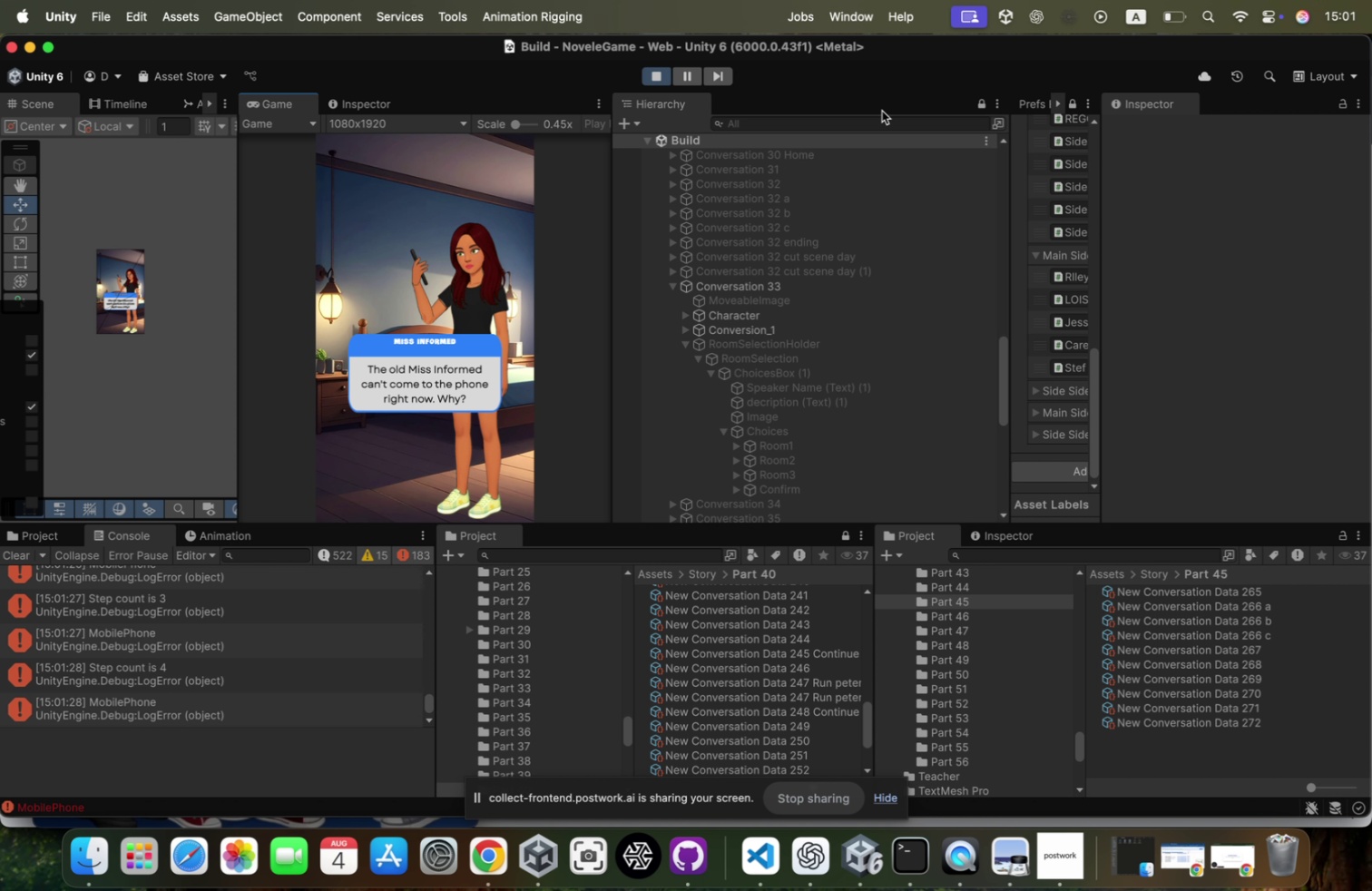 
left_click([669, 76])
 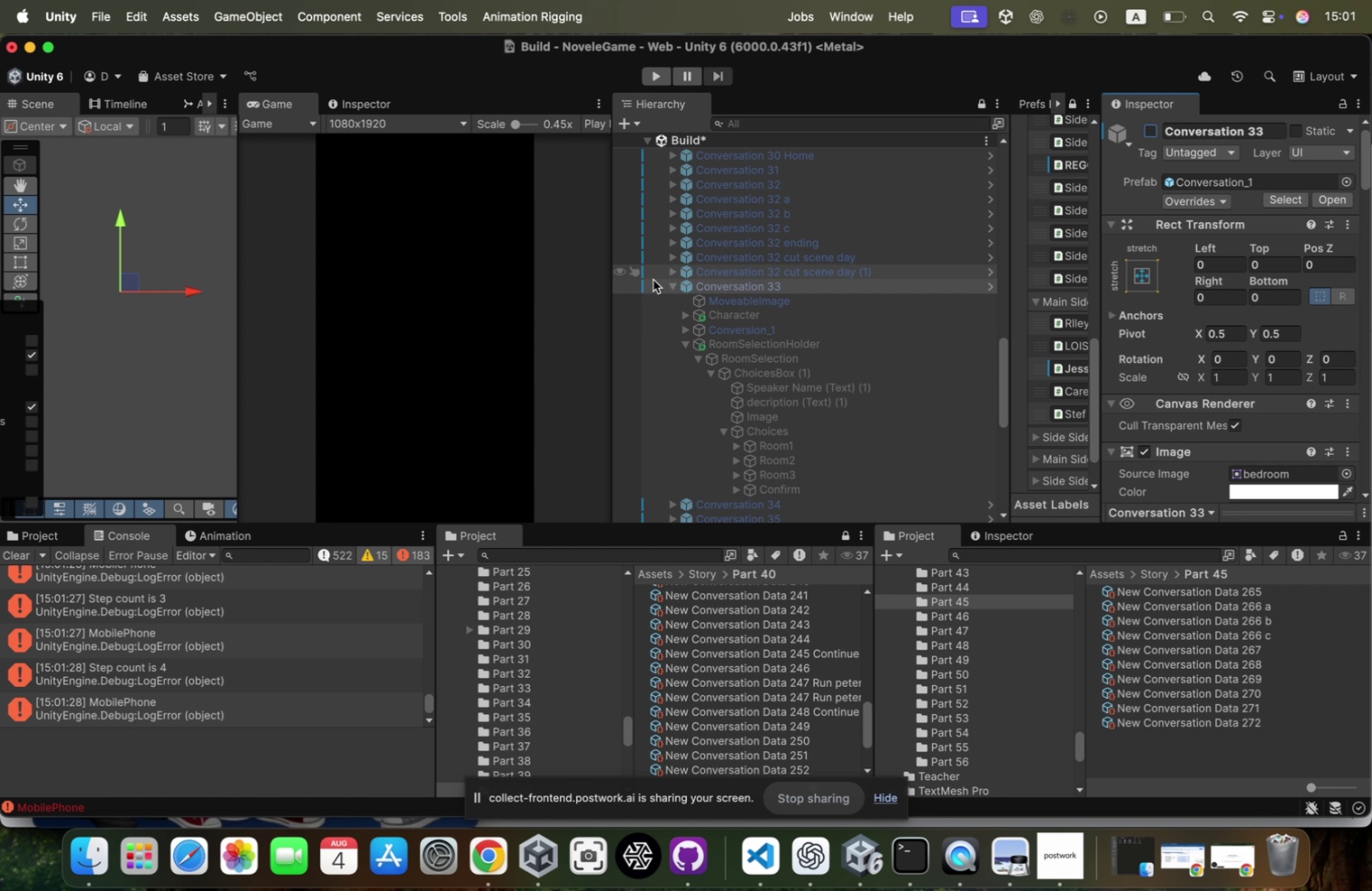 
wait(11.13)
 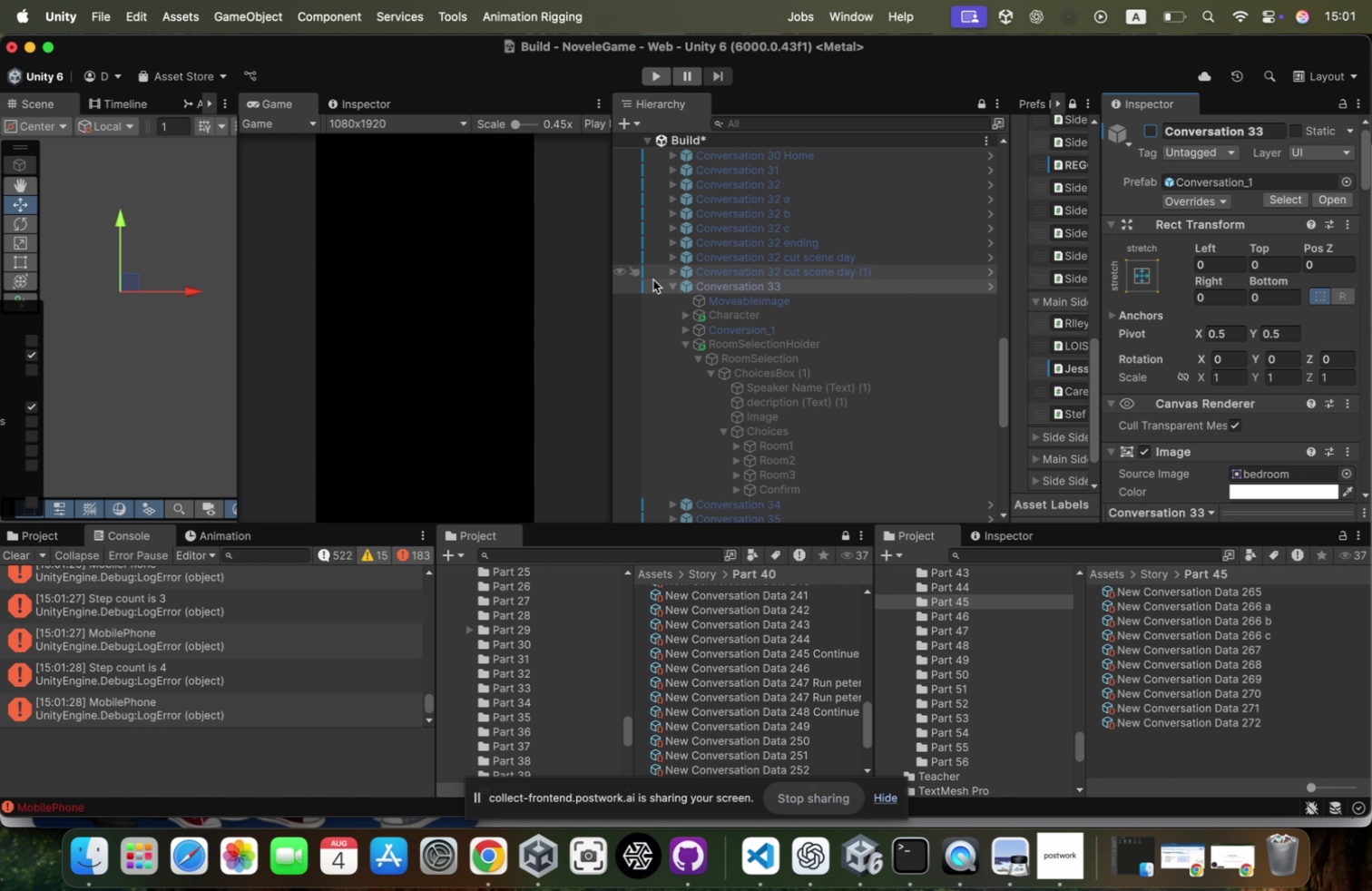 
left_click([775, 283])
 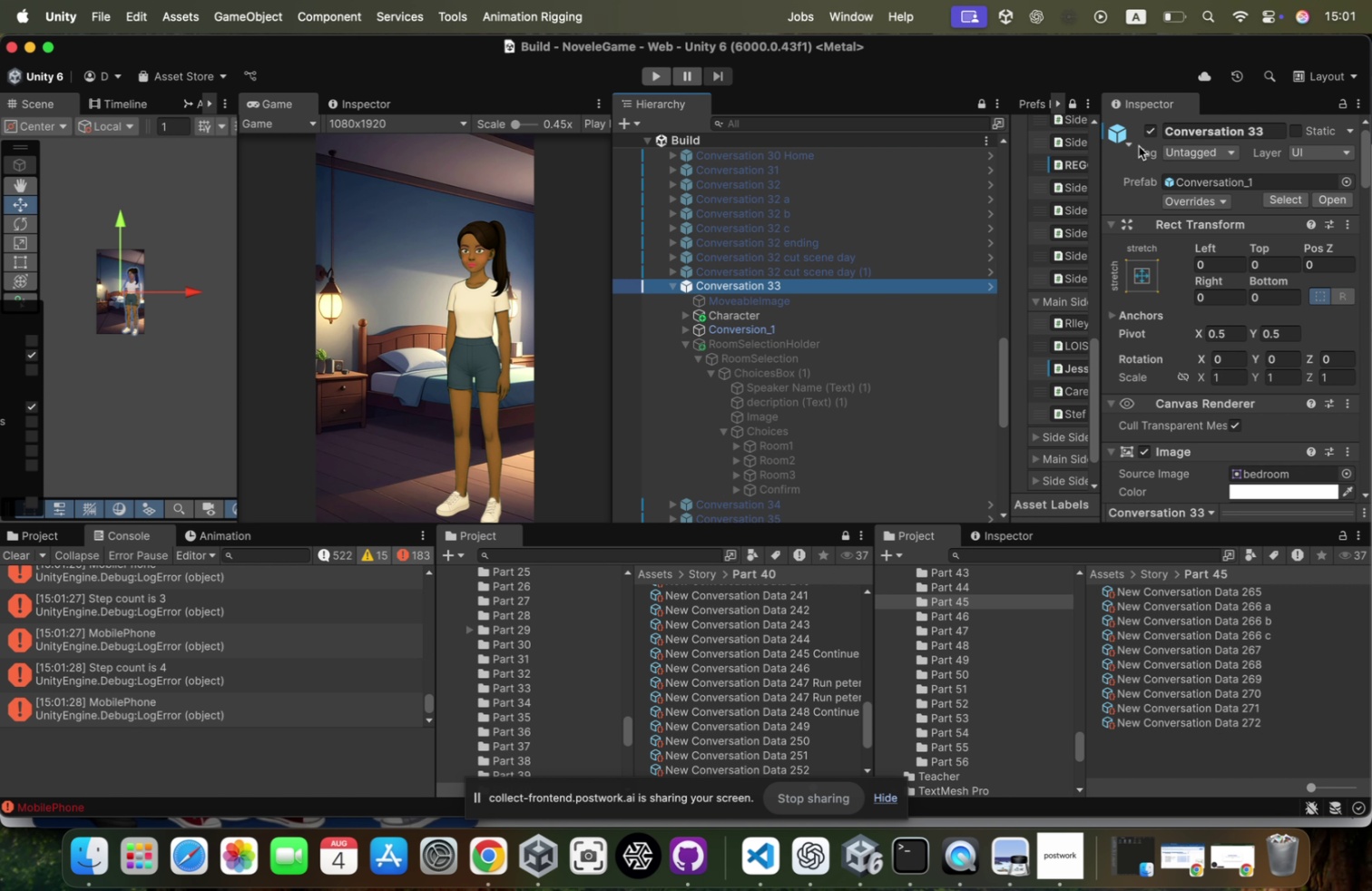 
left_click([1153, 132])
 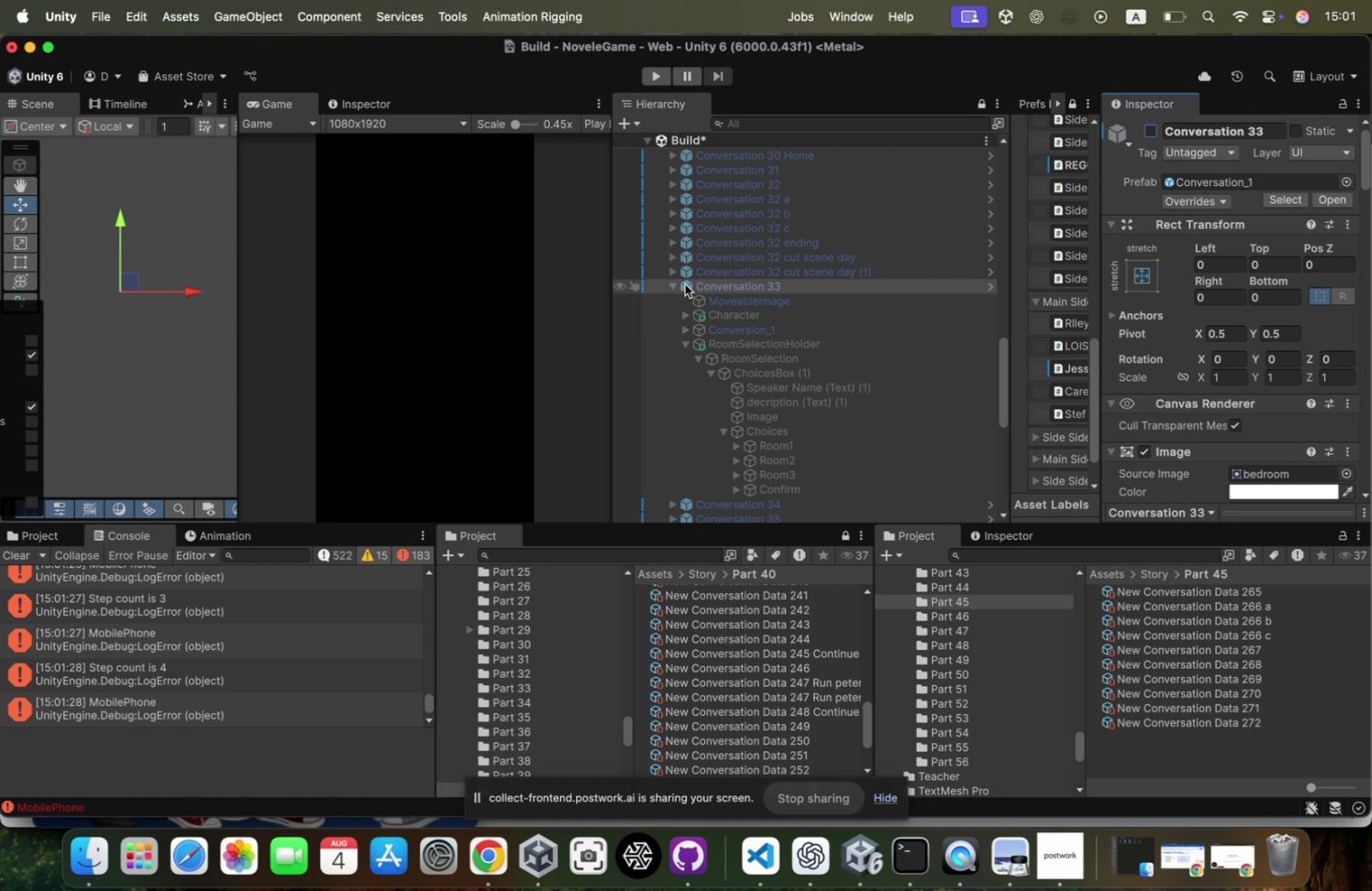 
left_click([672, 286])
 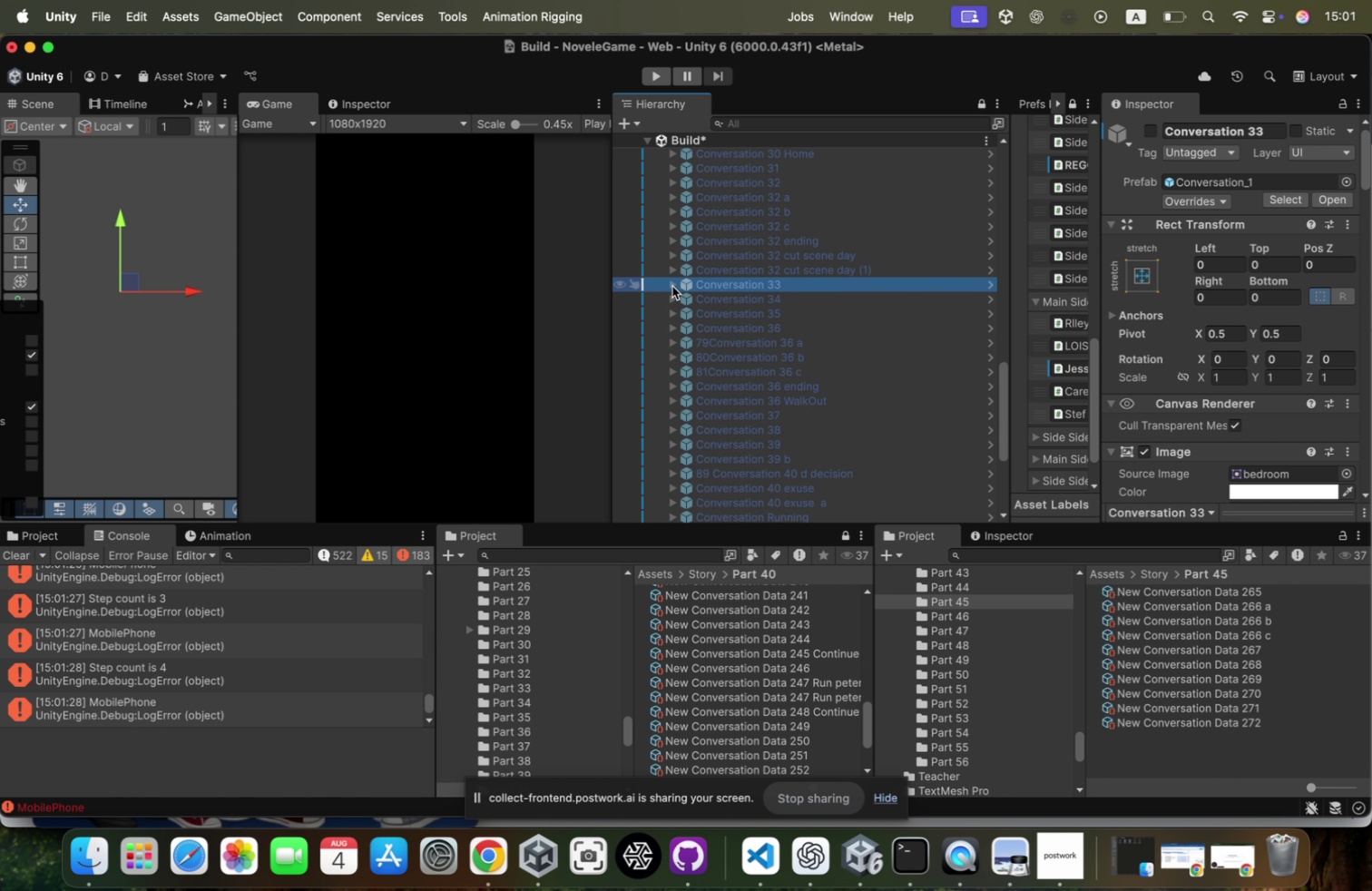 
scroll: coordinate [672, 286], scroll_direction: down, amount: 201.0
 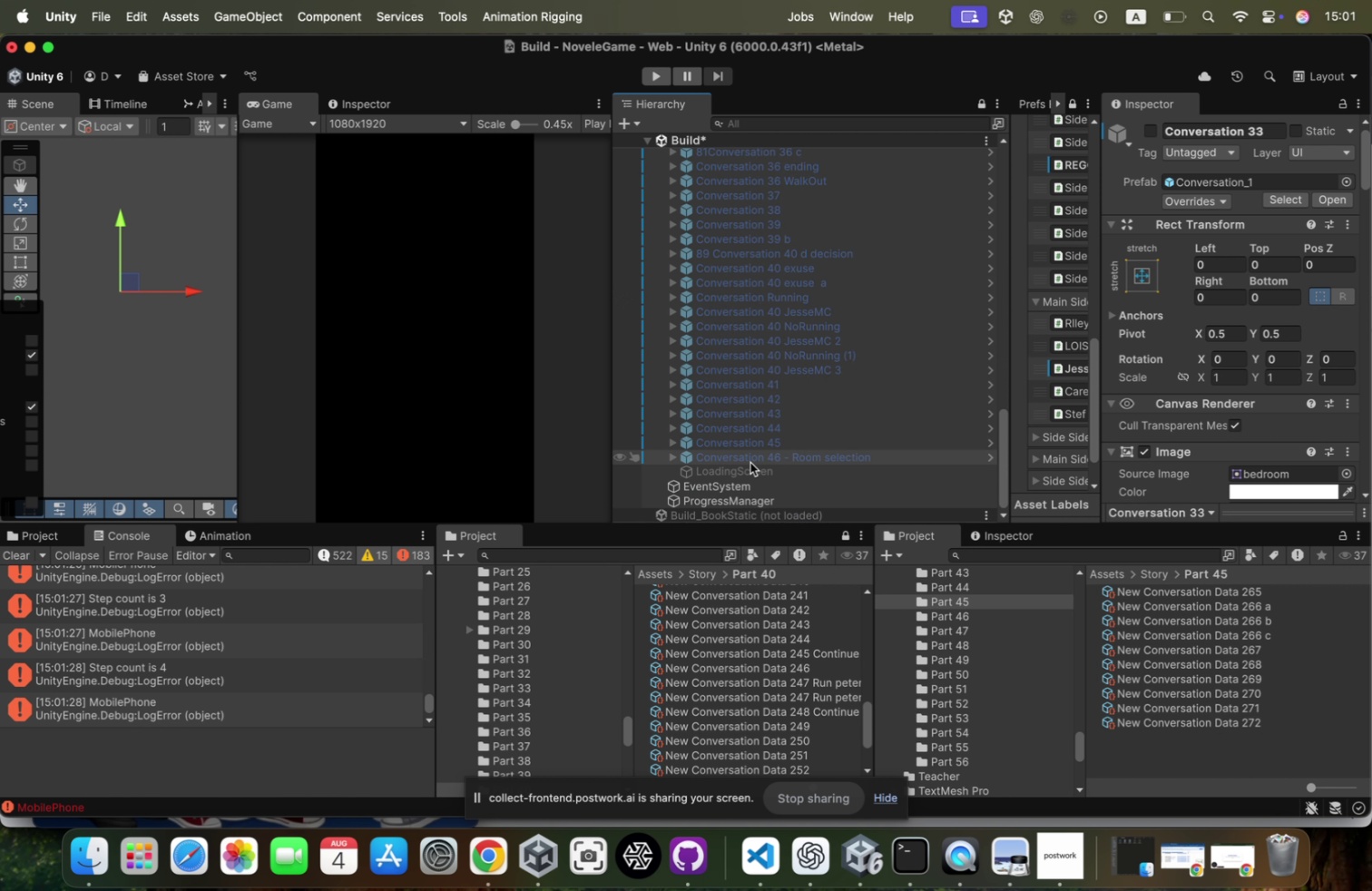 
left_click([755, 455])
 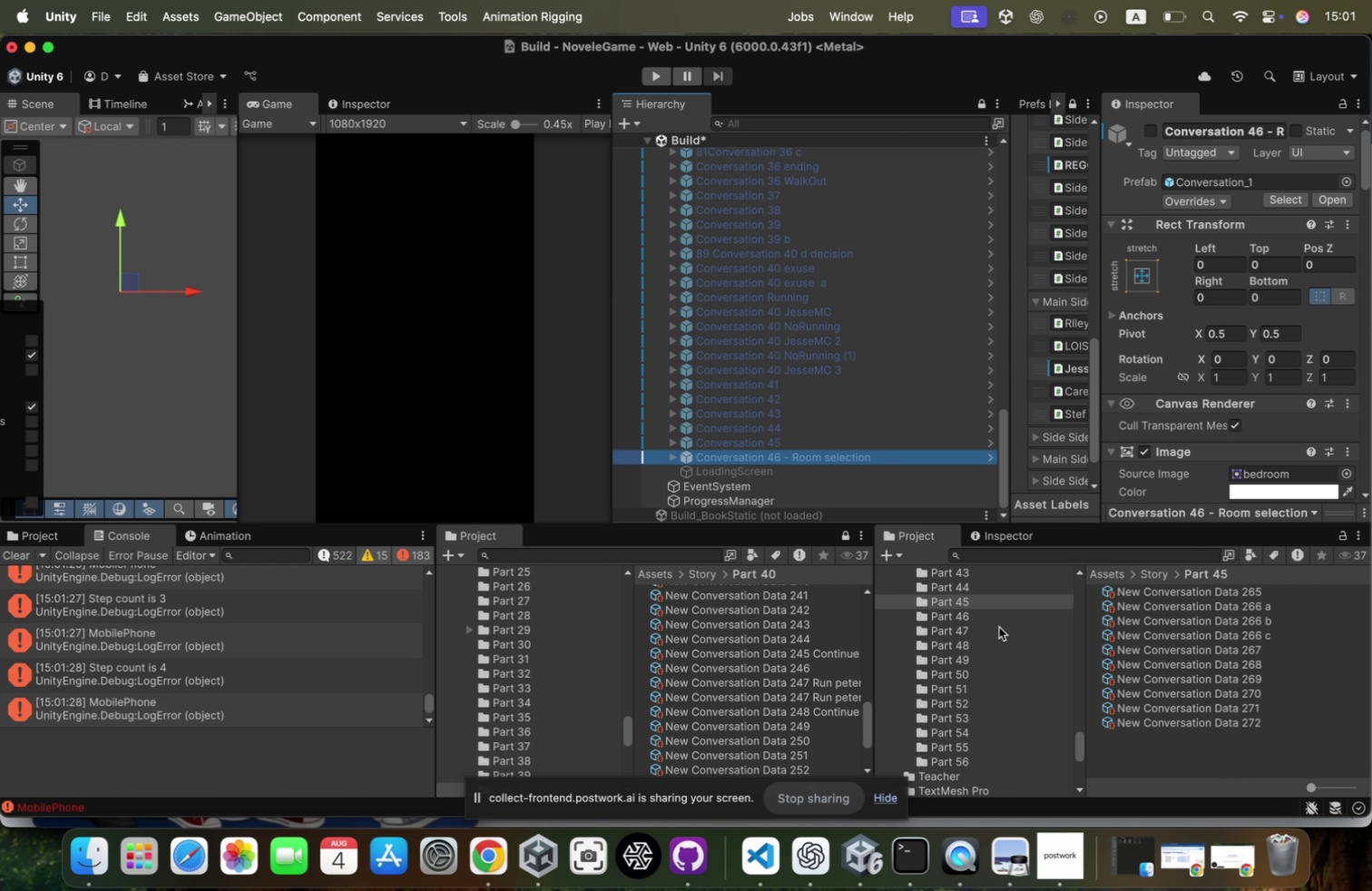 
left_click([1001, 616])
 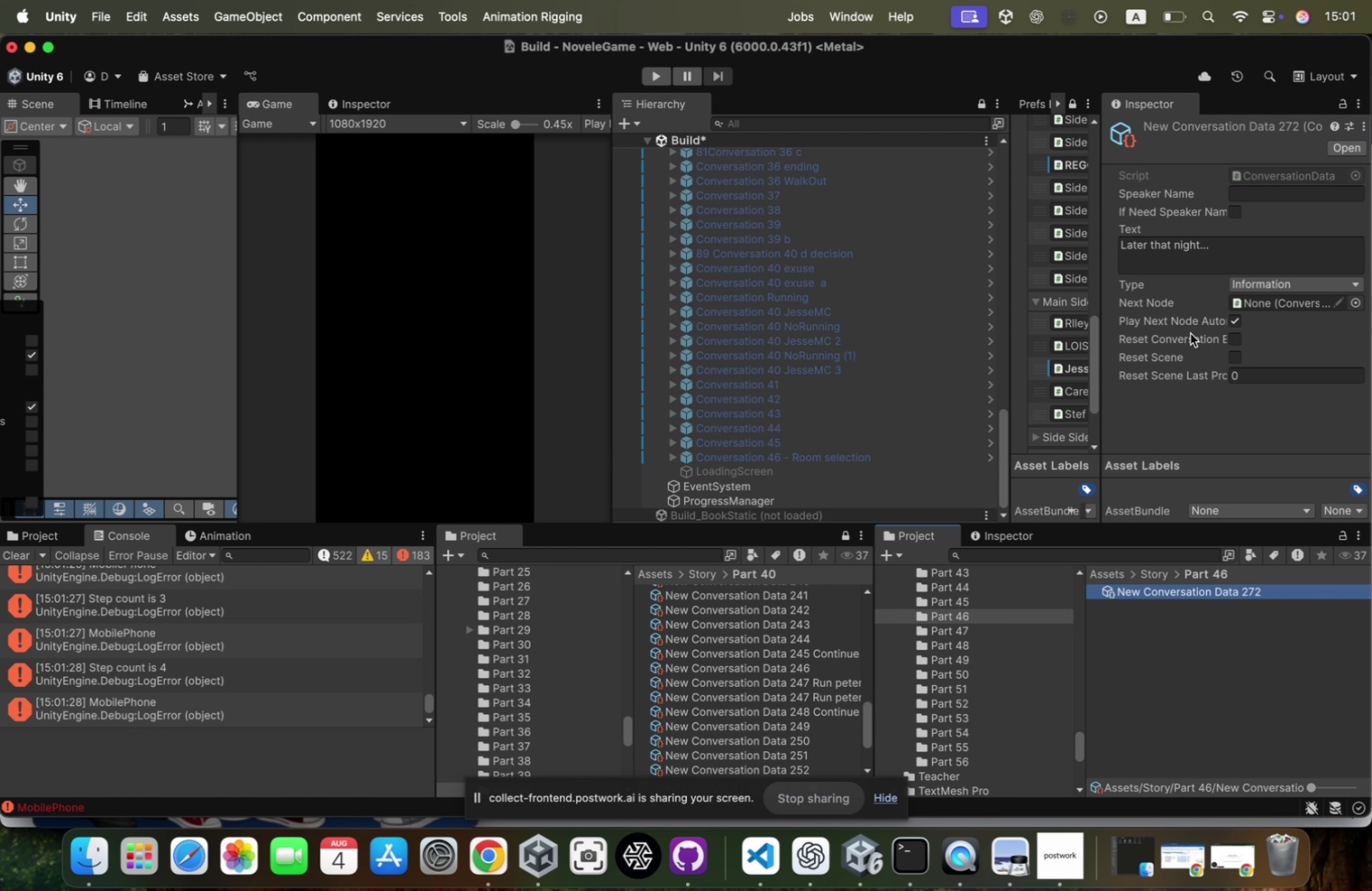 
left_click([832, 456])
 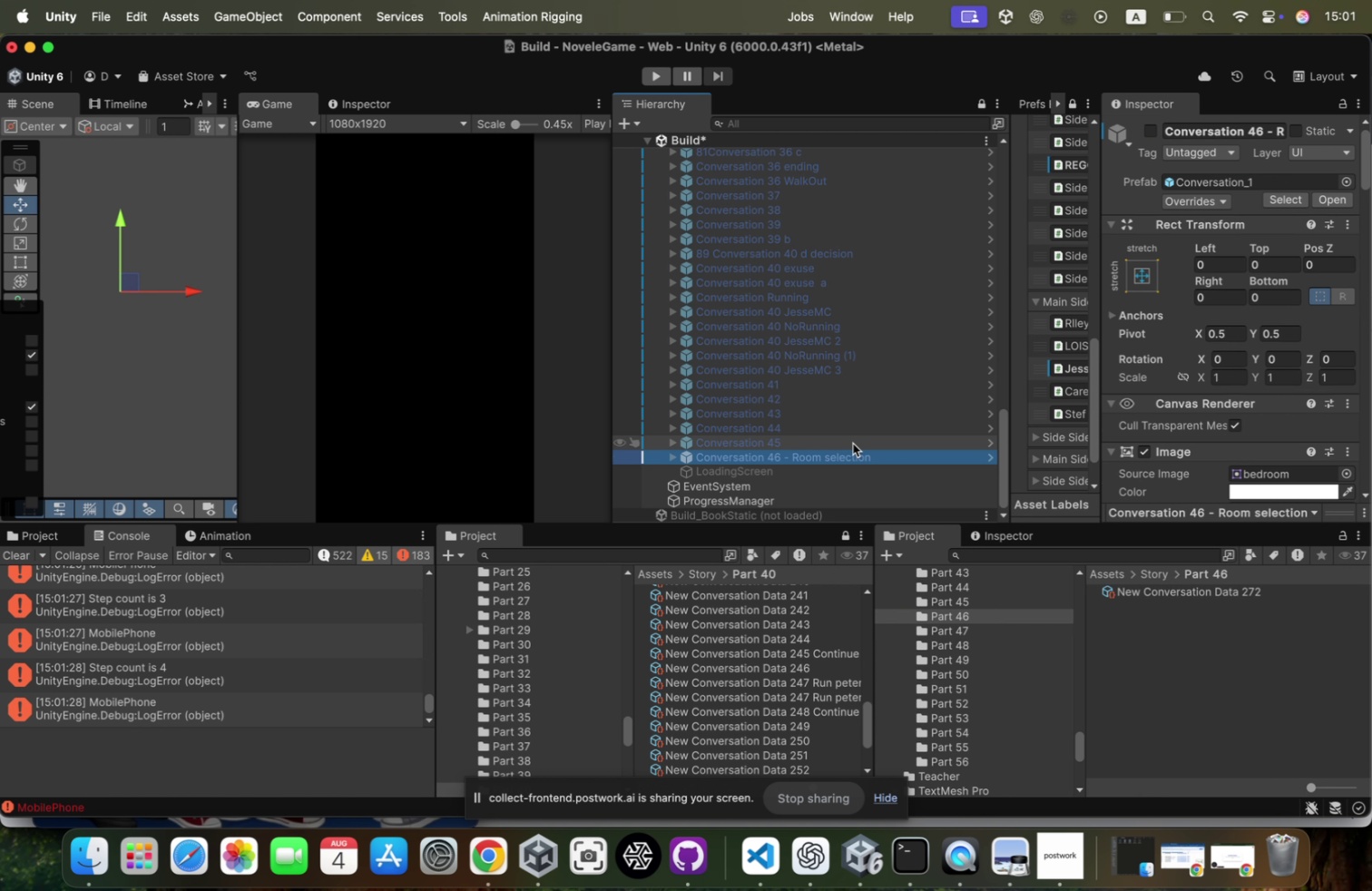 
left_click([853, 443])
 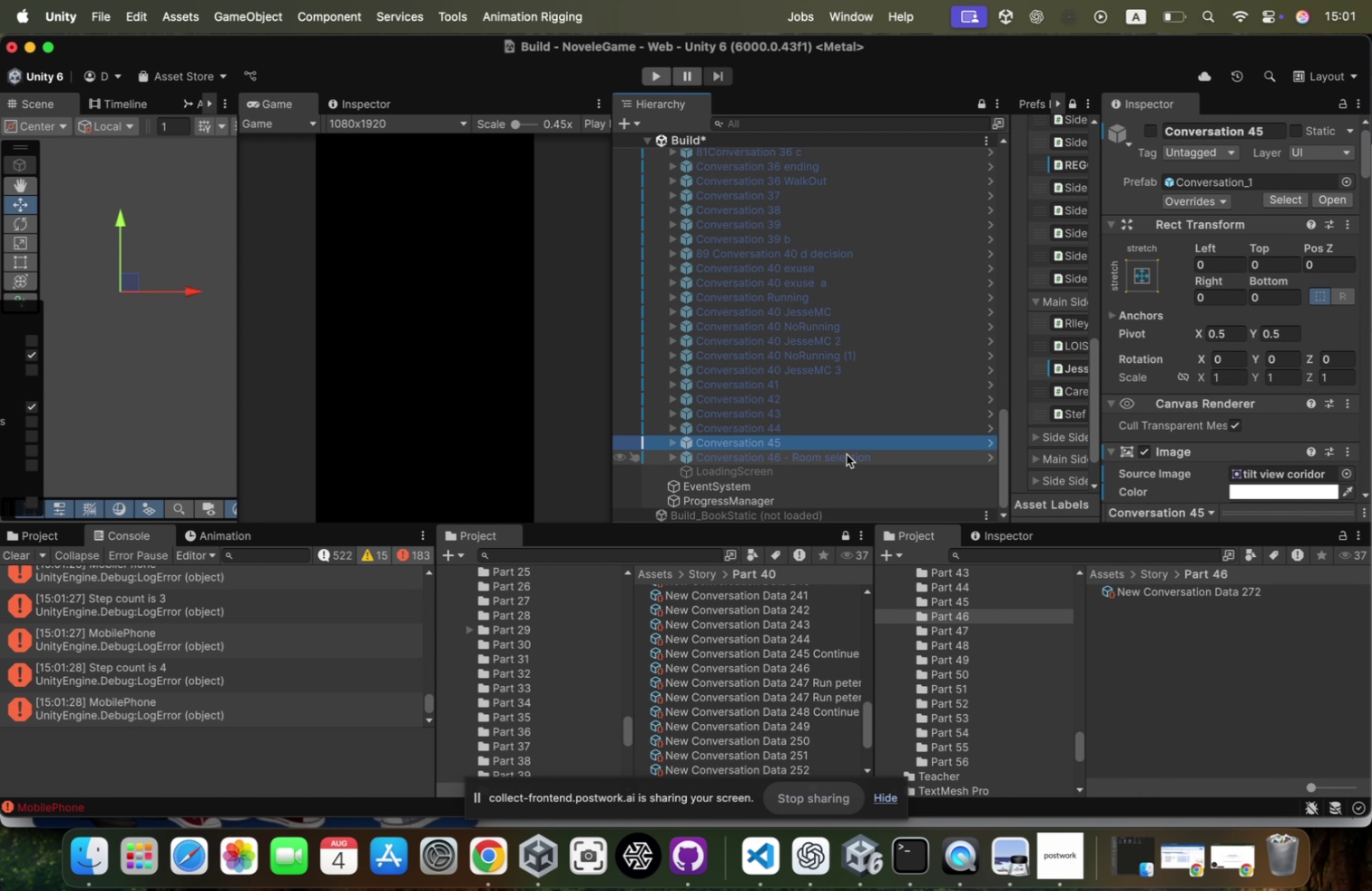 
left_click([845, 455])
 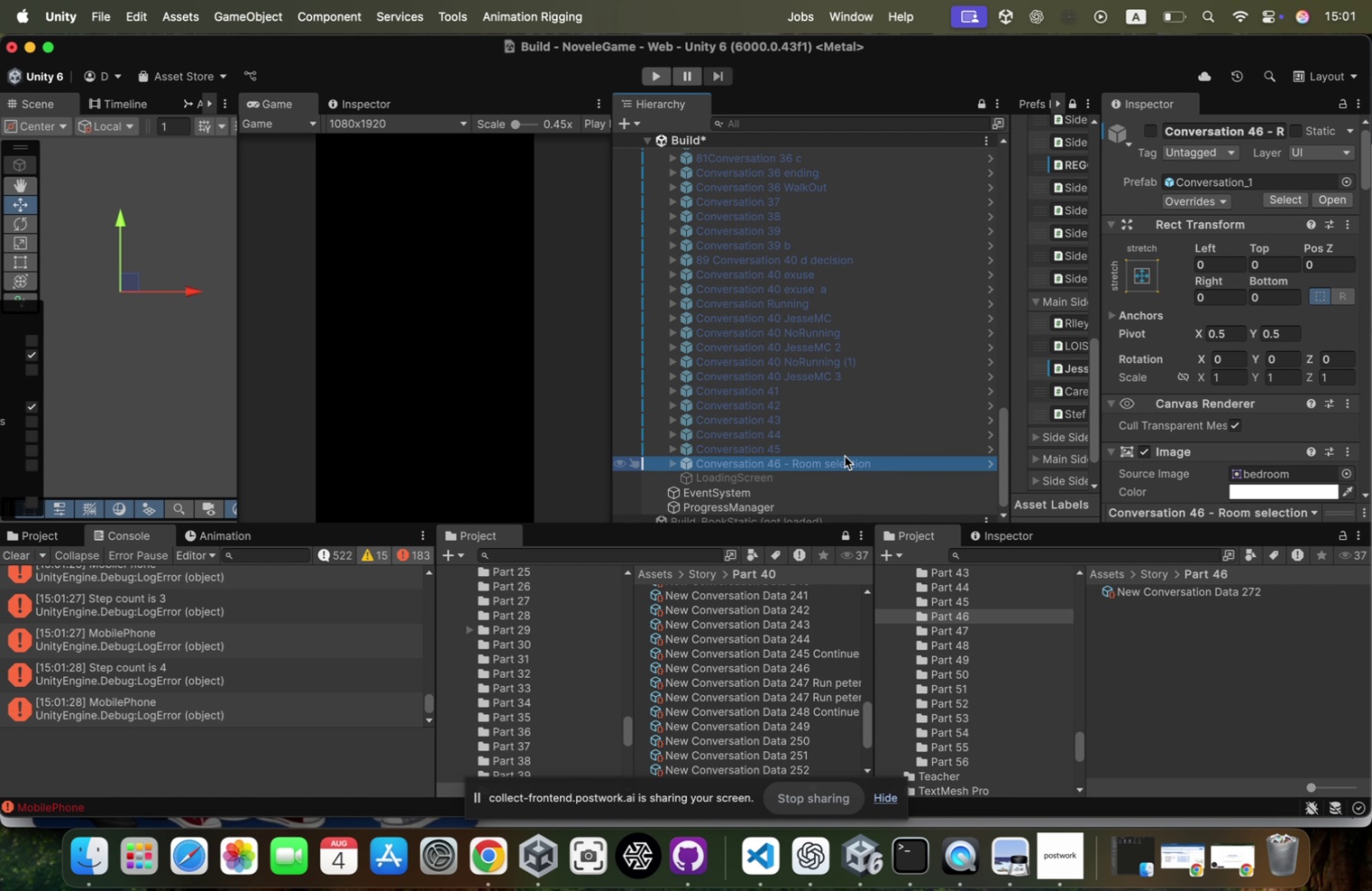 
scroll: coordinate [845, 455], scroll_direction: up, amount: 92.0
 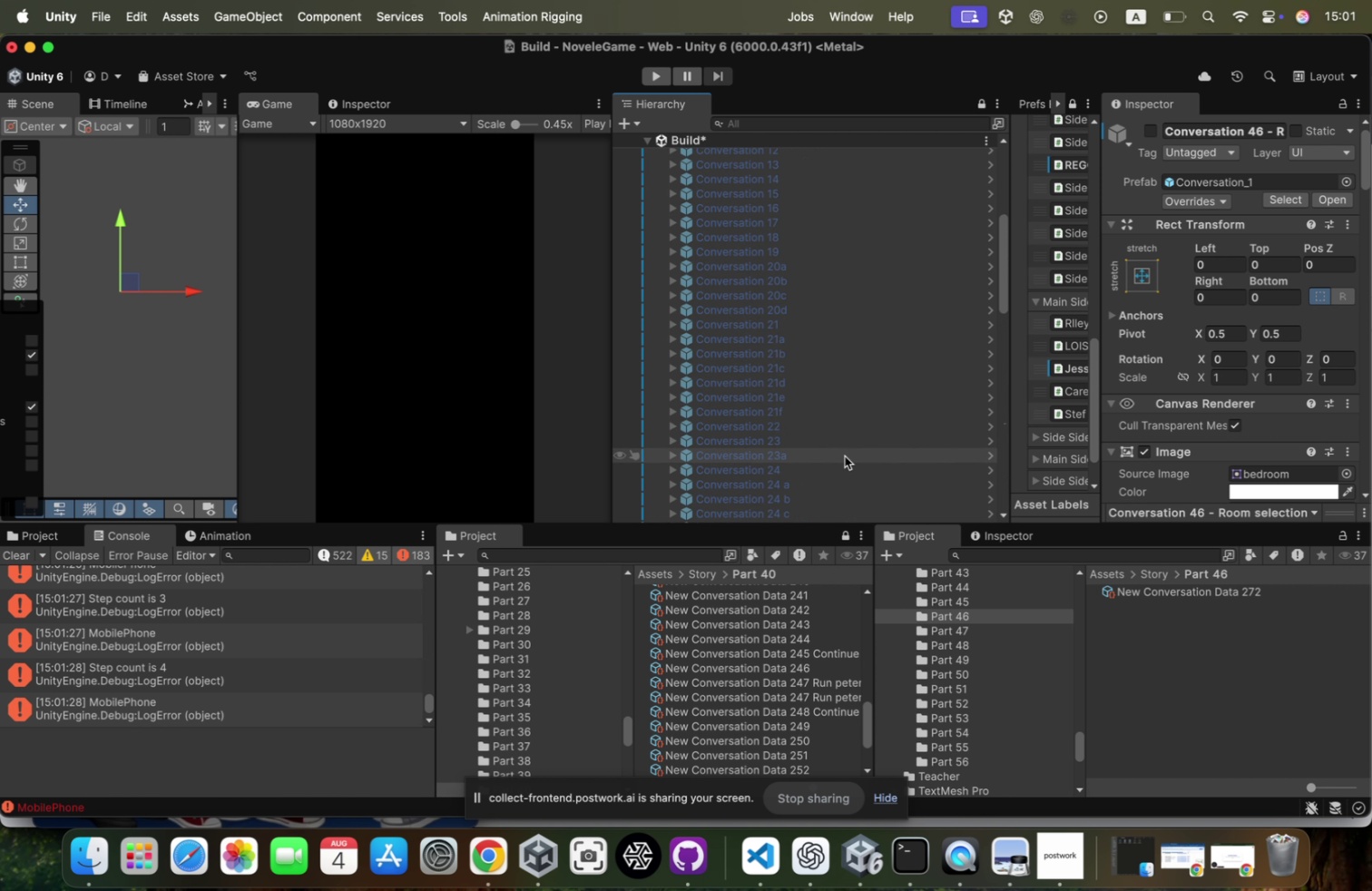 
scroll: coordinate [866, 422], scroll_direction: down, amount: 38.0
 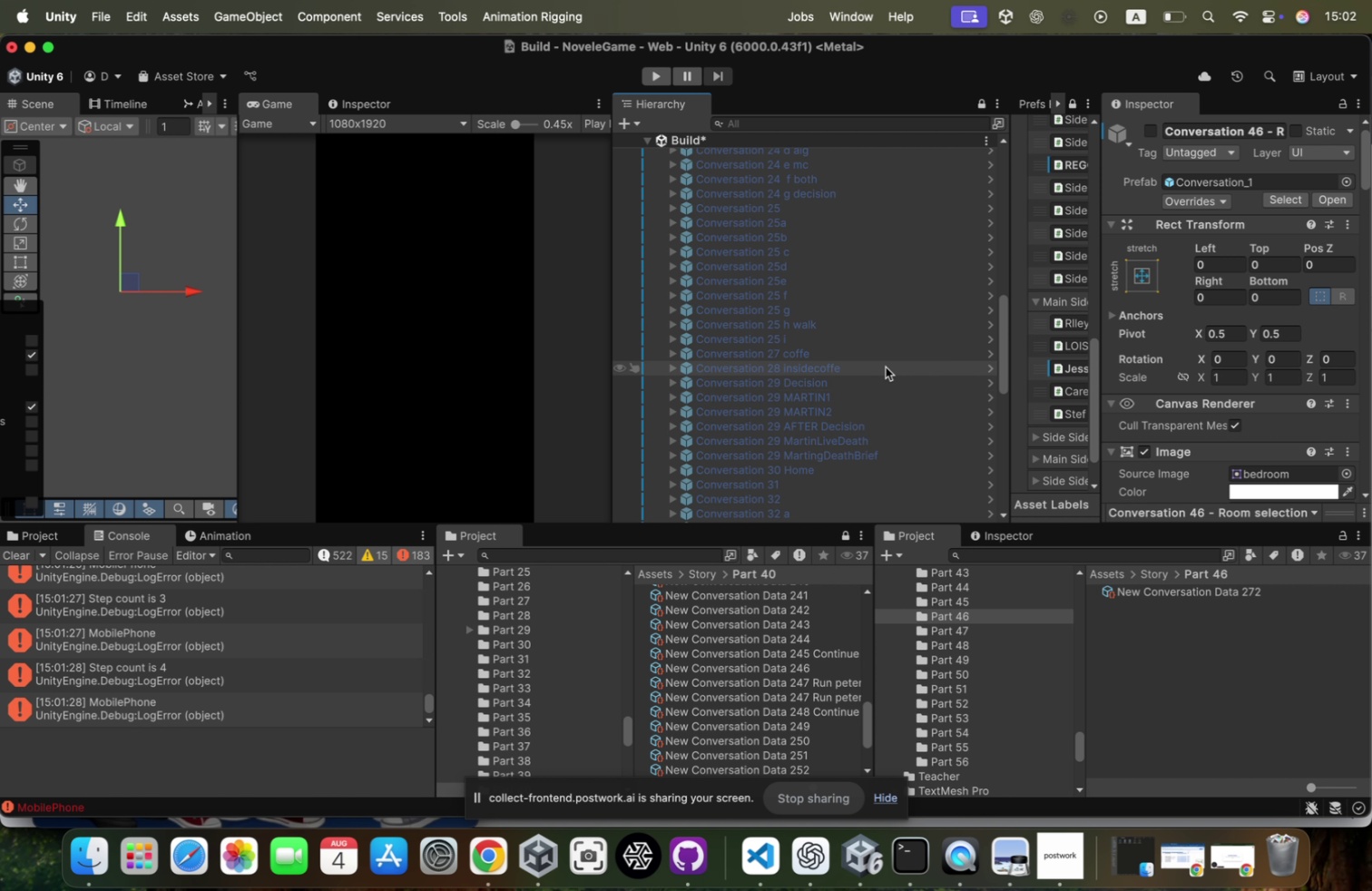 
left_click([886, 367])
 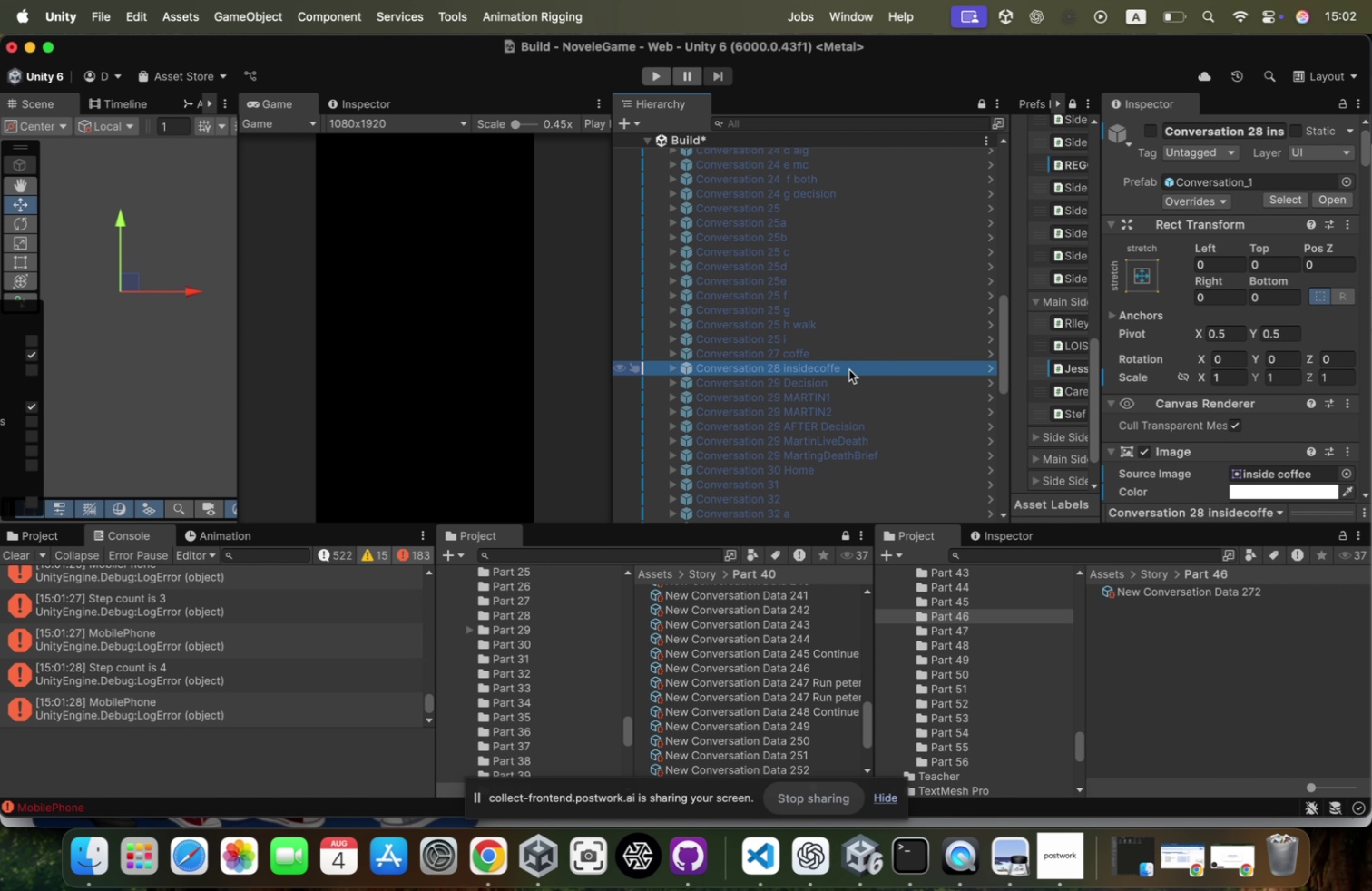 
scroll: coordinate [849, 369], scroll_direction: down, amount: 11.0
 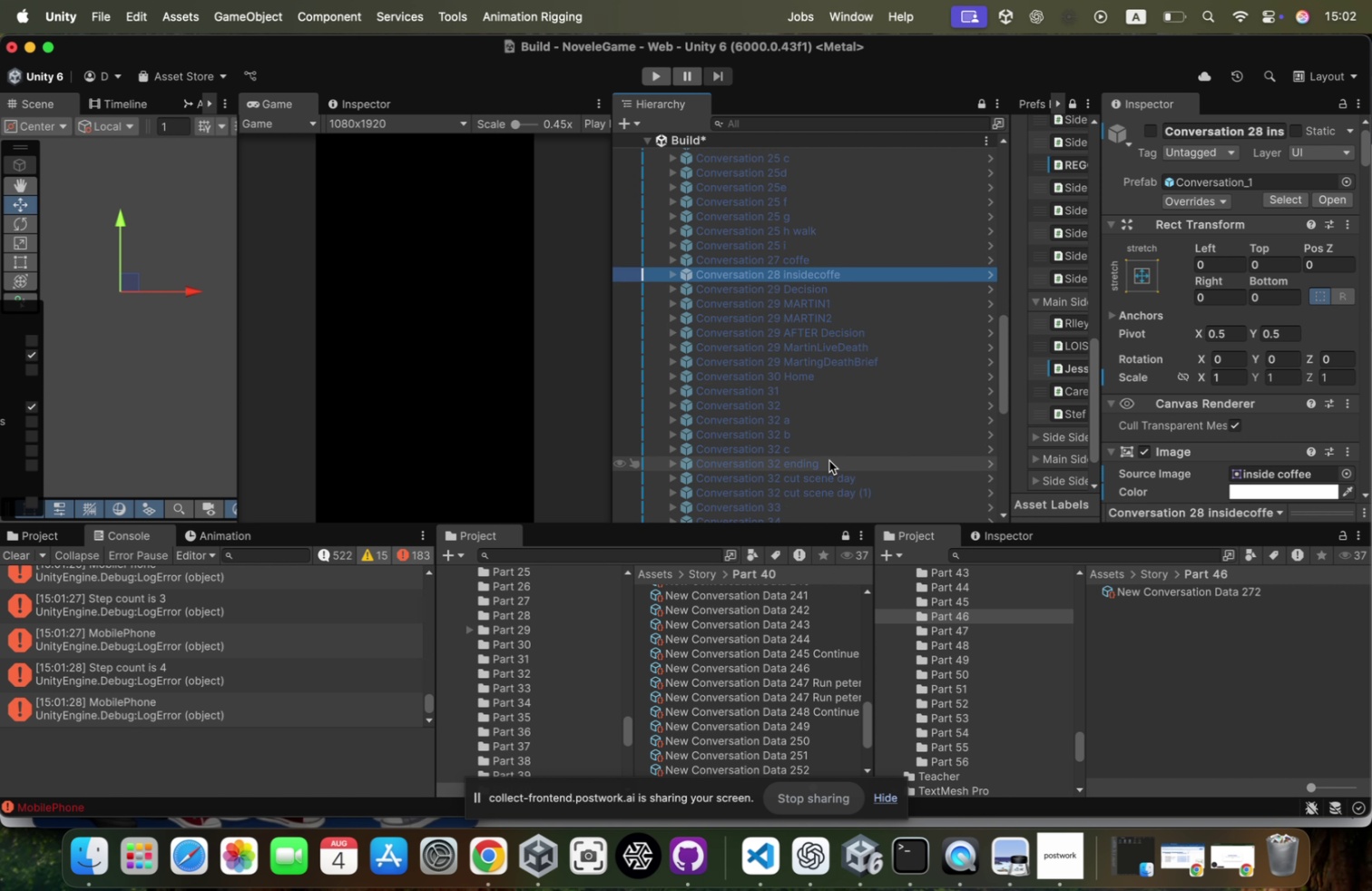 
left_click([829, 459])
 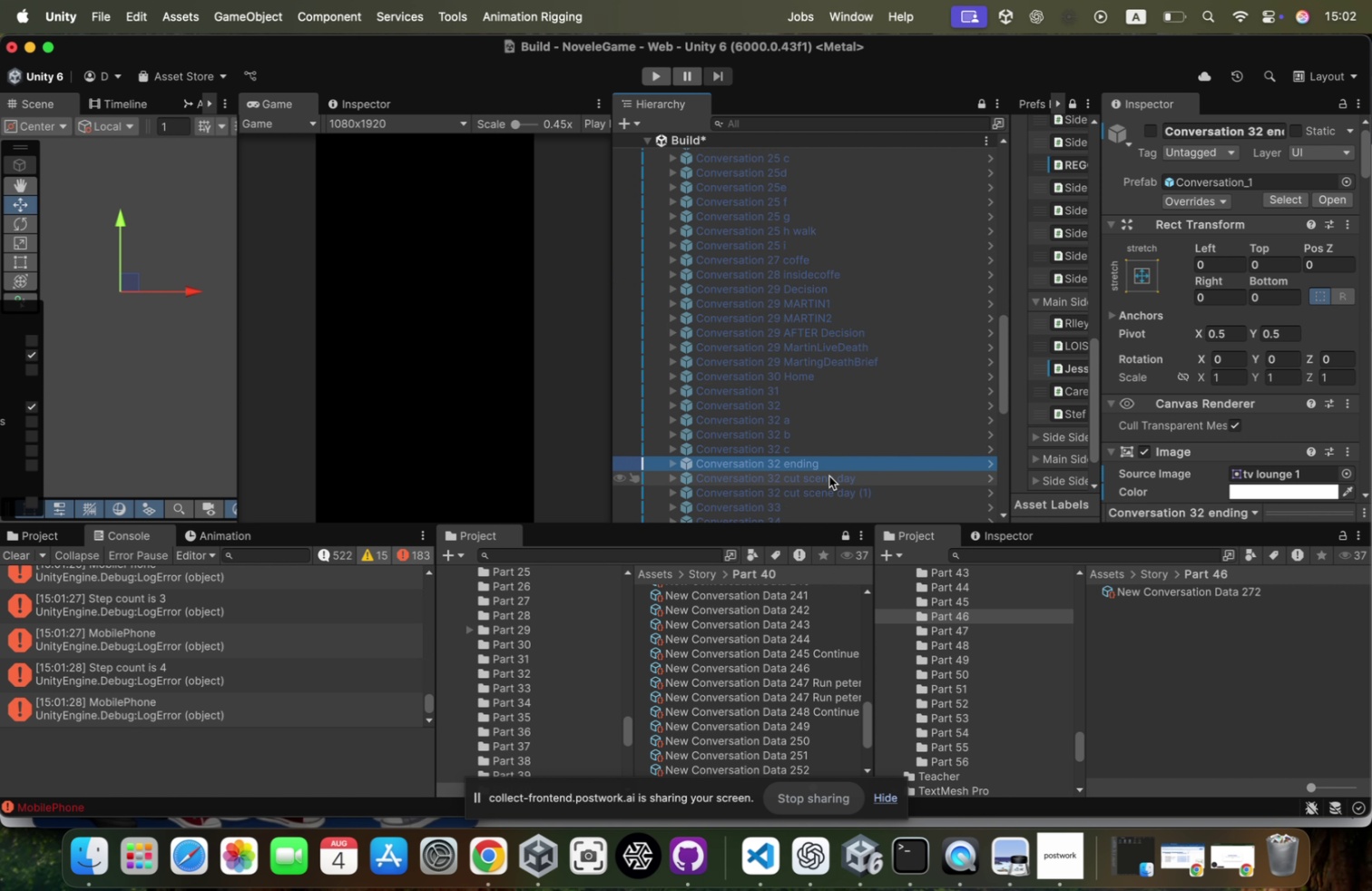 
left_click([829, 476])
 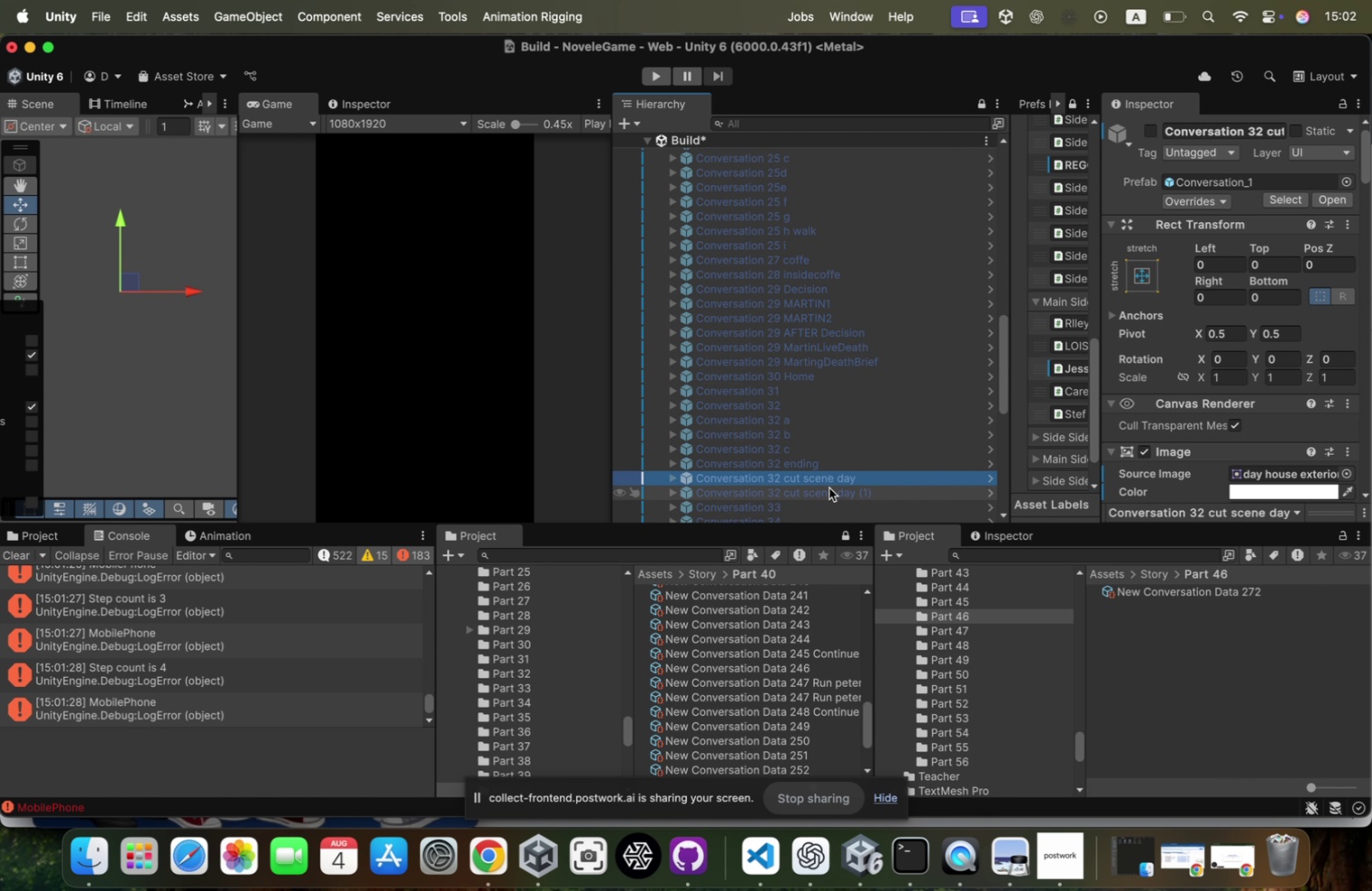 
left_click([829, 489])
 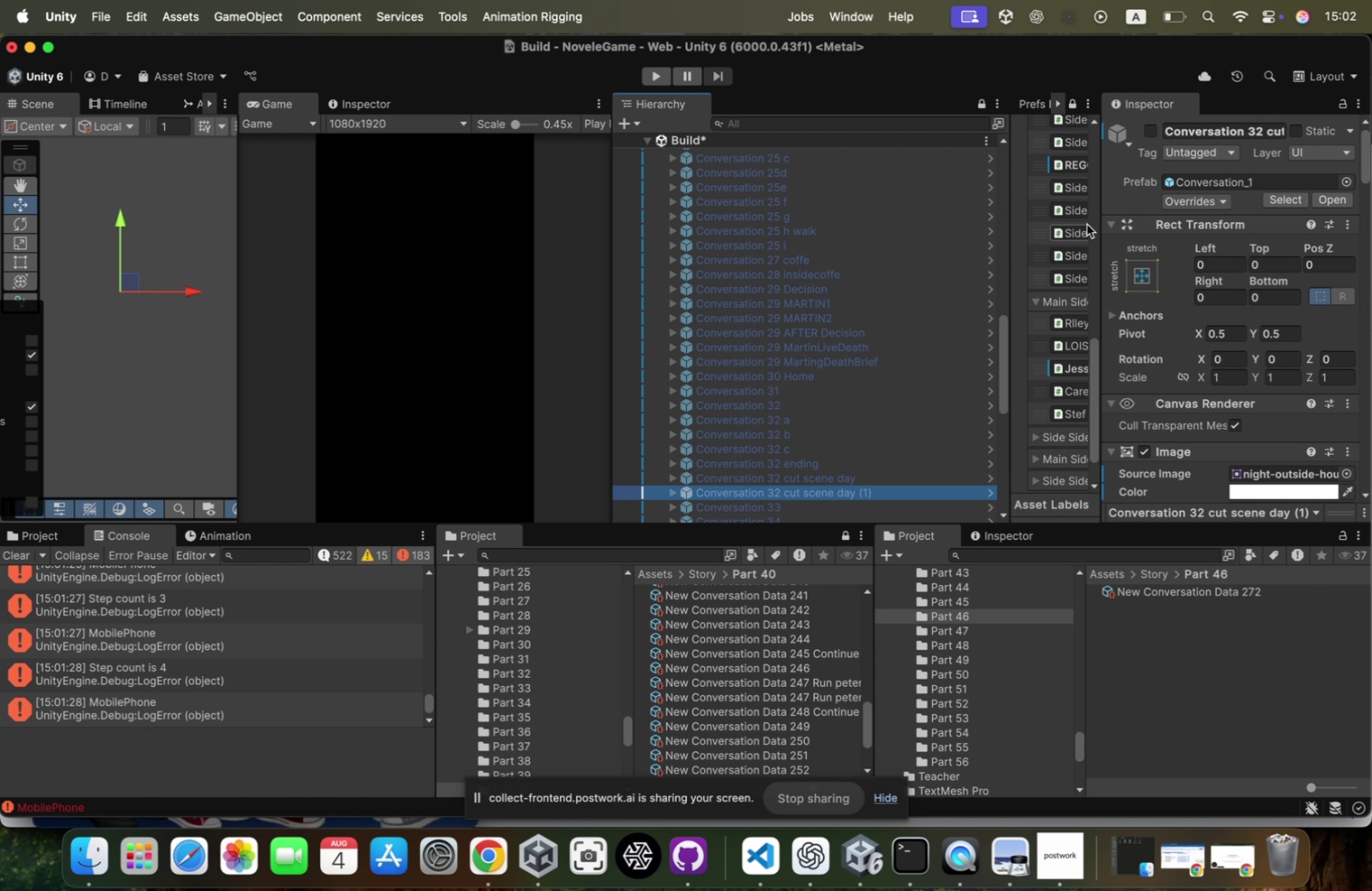 
key(Meta+C)
 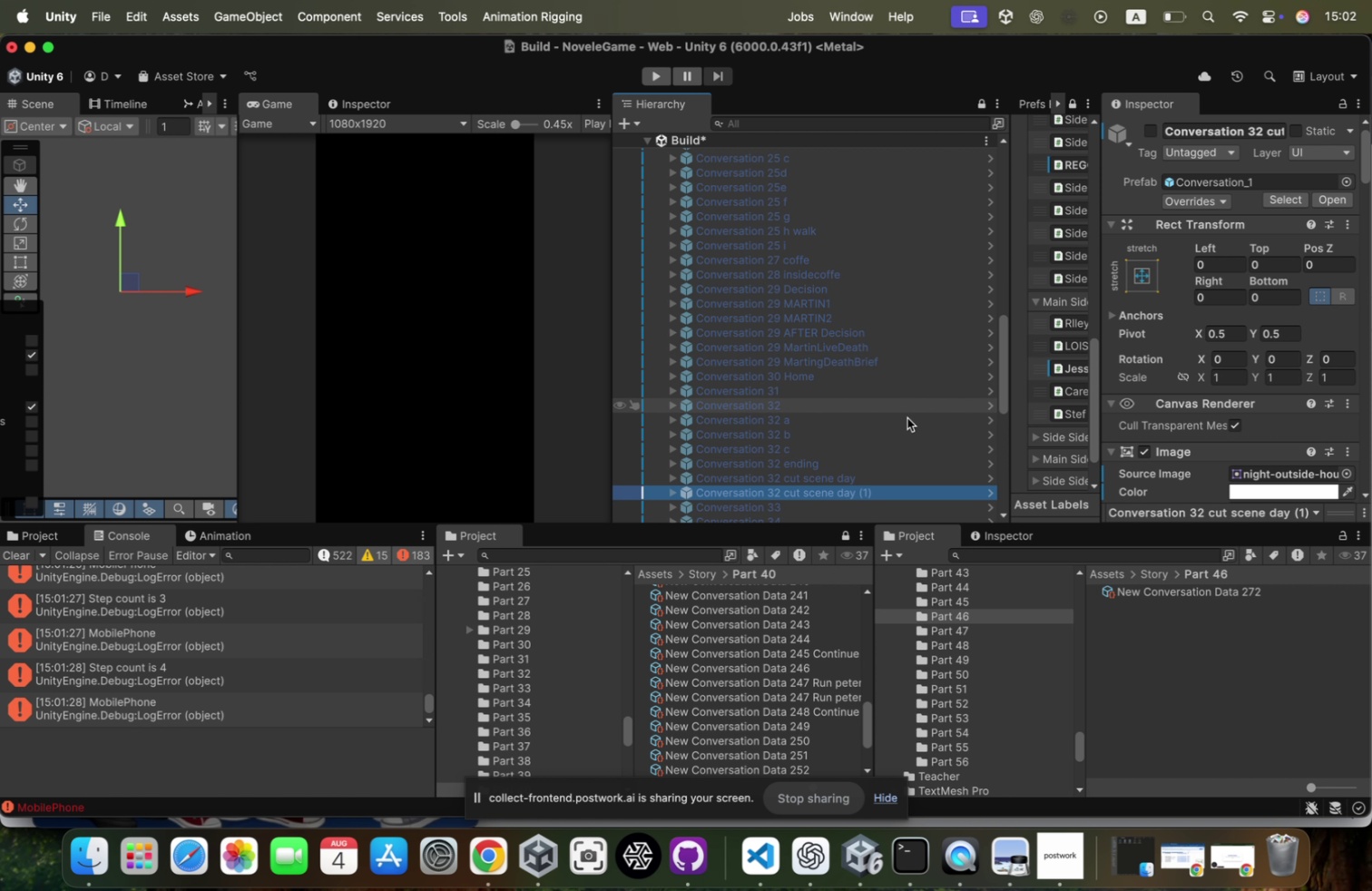 
scroll: coordinate [929, 202], scroll_direction: down, amount: 70.0
 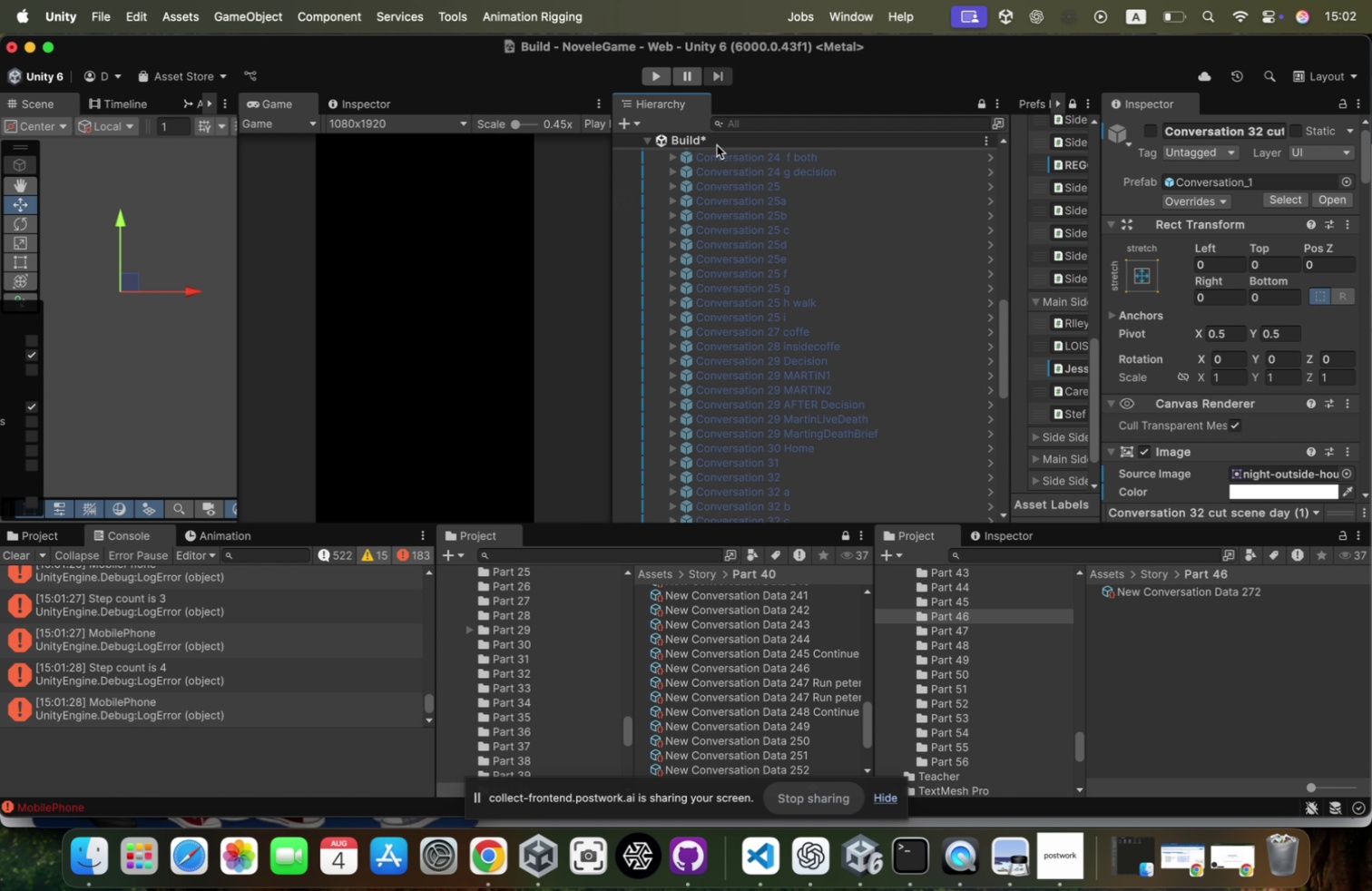 
key(Meta+CommandLeft)
 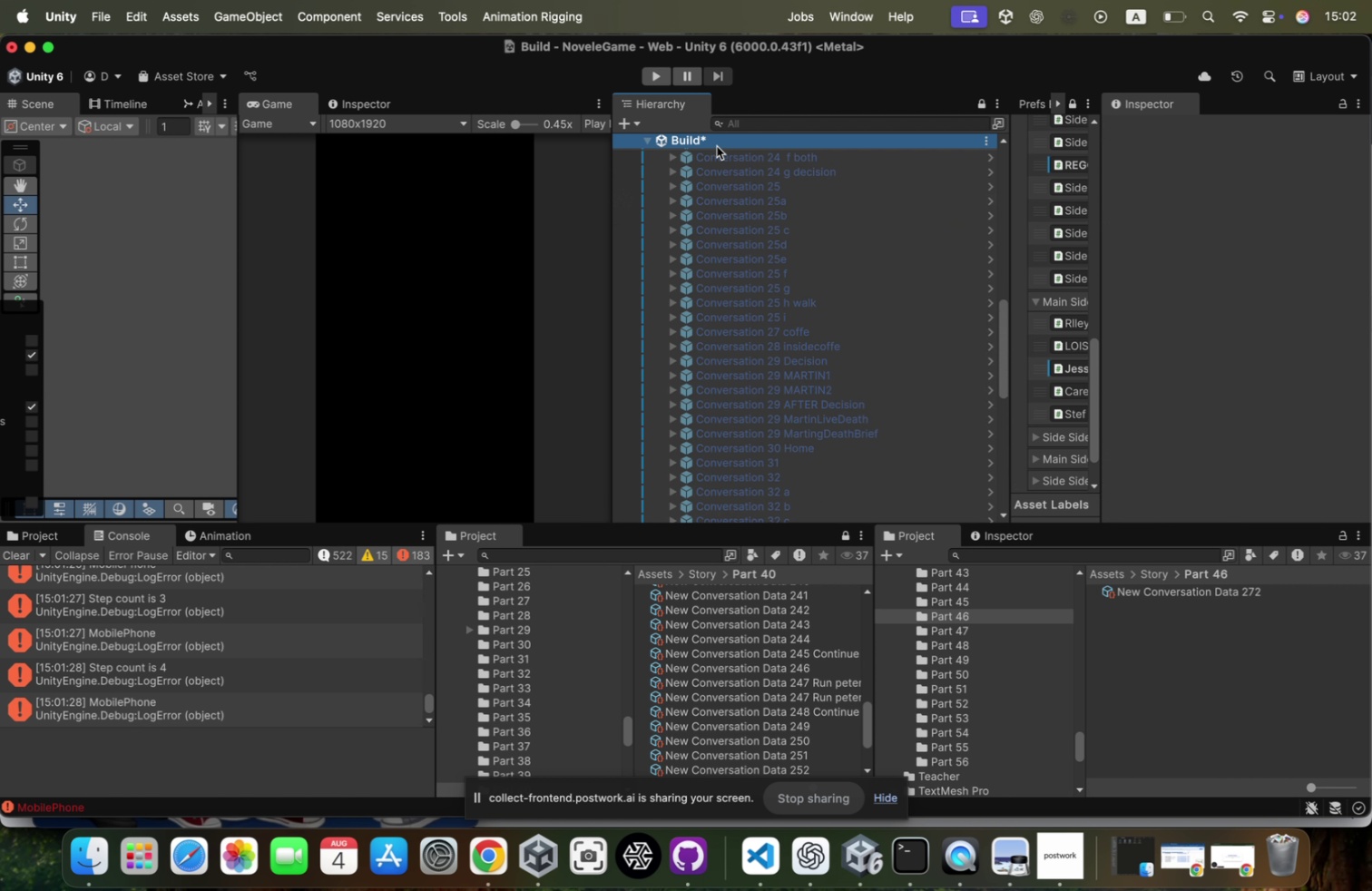 
key(Meta+V)
 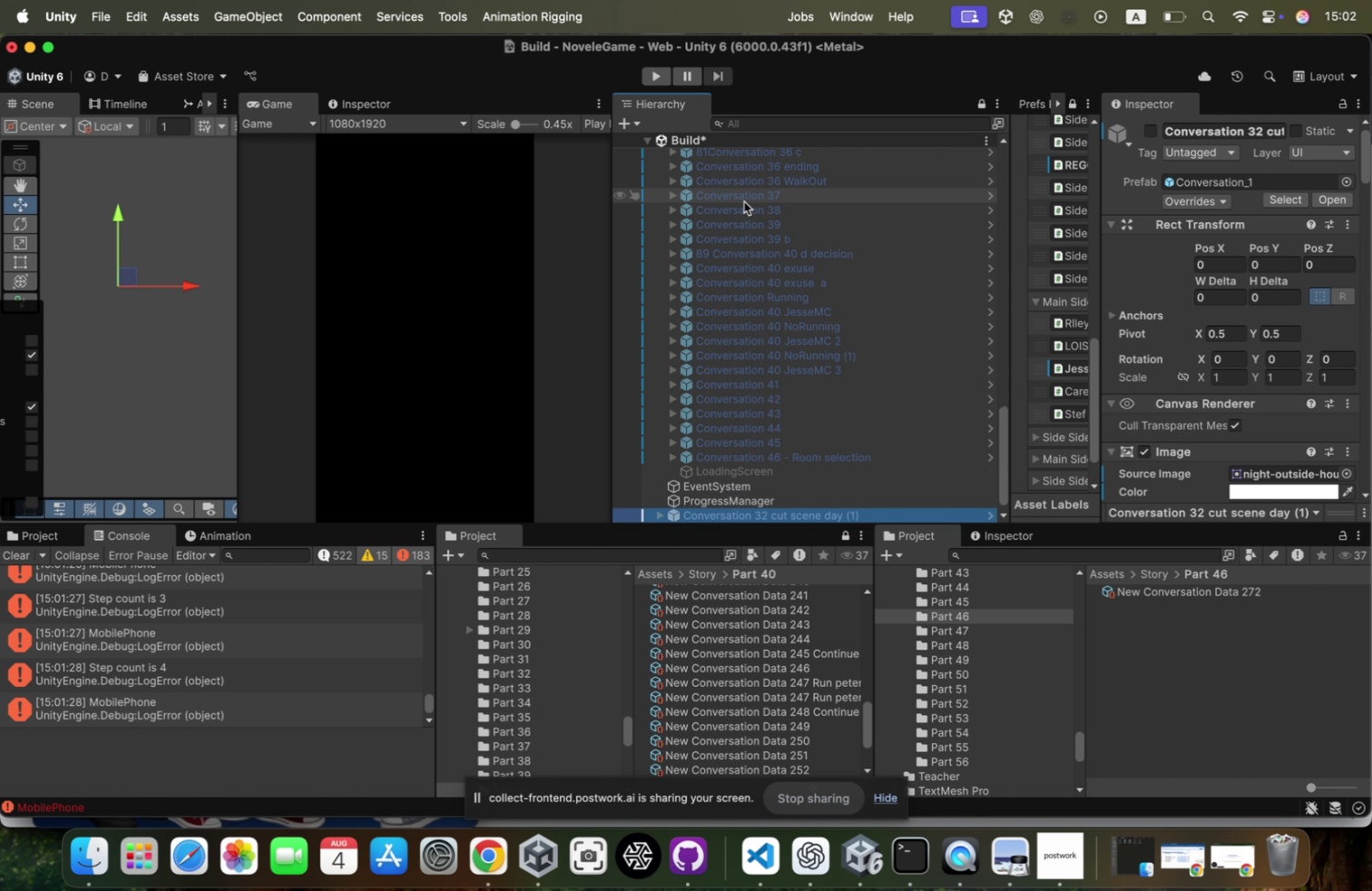 
scroll: coordinate [760, 263], scroll_direction: down, amount: 1.0
 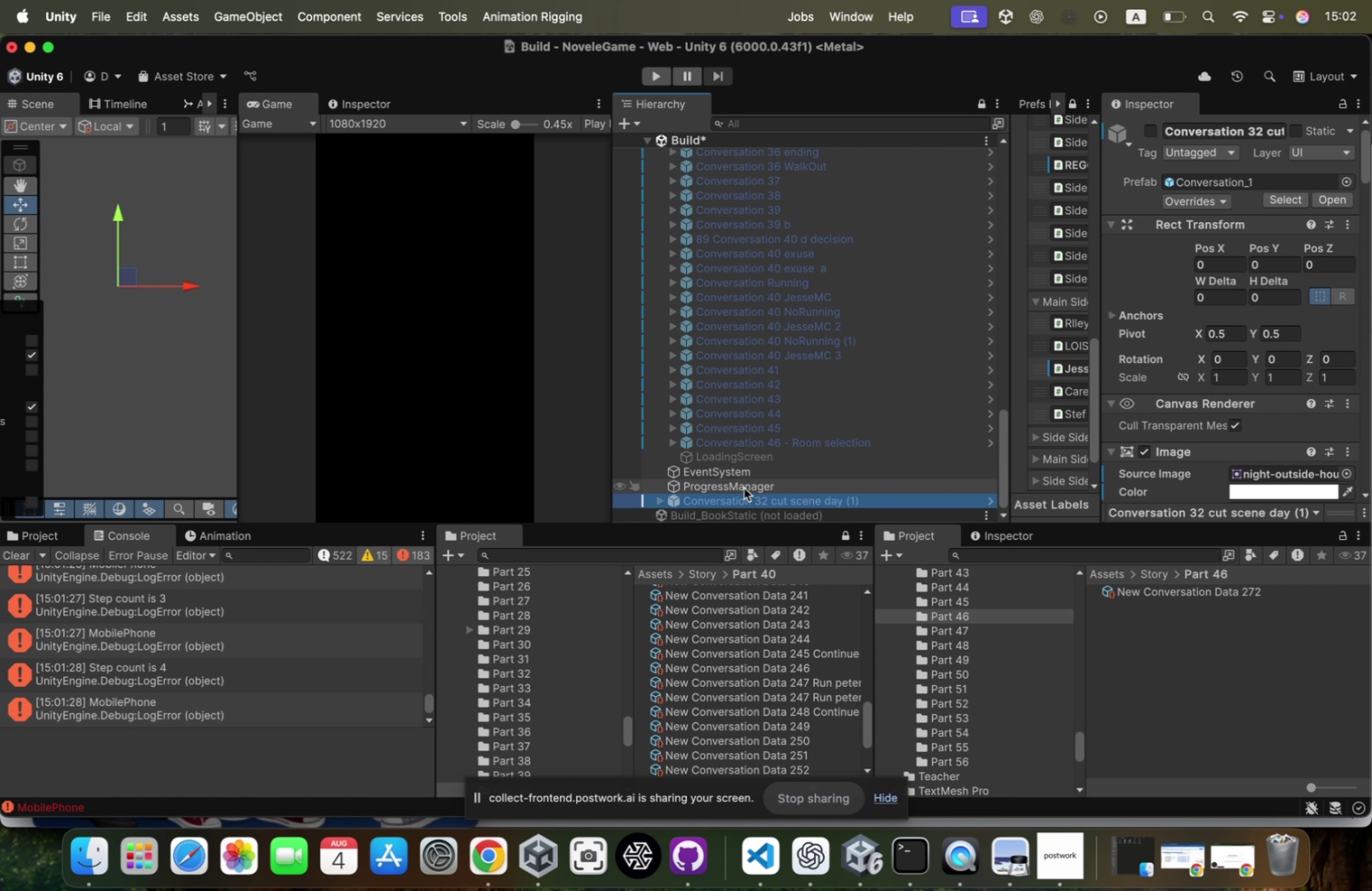 
left_click_drag(start_coordinate=[743, 493], to_coordinate=[766, 433])
 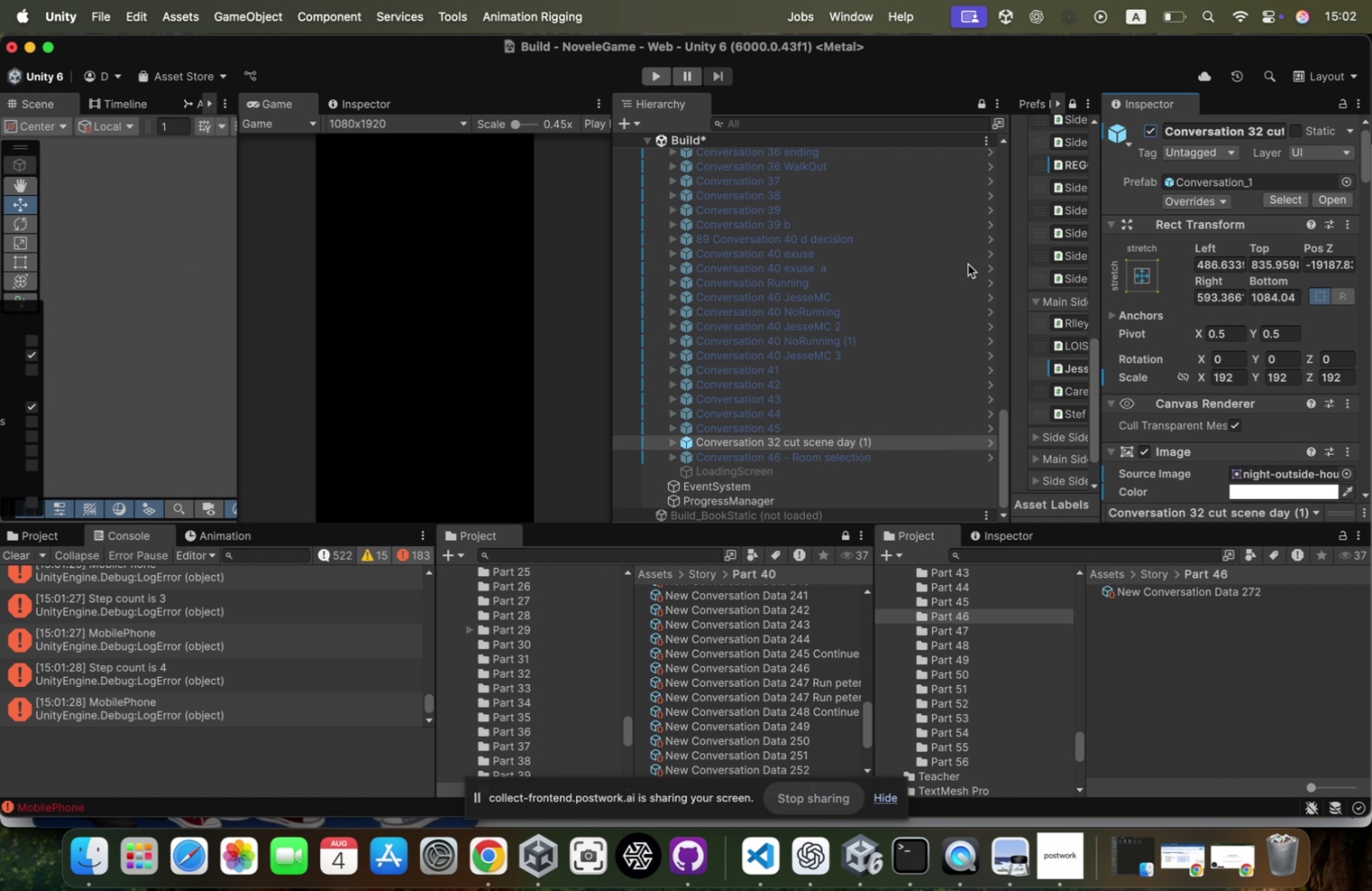 
wait(5.63)
 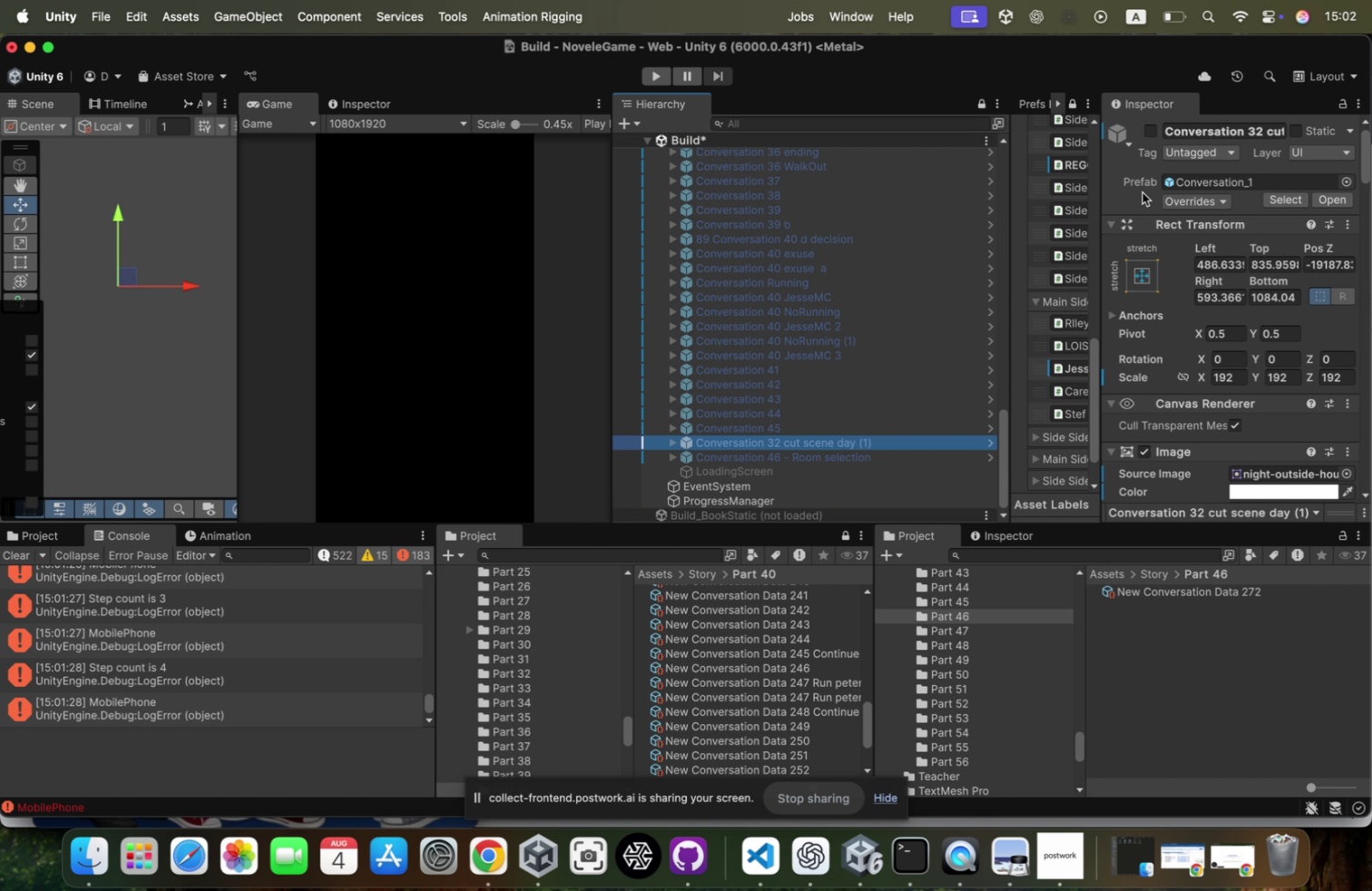 
key(Meta+Backspace)
 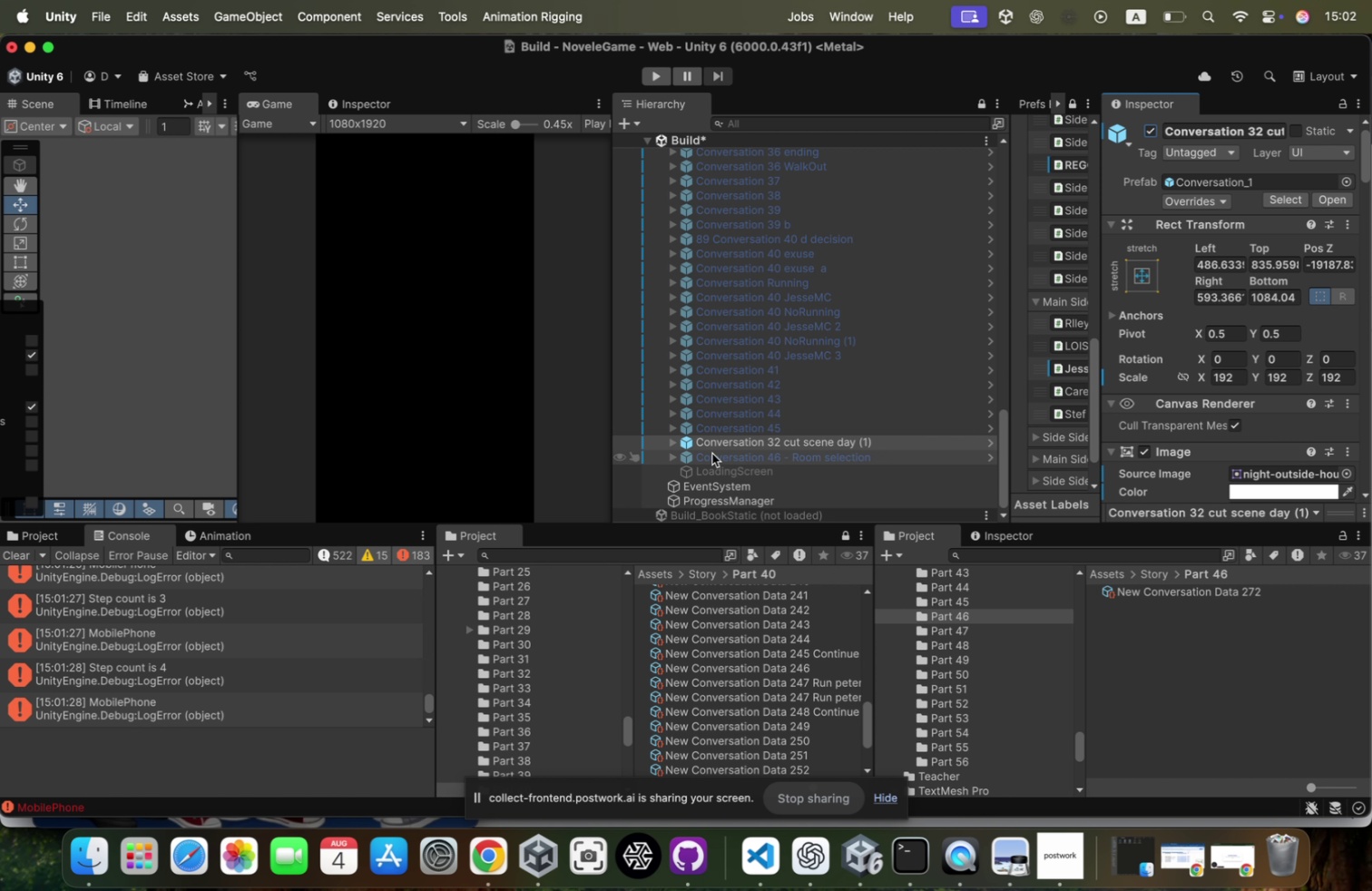 
left_click([728, 442])
 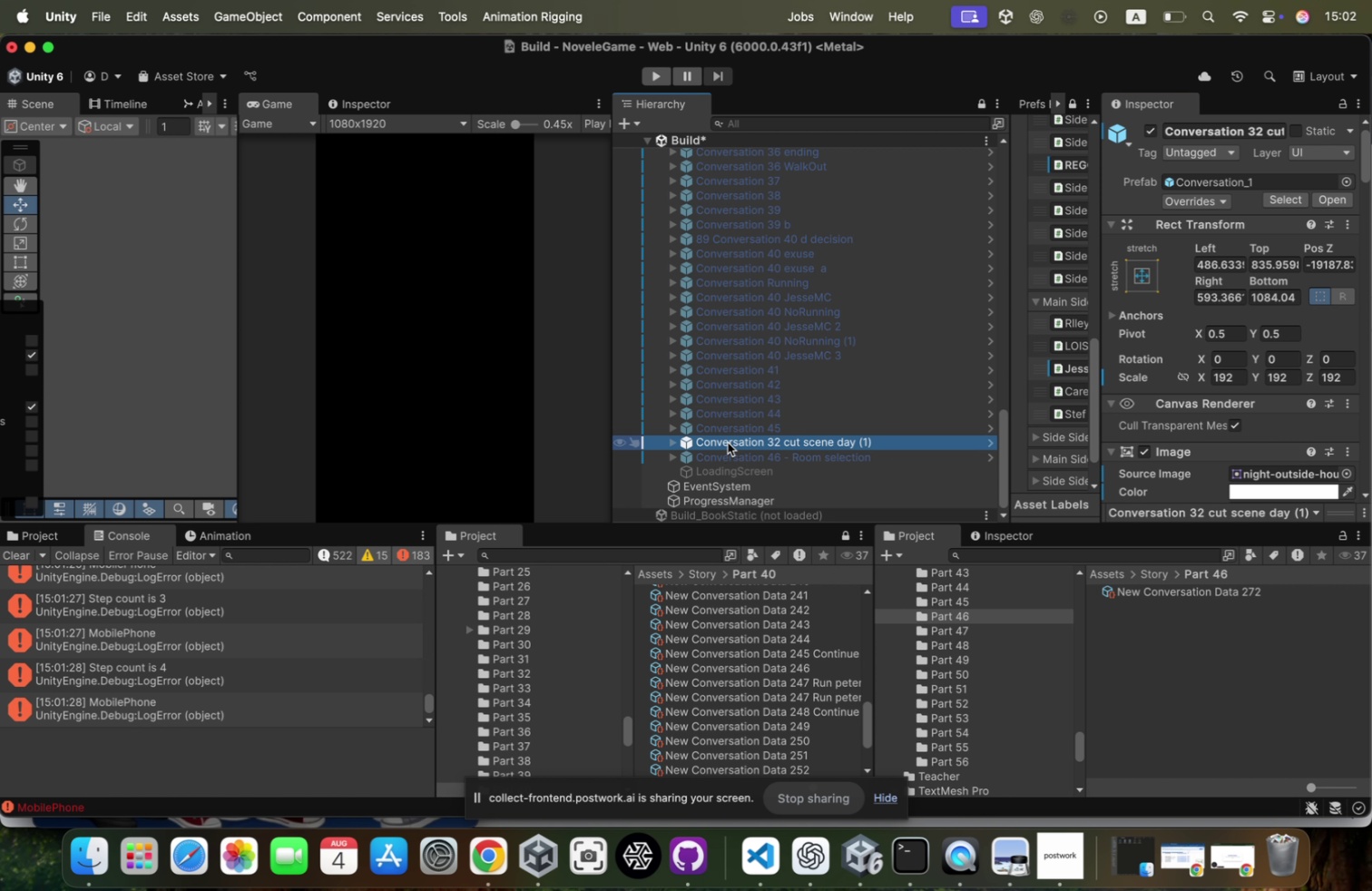 
key(Meta+Backspace)
 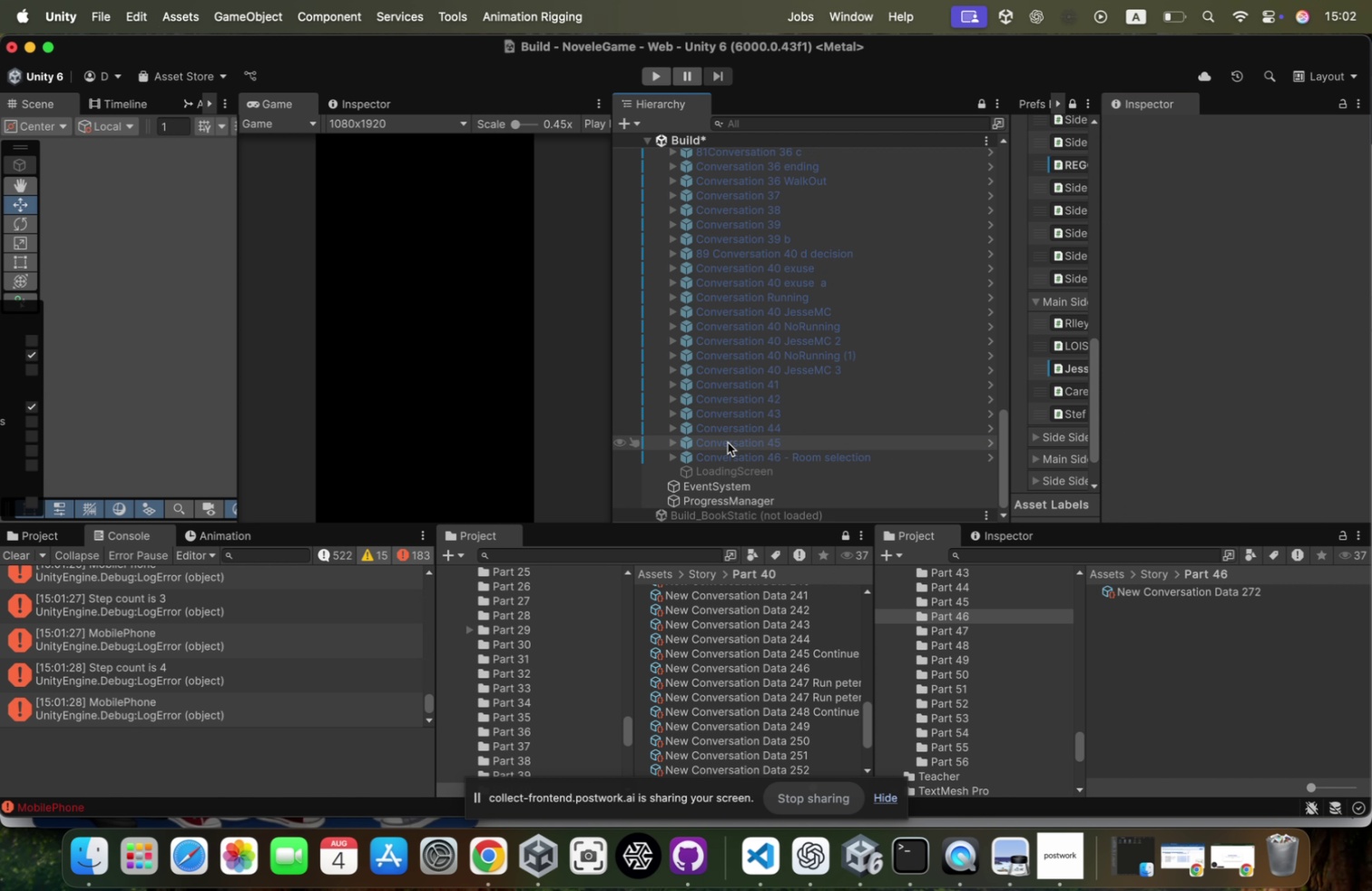 
scroll: coordinate [741, 440], scroll_direction: up, amount: 32.0
 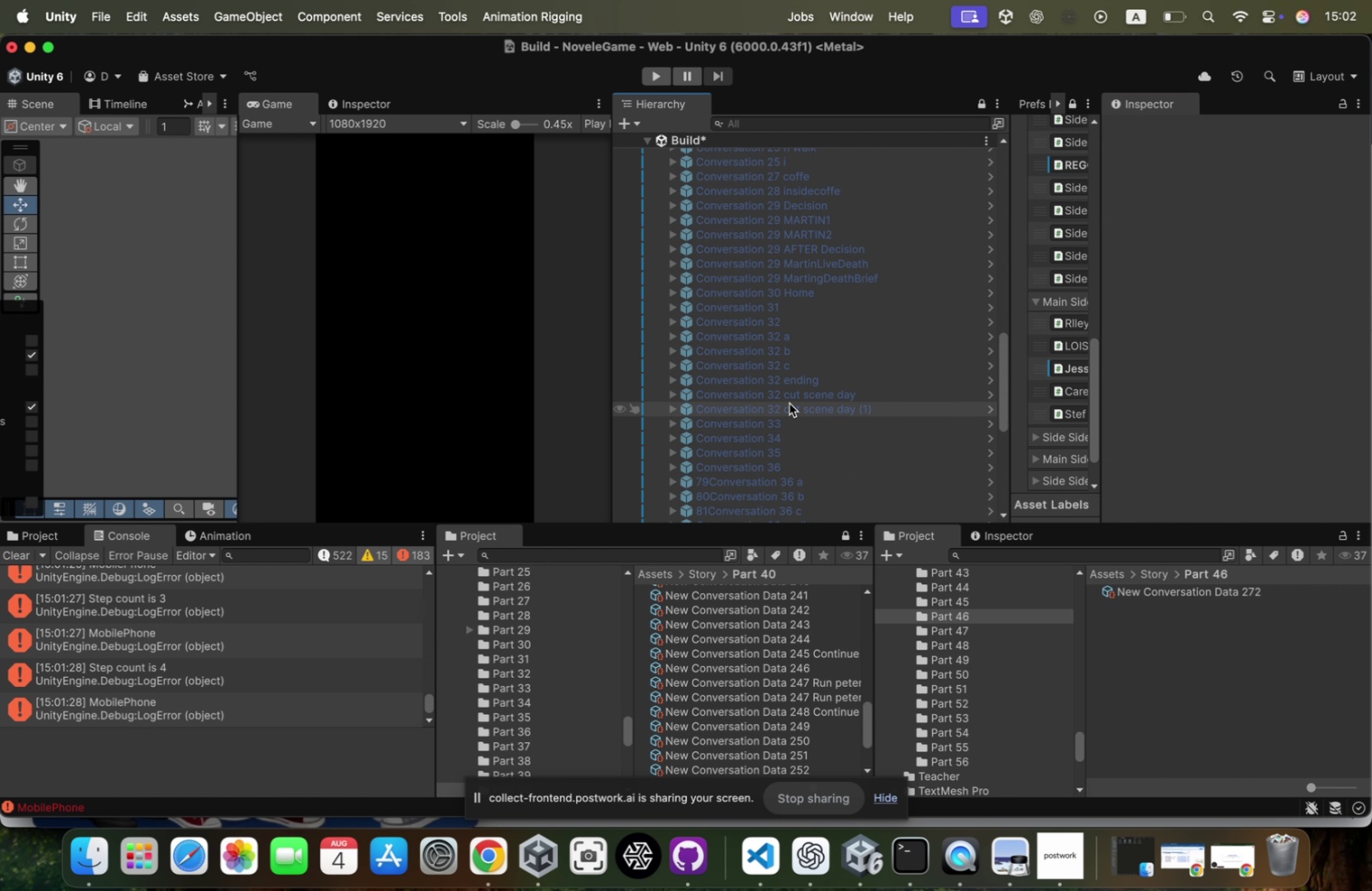 
left_click([789, 403])
 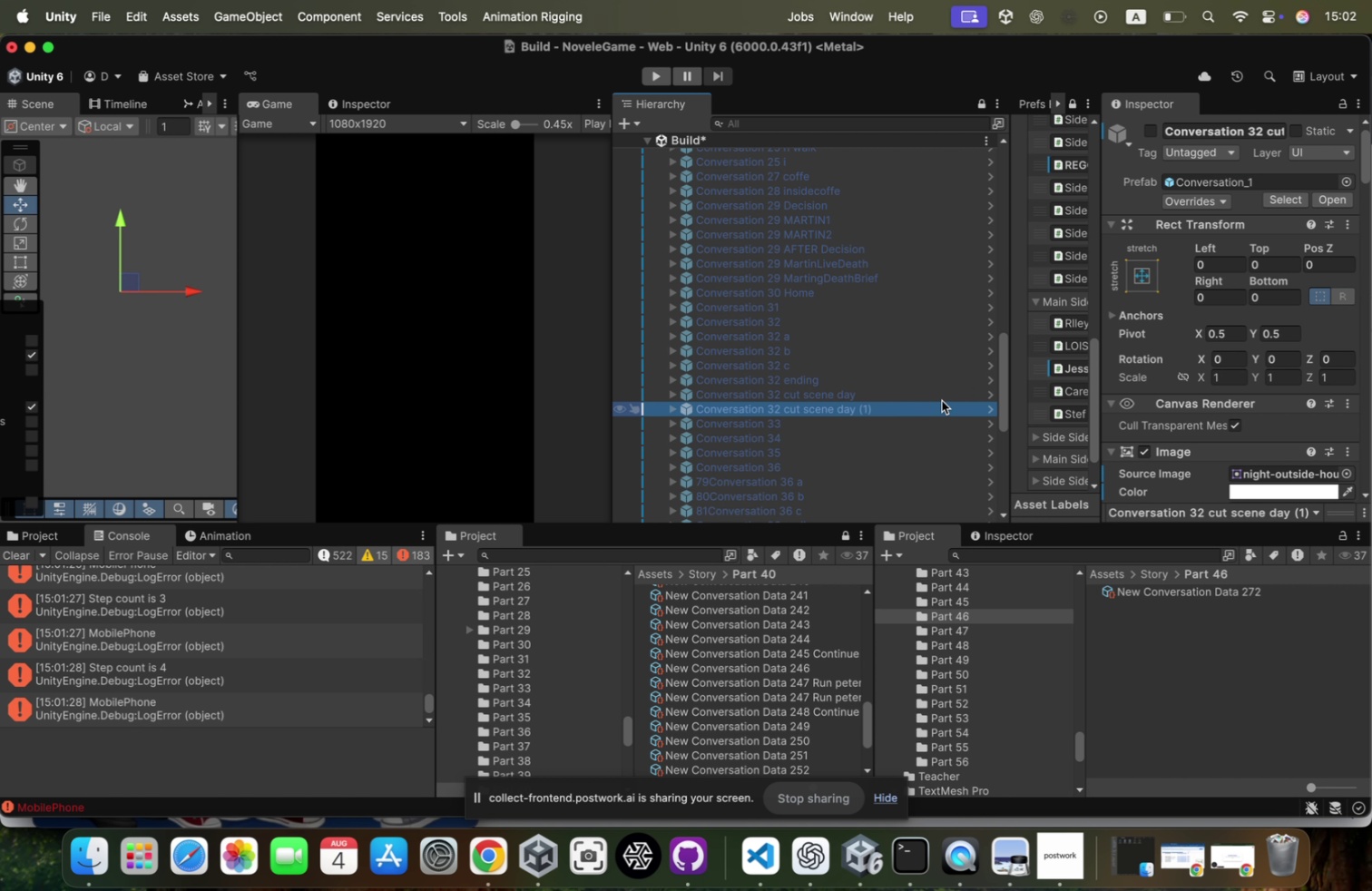 
key(Meta+CommandLeft)
 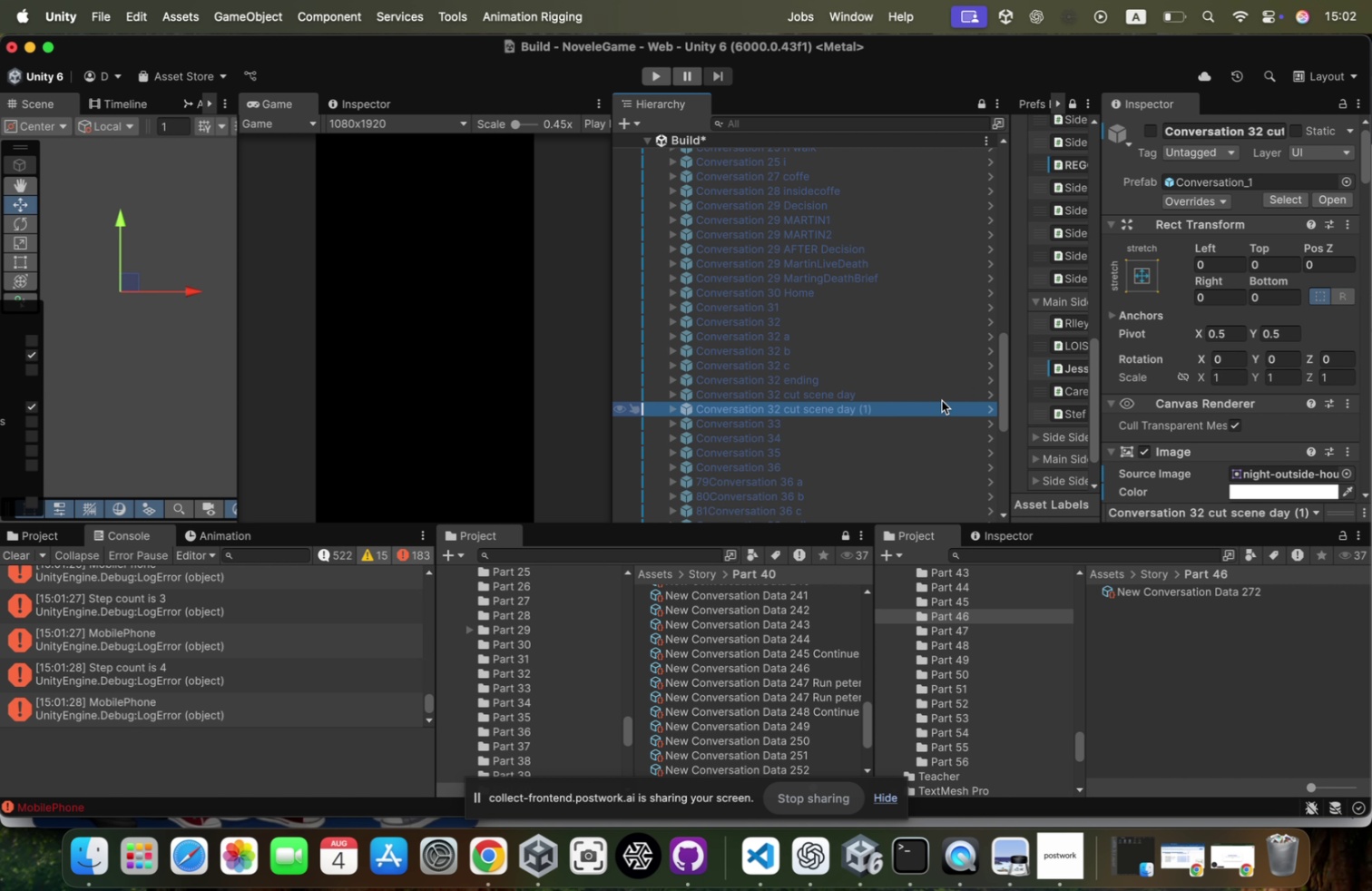 
key(Meta+D)
 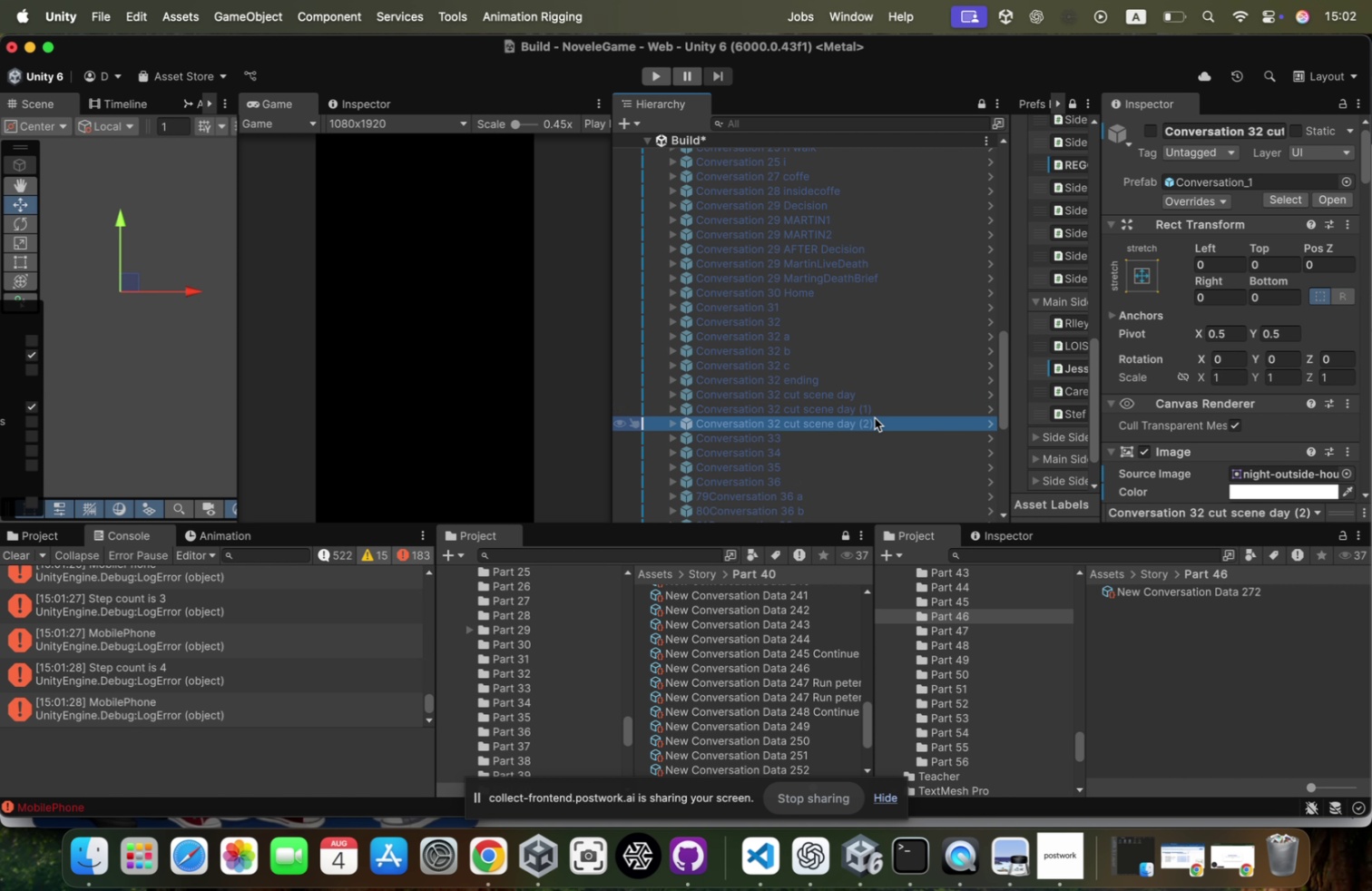 
left_click_drag(start_coordinate=[870, 423], to_coordinate=[848, 450])
 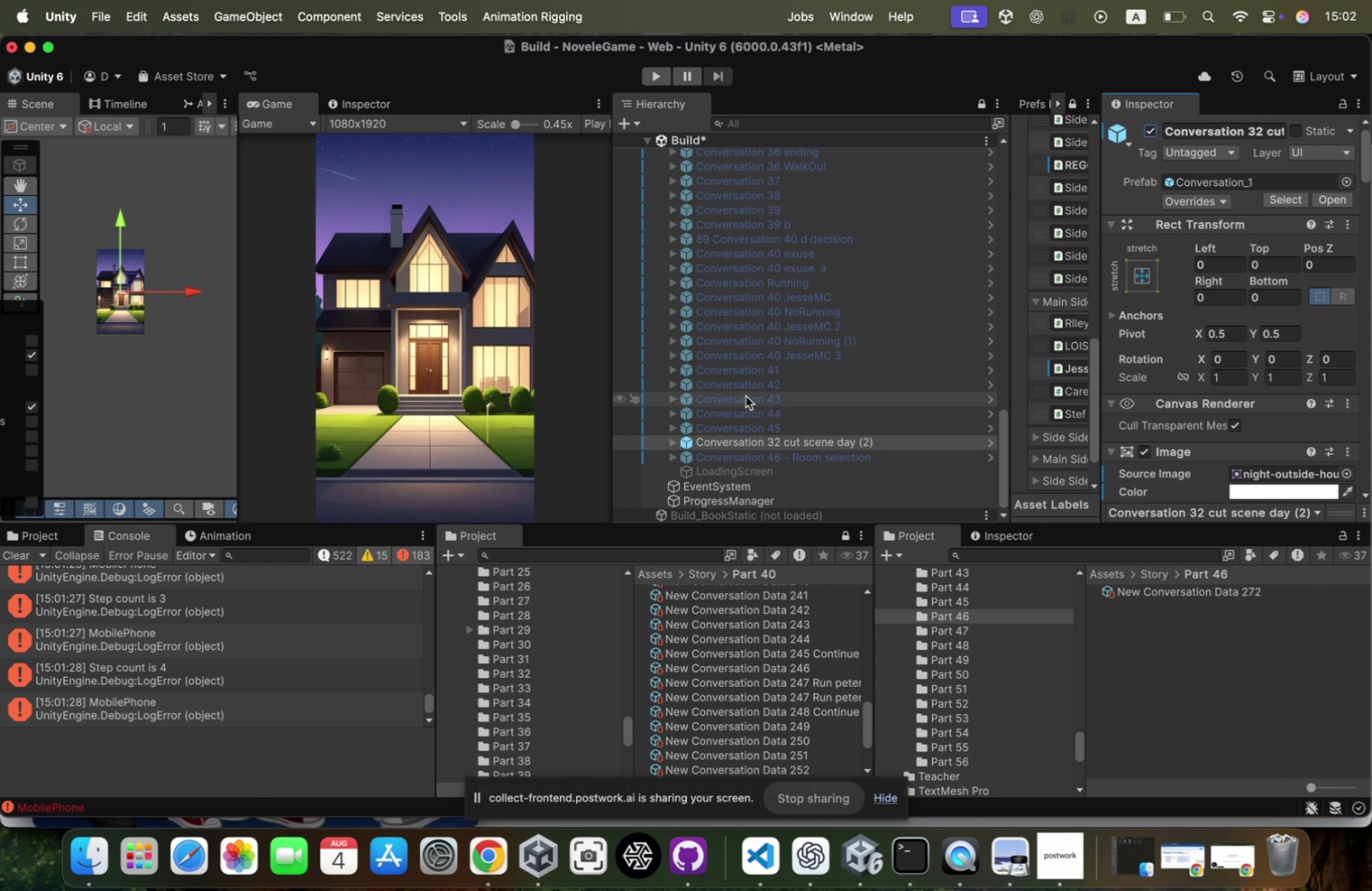 
left_click([670, 436])
 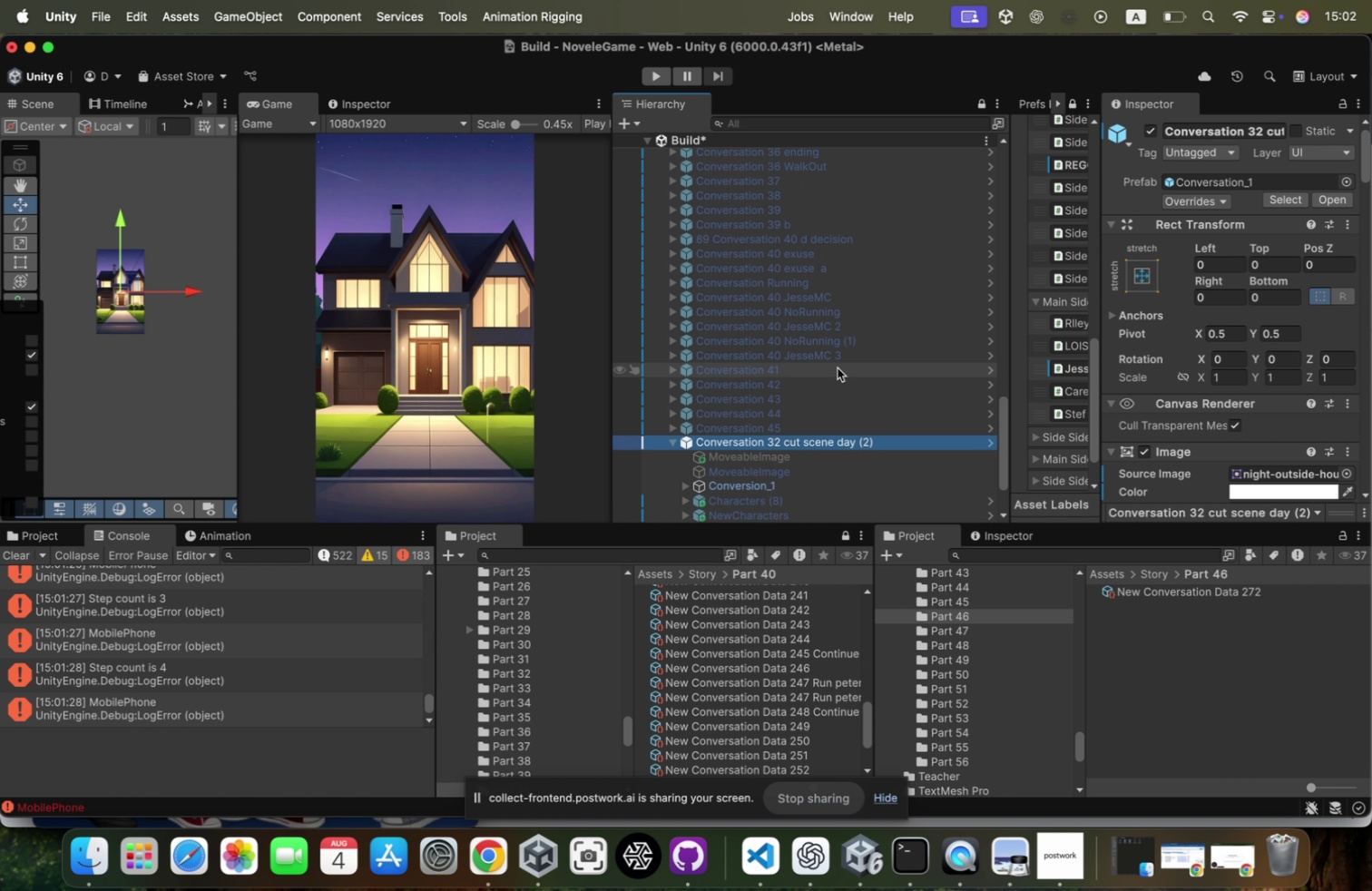 
scroll: coordinate [838, 367], scroll_direction: down, amount: 16.0
 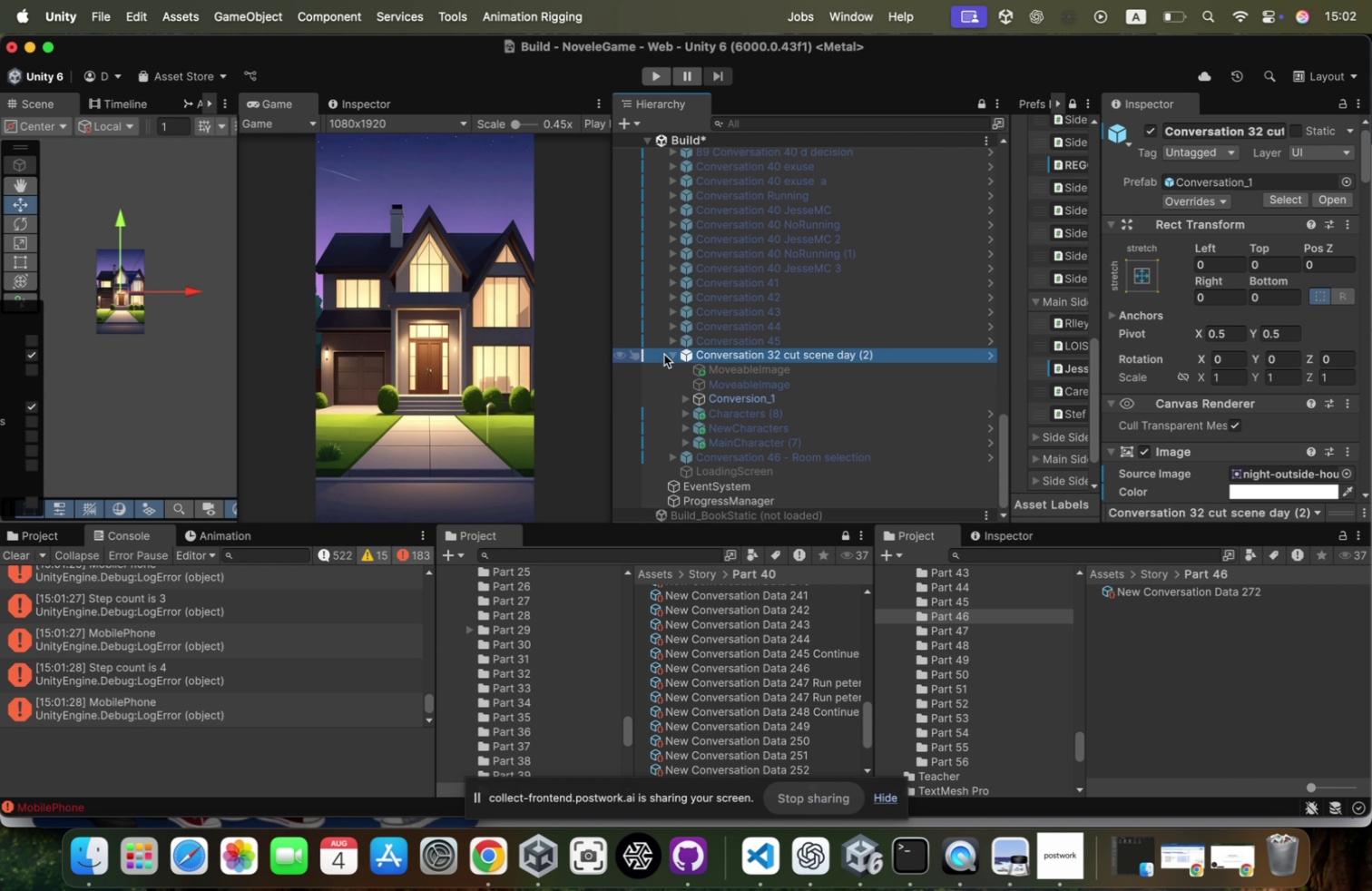 
left_click([671, 355])
 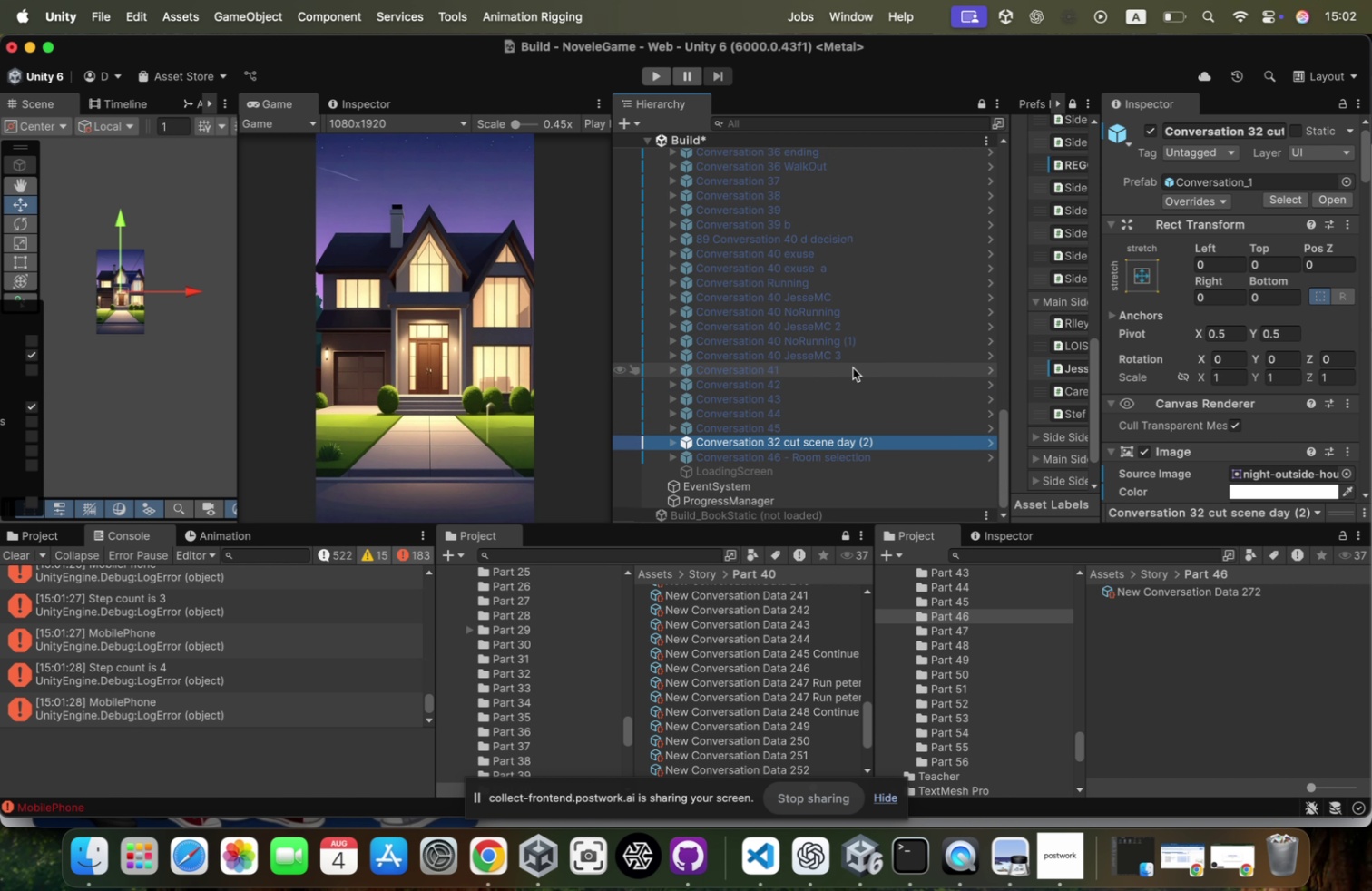 
key(Meta+Tab)
 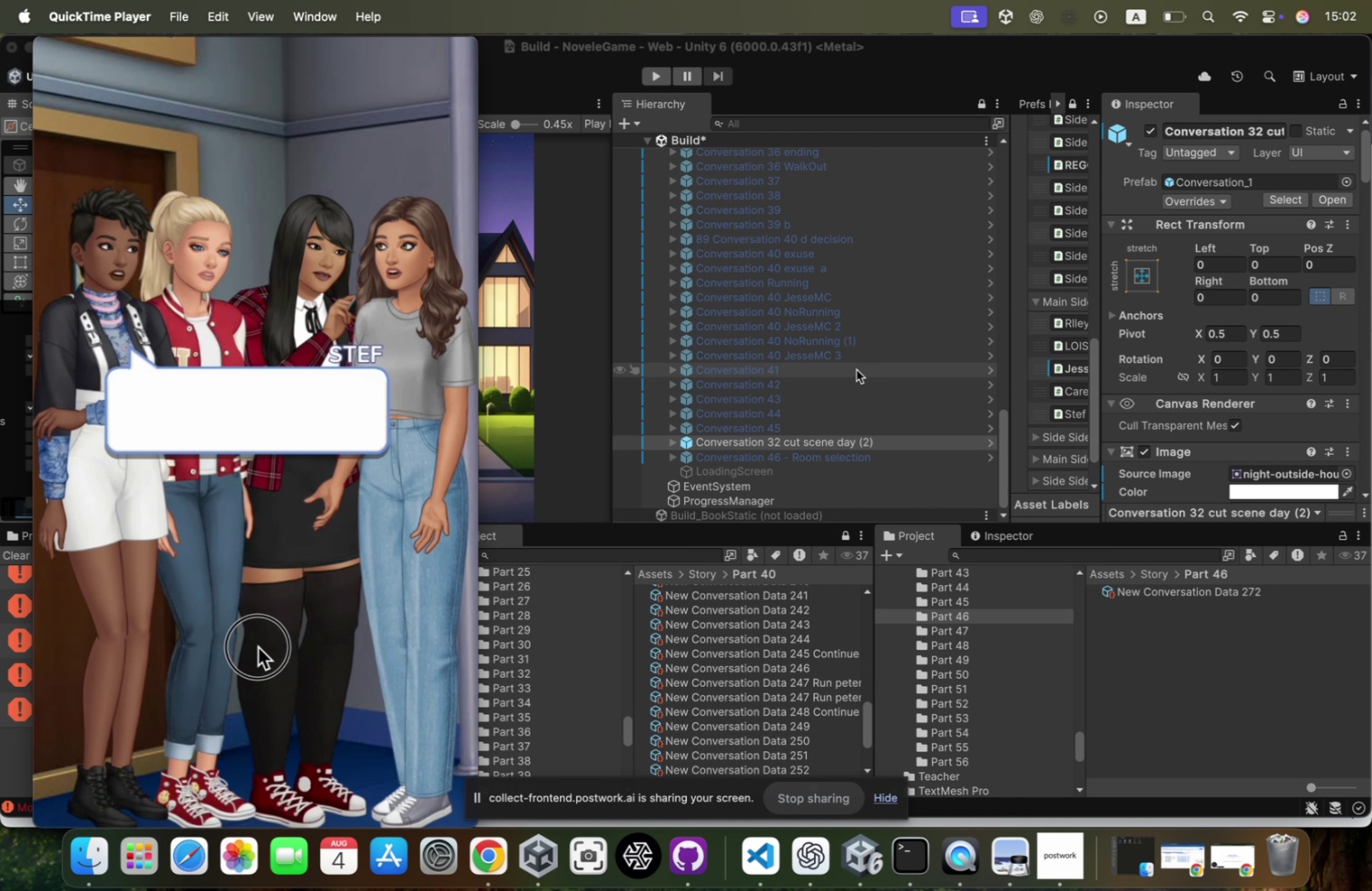 
key(Meta+CommandLeft)
 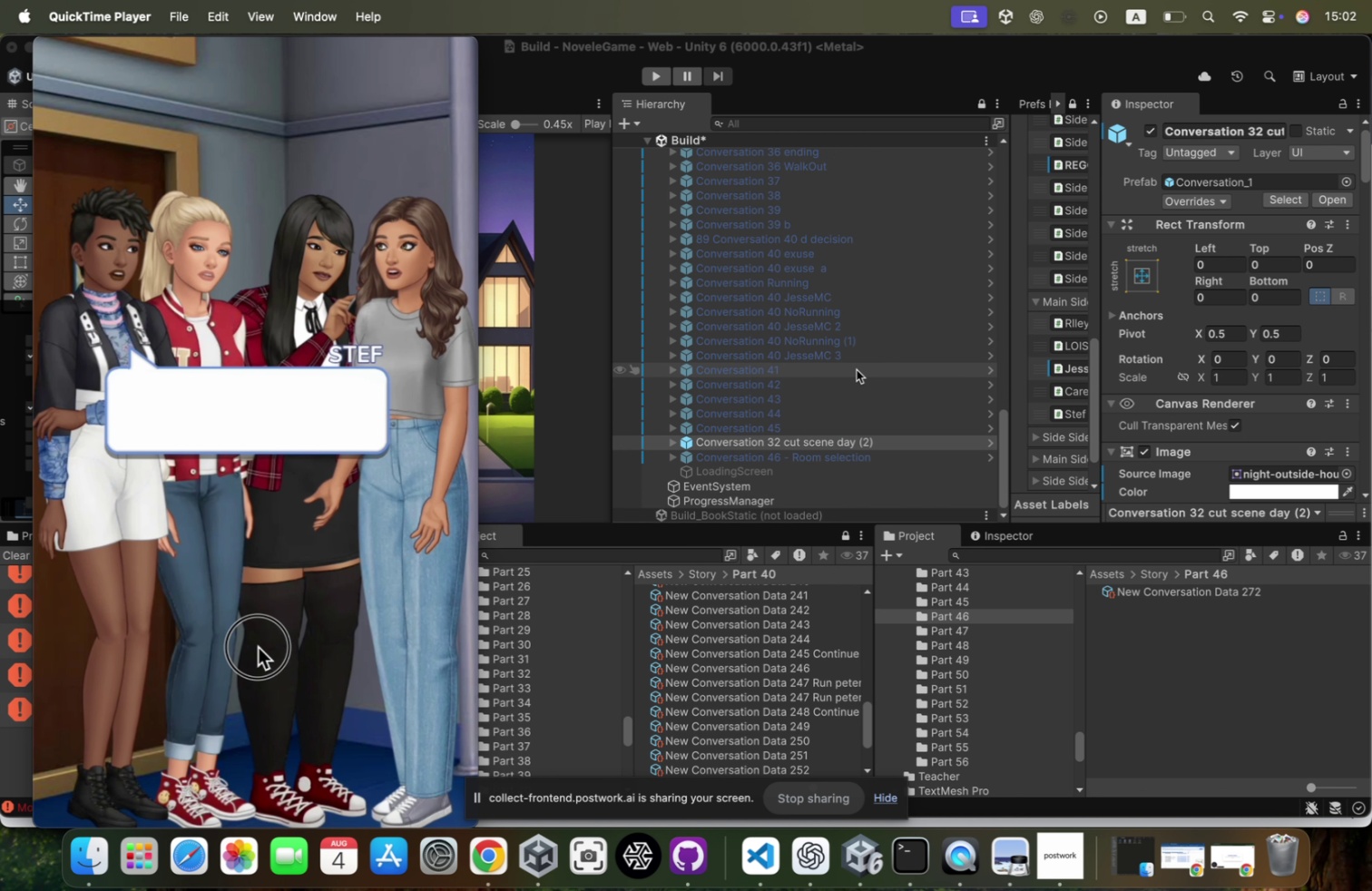 
hold_key(key=Tab, duration=0.45)
 